 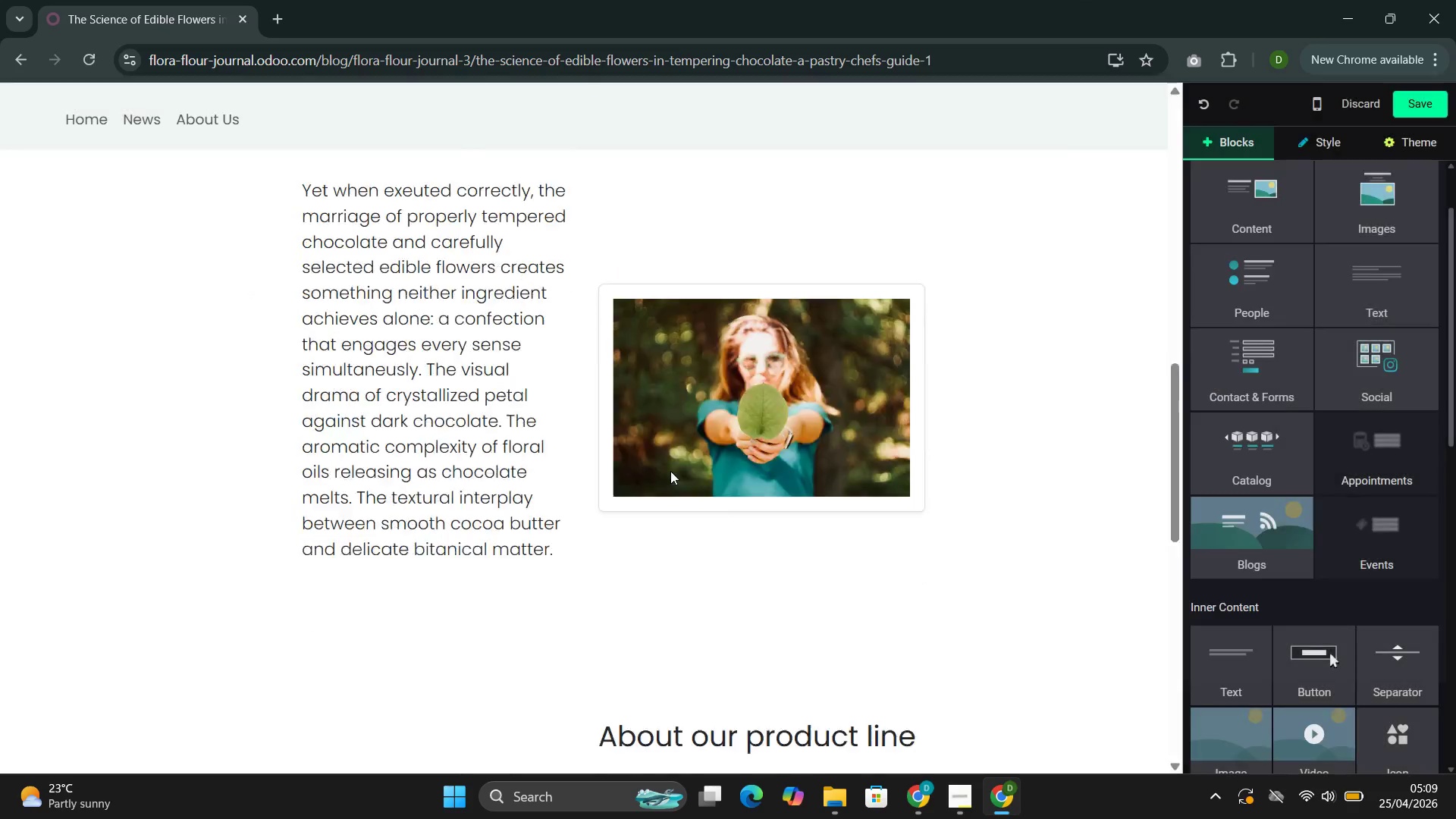 
scroll: coordinate [670, 471], scroll_direction: up, amount: 2.0
 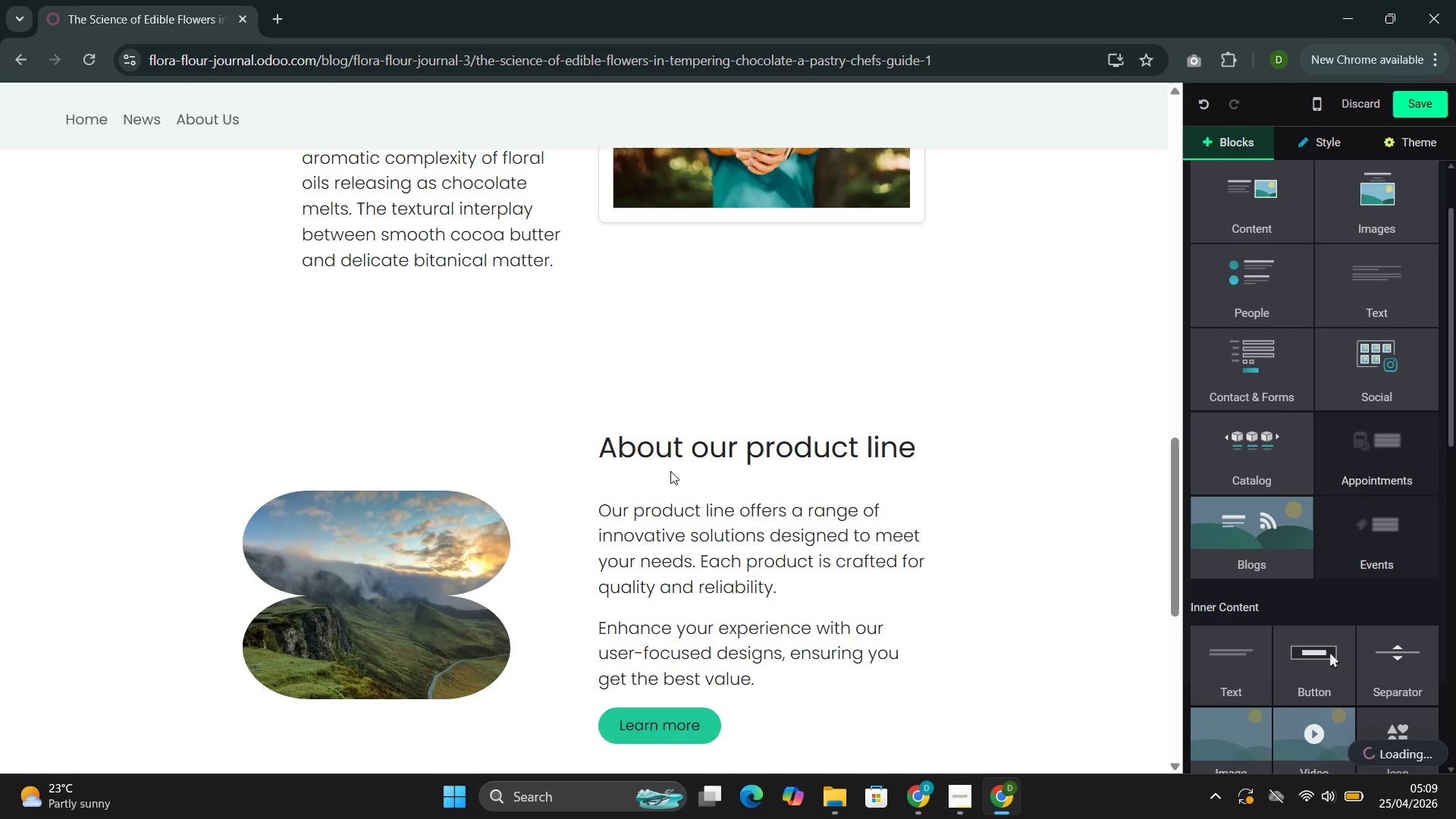 
scroll: coordinate [670, 471], scroll_direction: down, amount: 1.0
 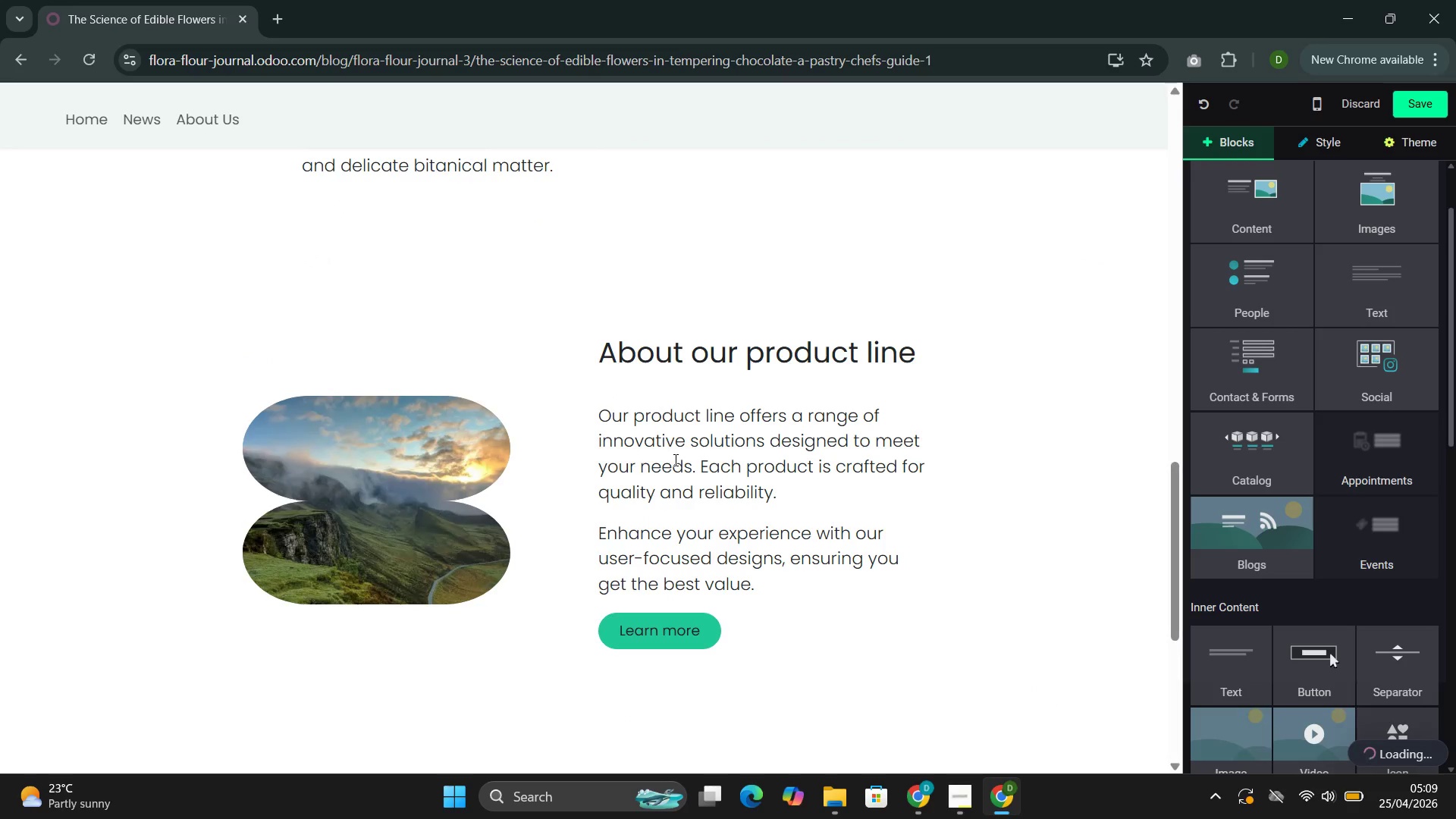 
wait(5.11)
 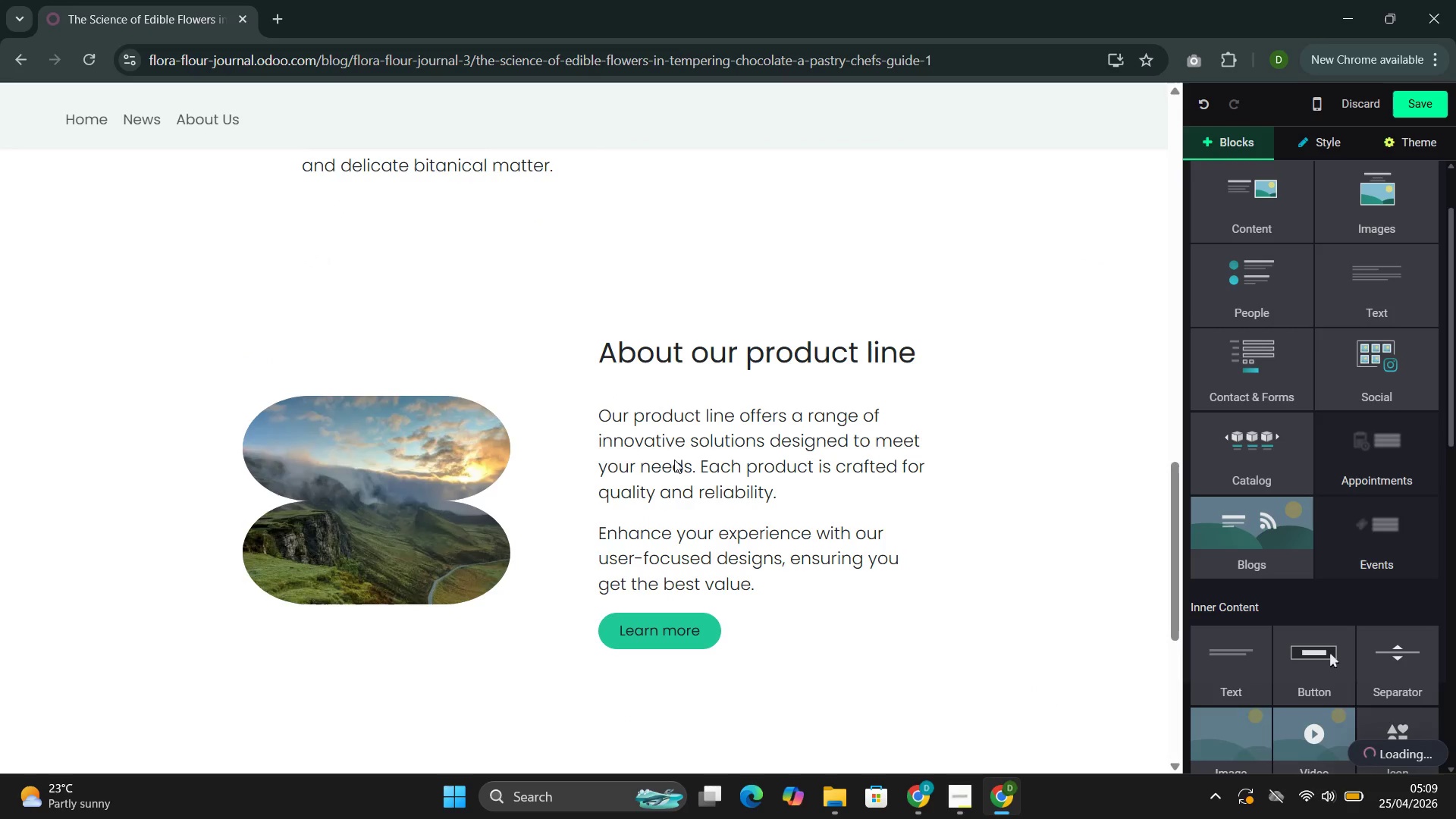 
double_click([729, 359])
 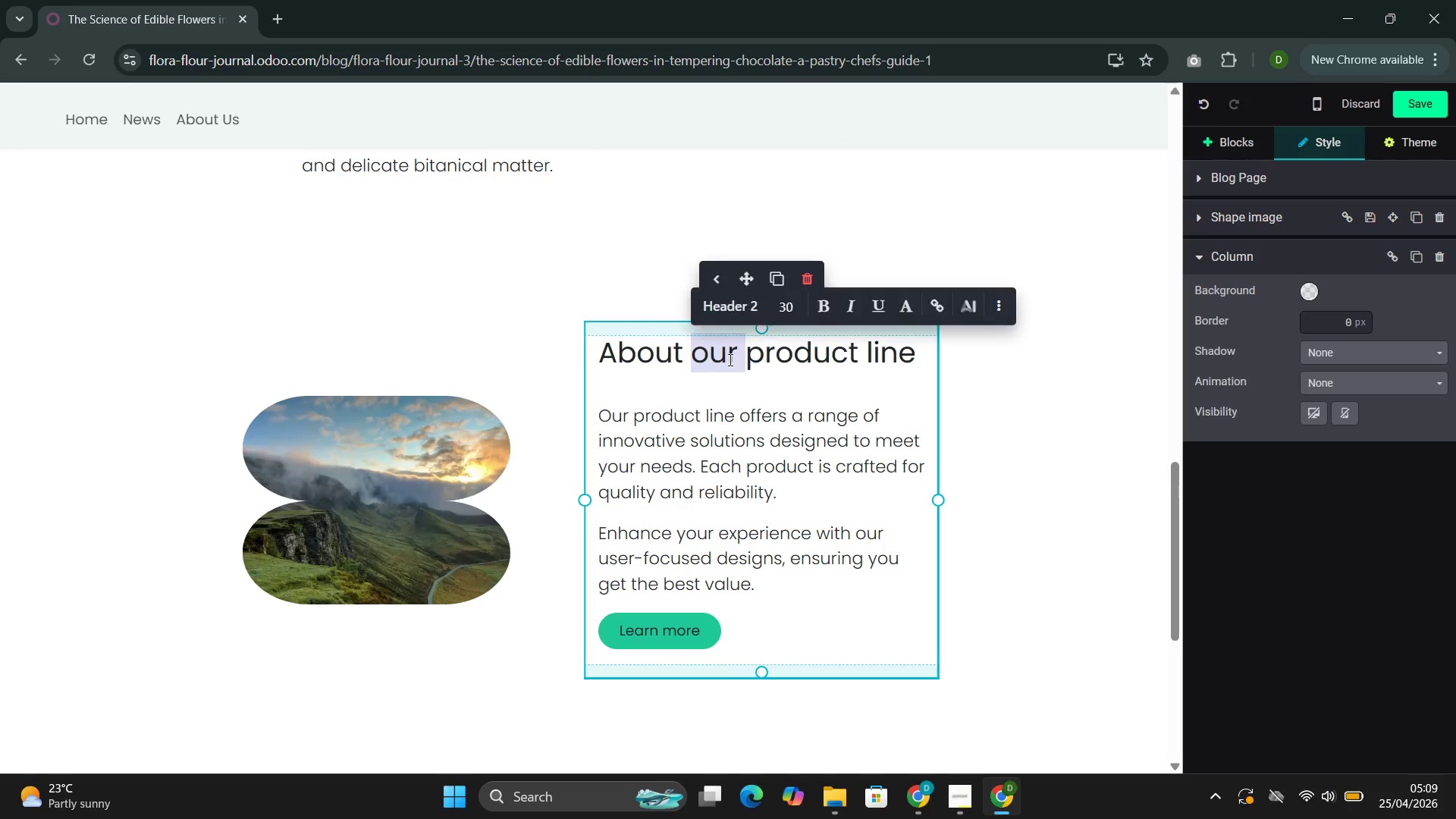 
triple_click([729, 359])
 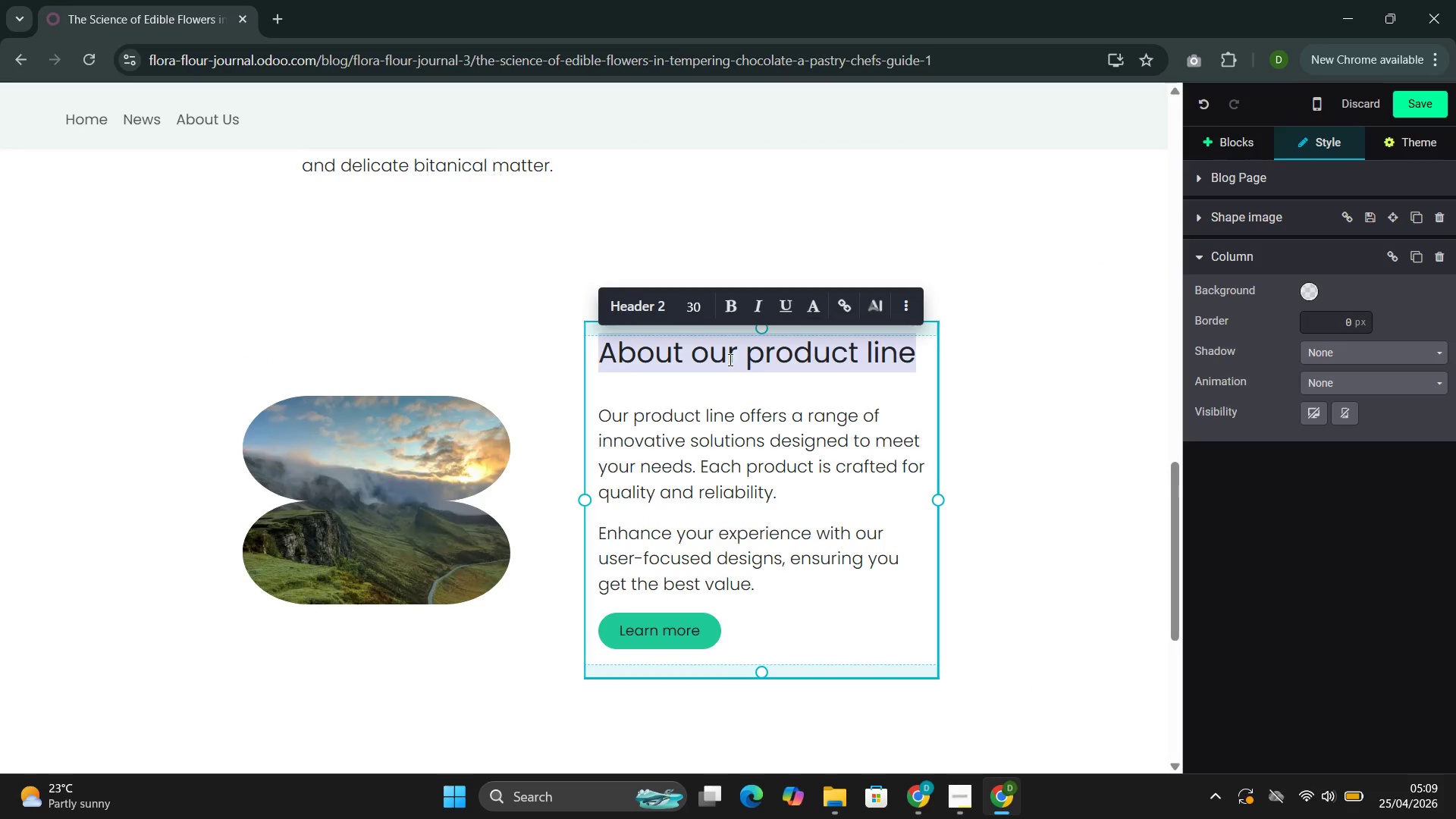 
key(Backspace)
 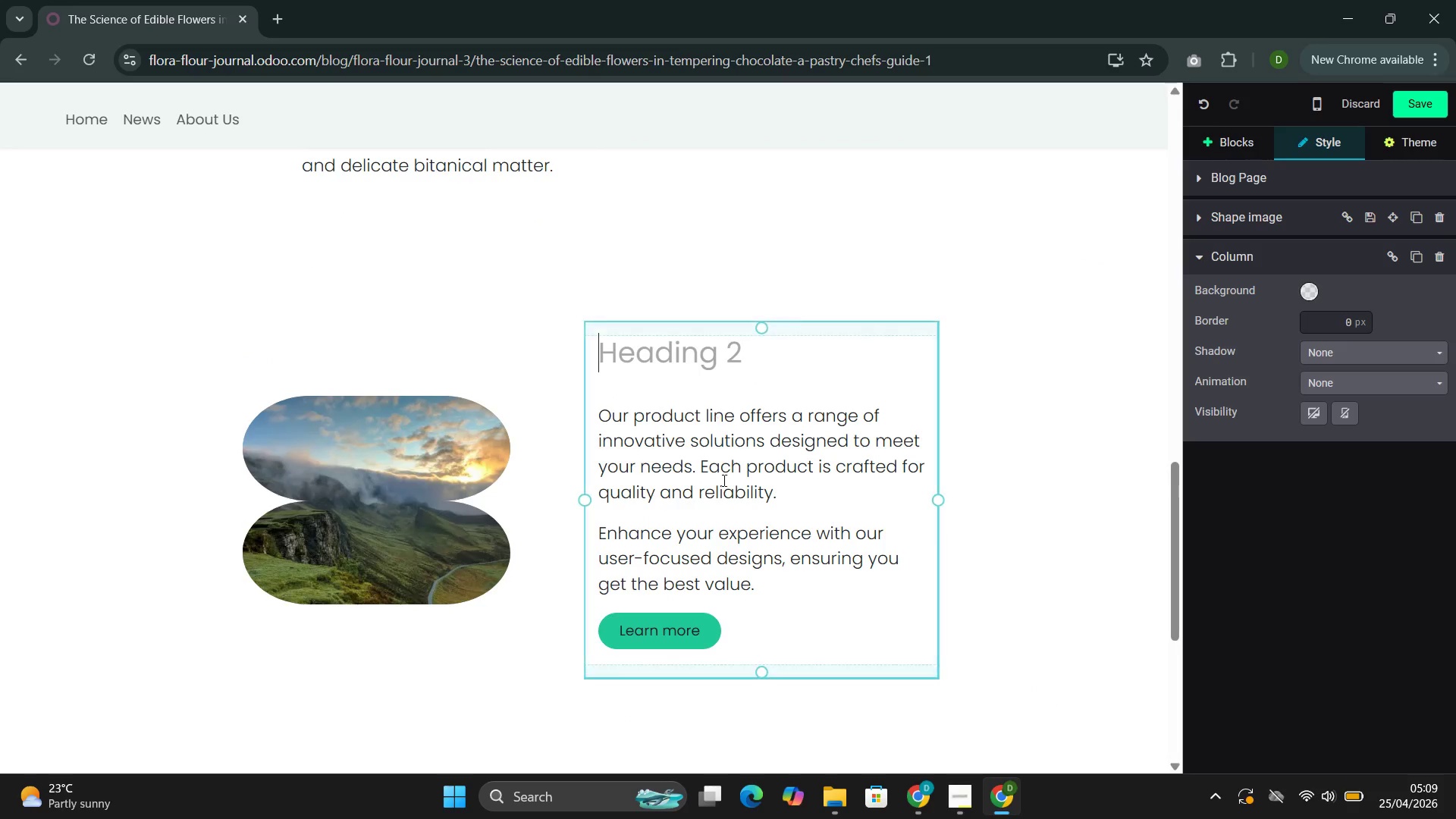 
double_click([723, 491])
 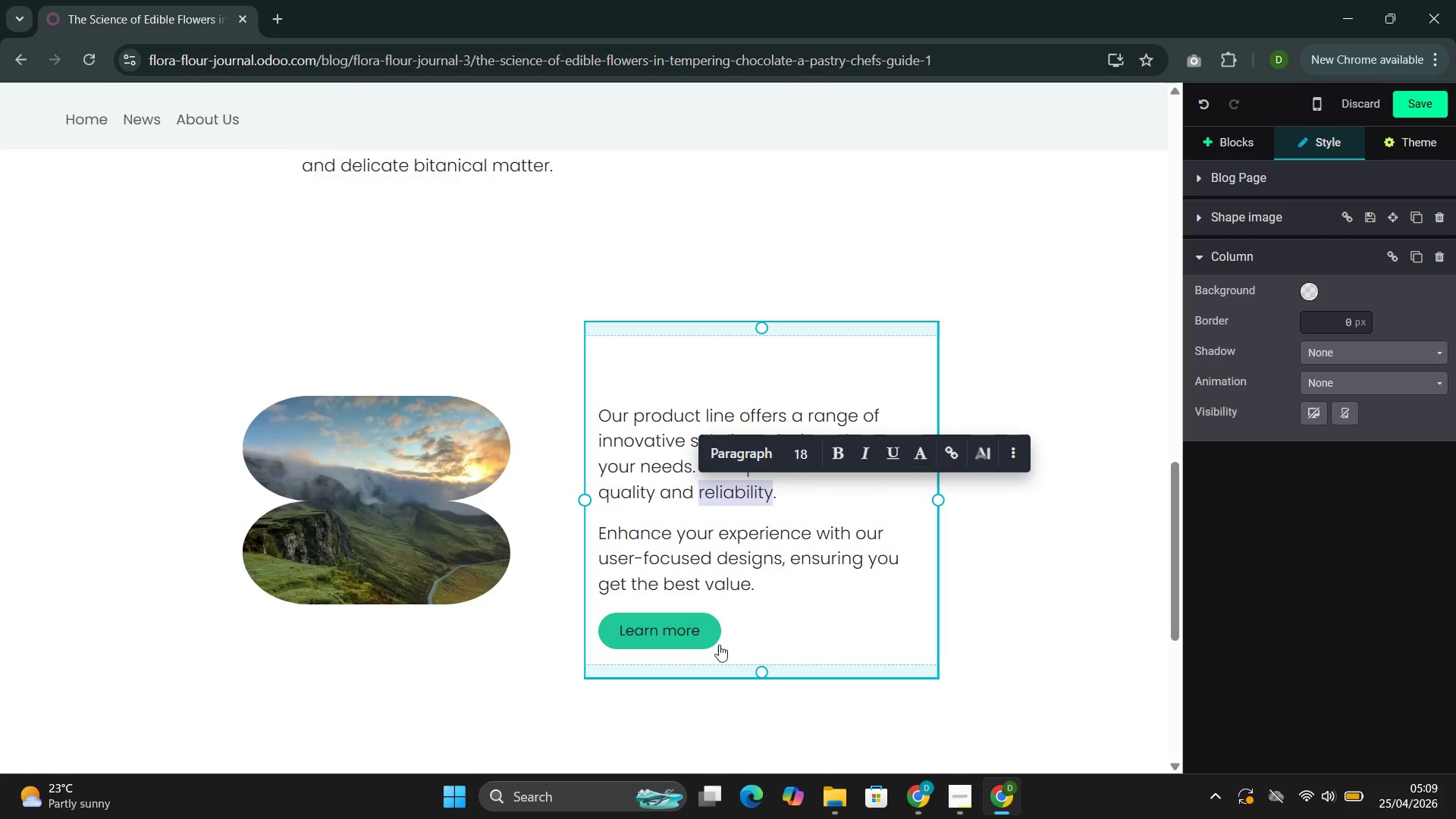 
left_click([706, 633])
 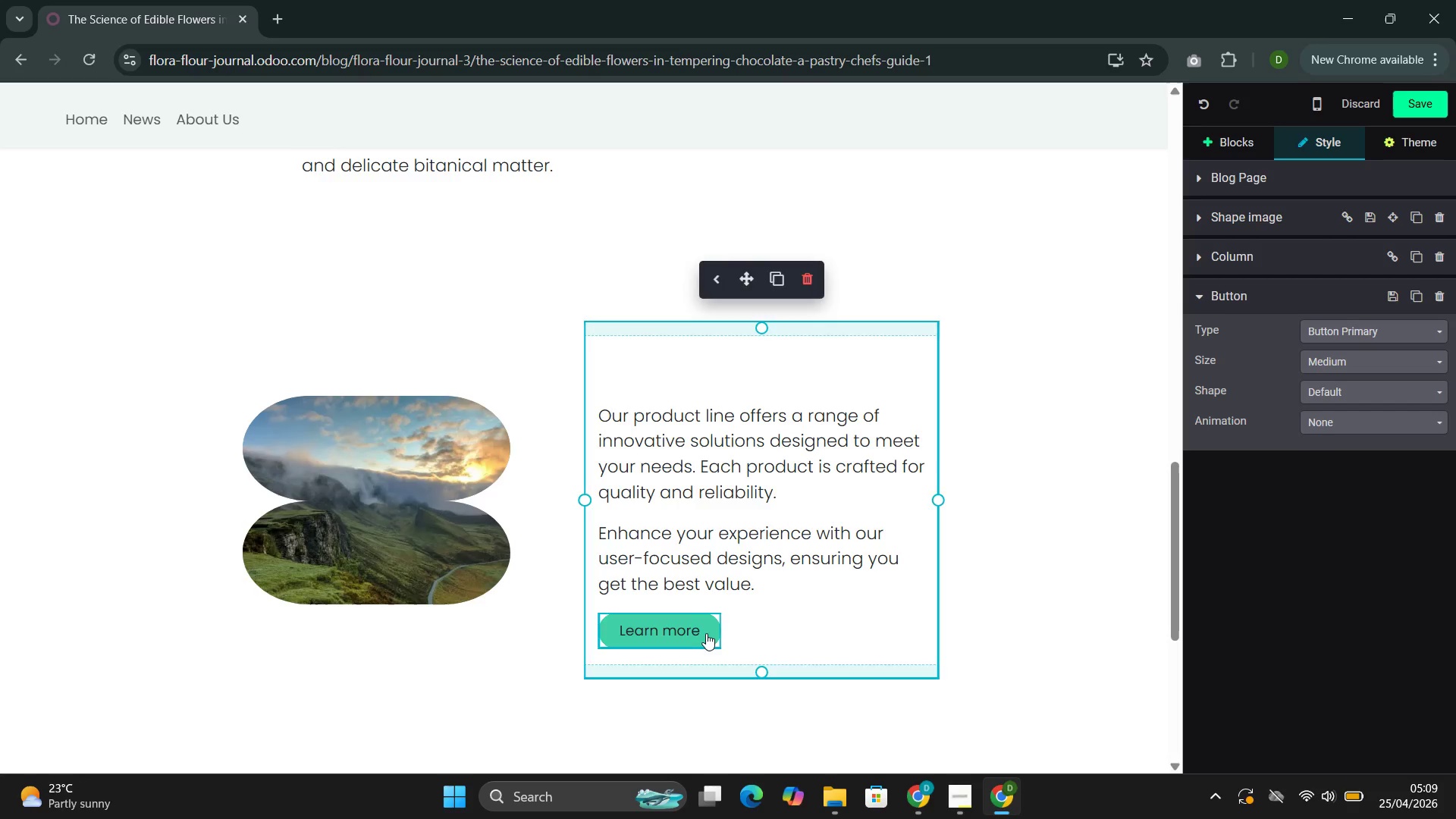 
key(Backspace)
 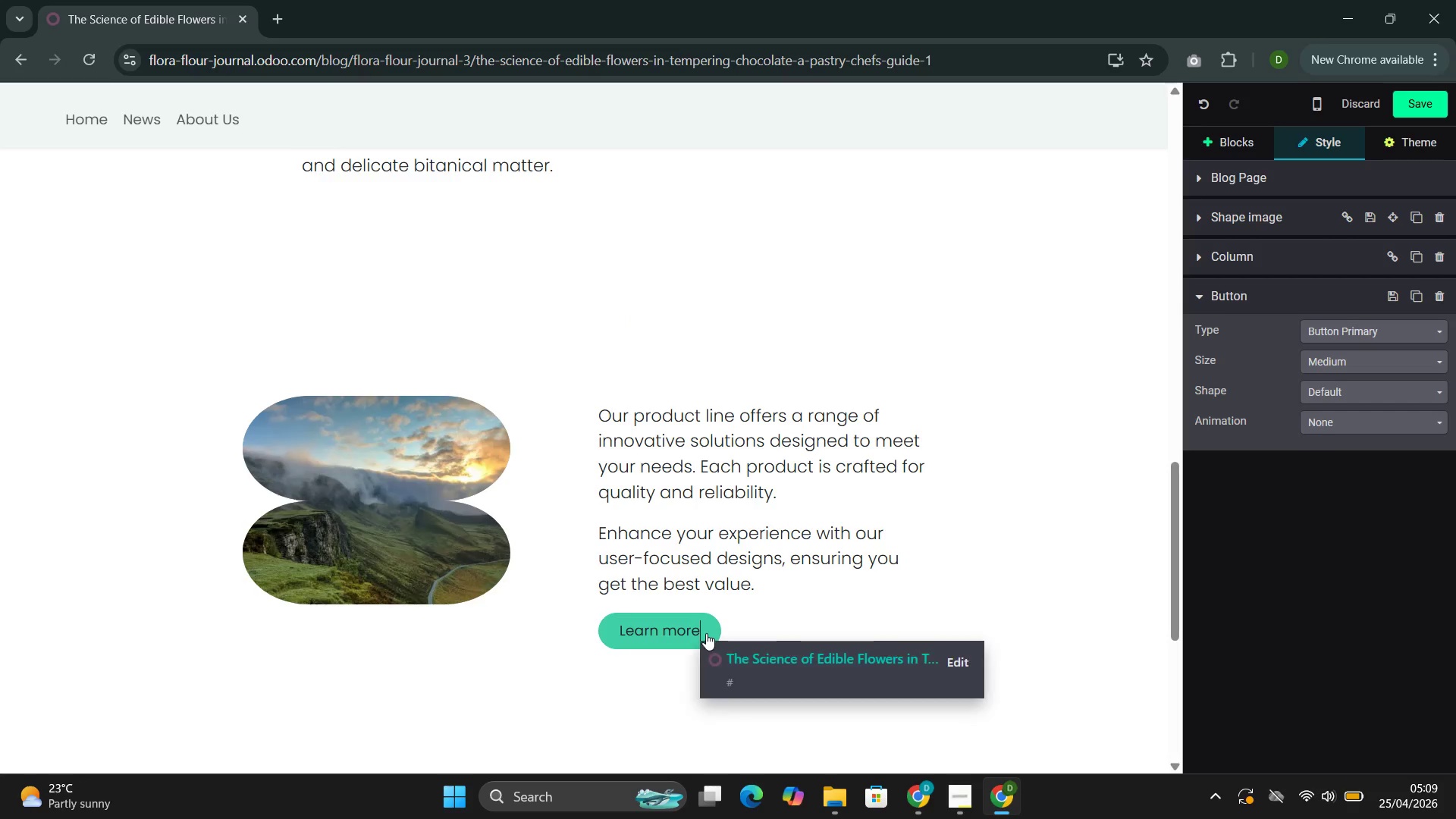 
key(Backspace)
 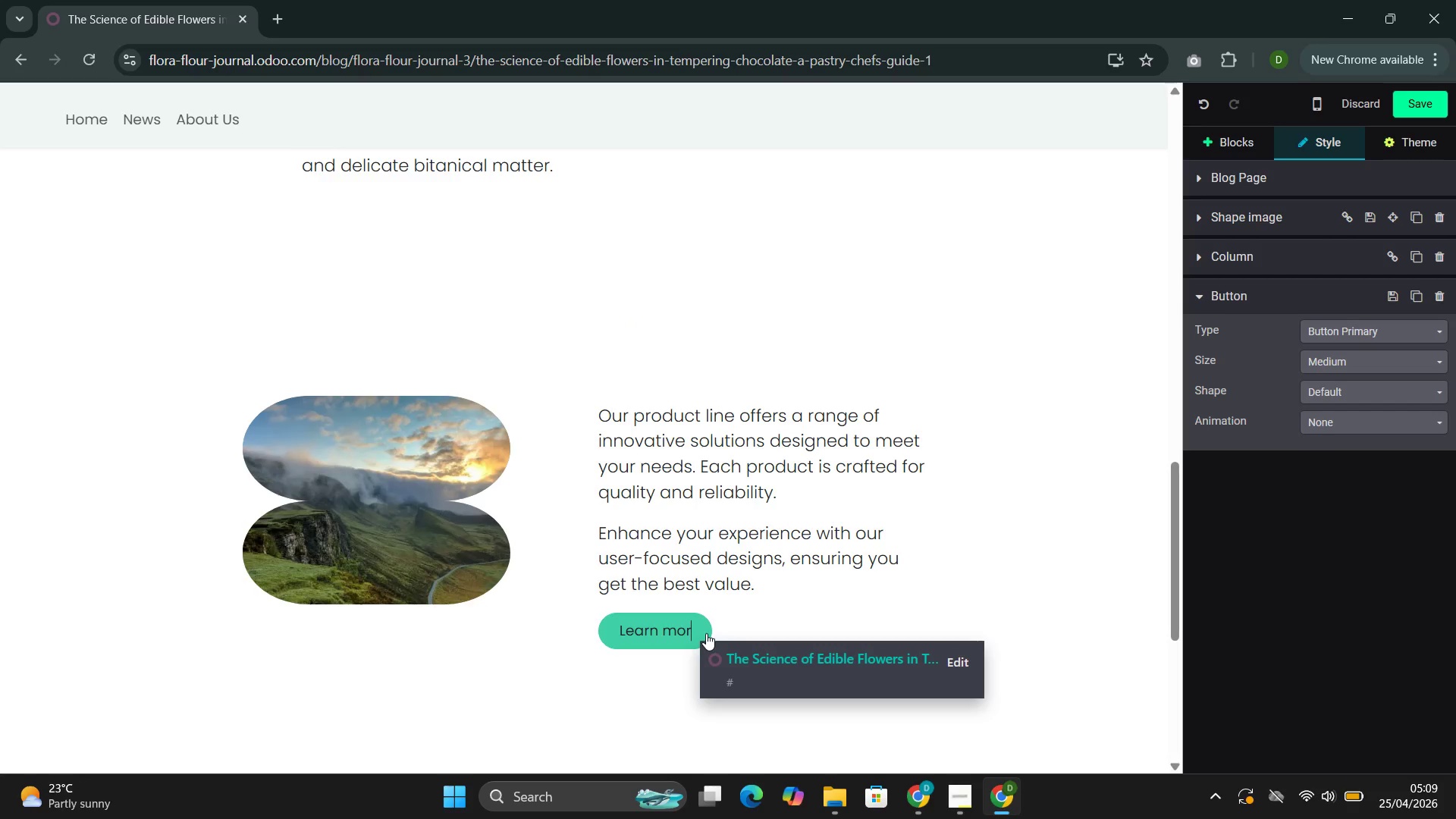 
key(Backspace)
 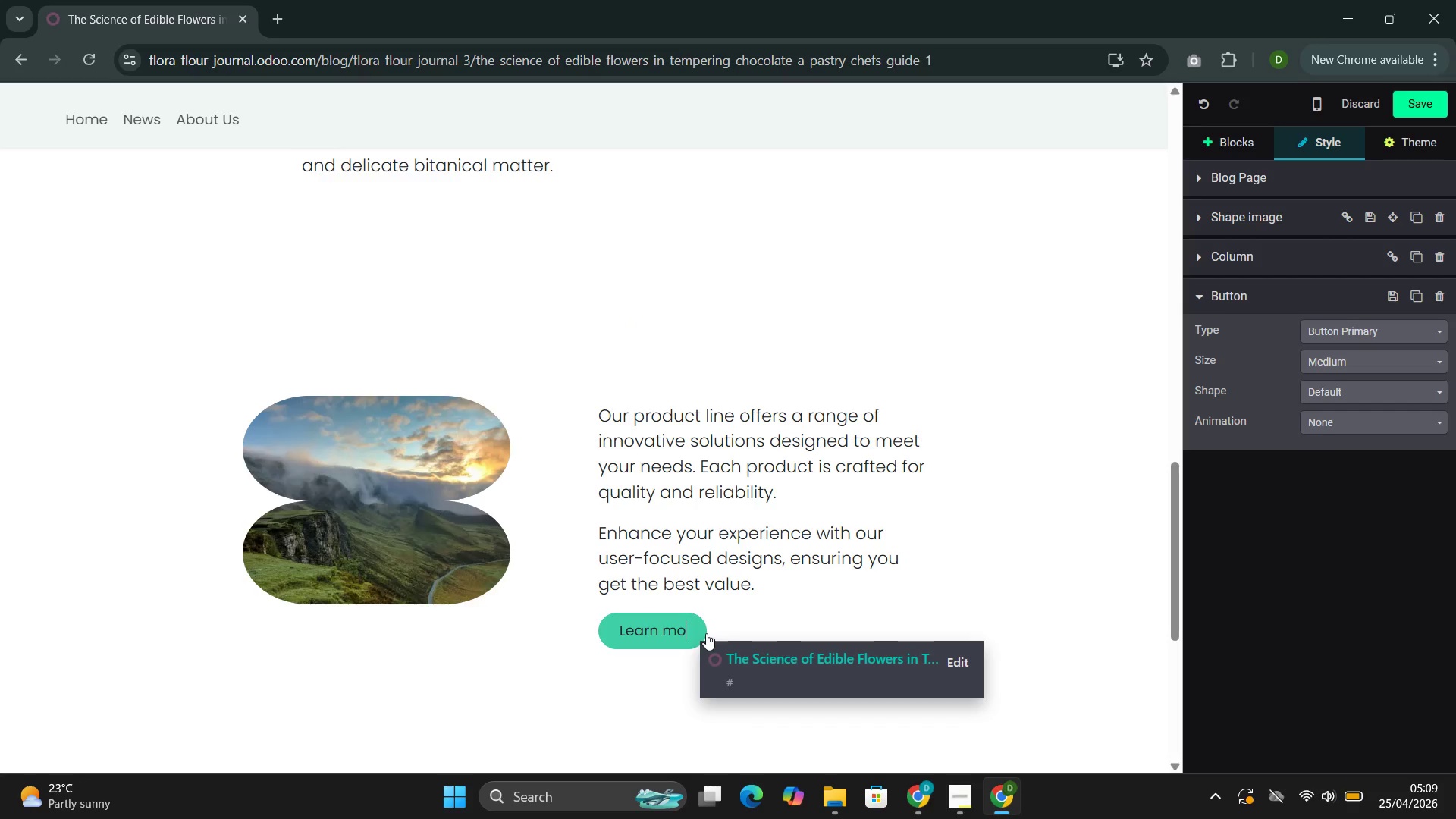 
key(Backspace)
 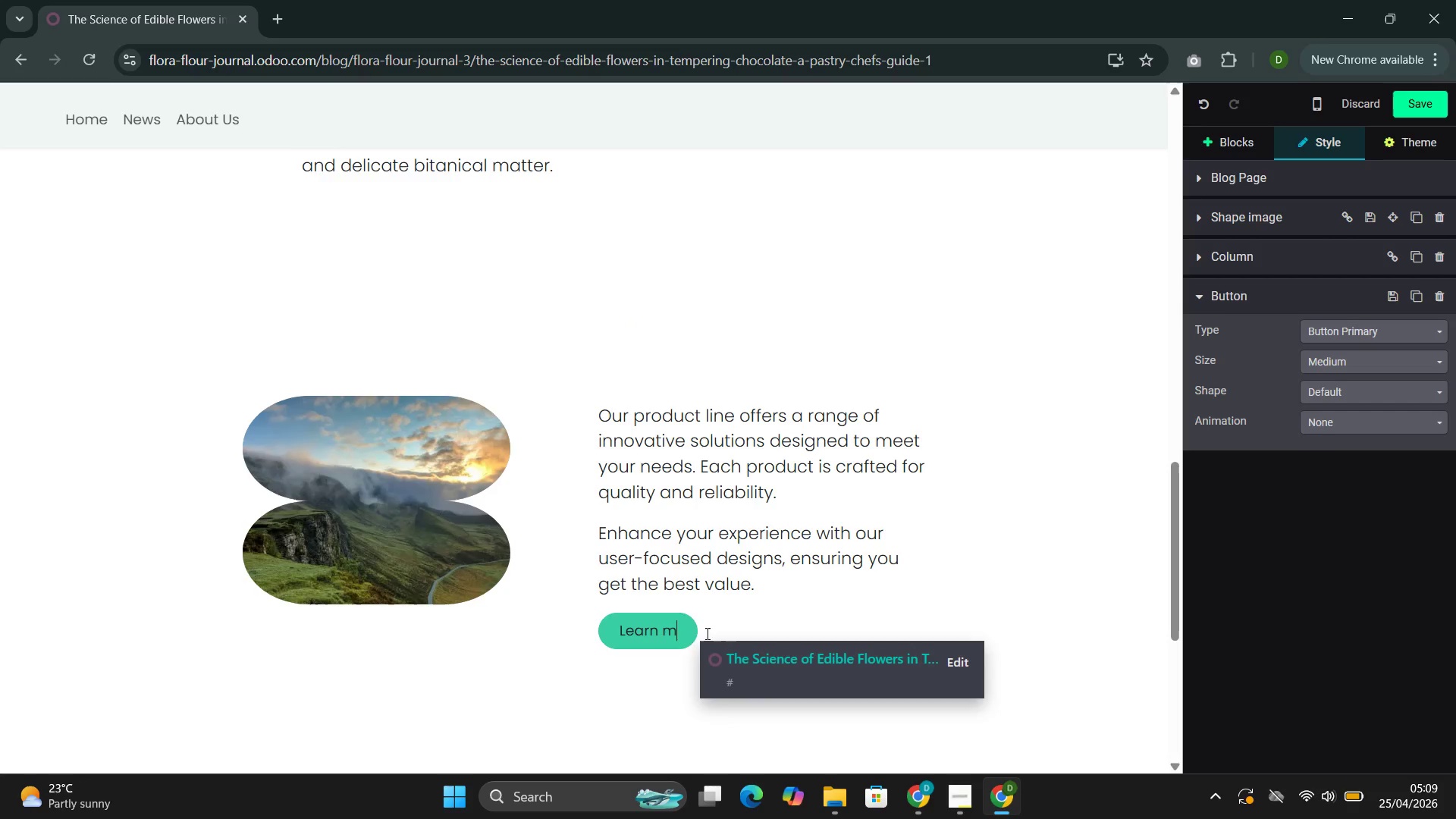 
key(Backspace)
 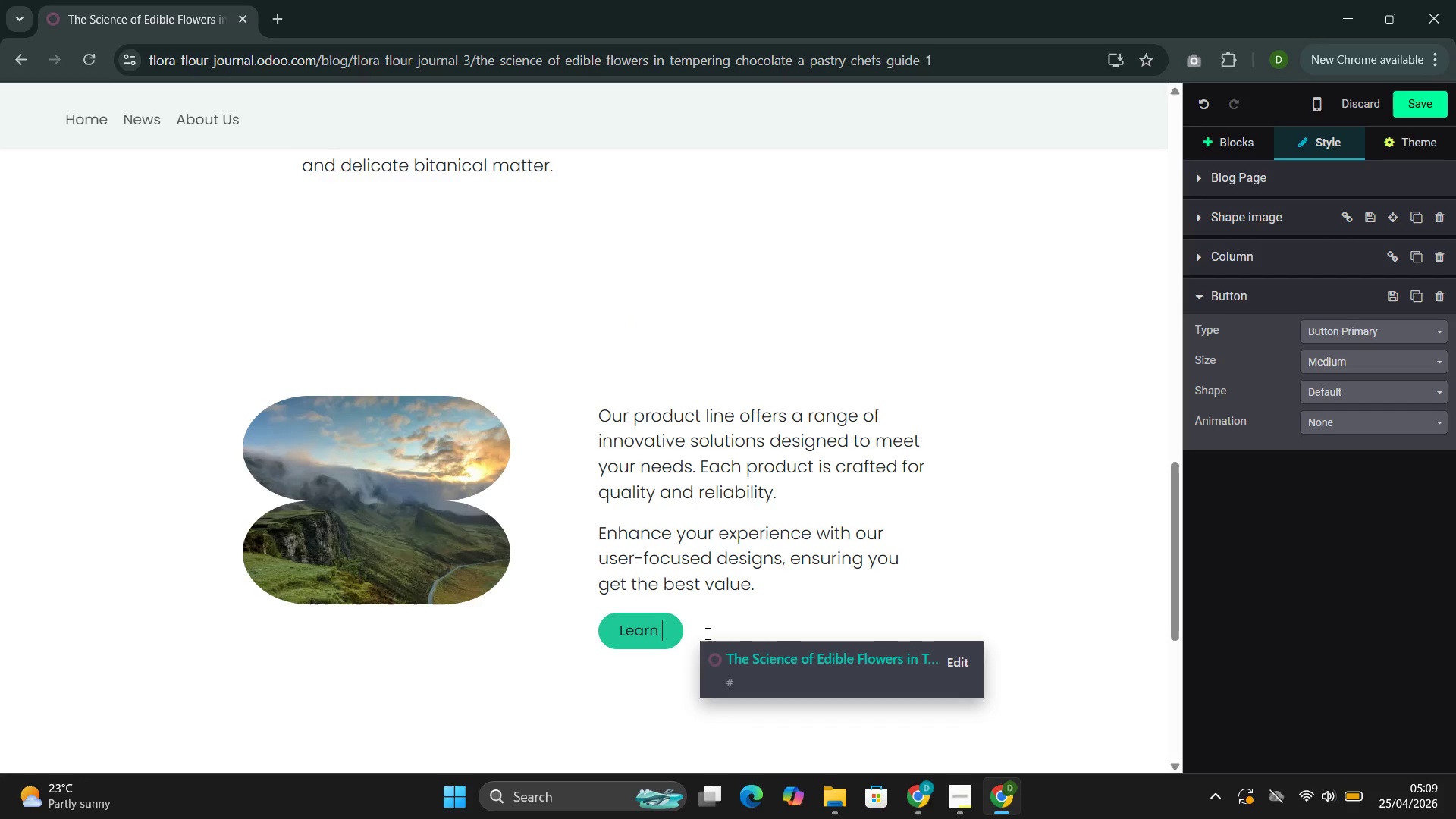 
key(Backspace)
 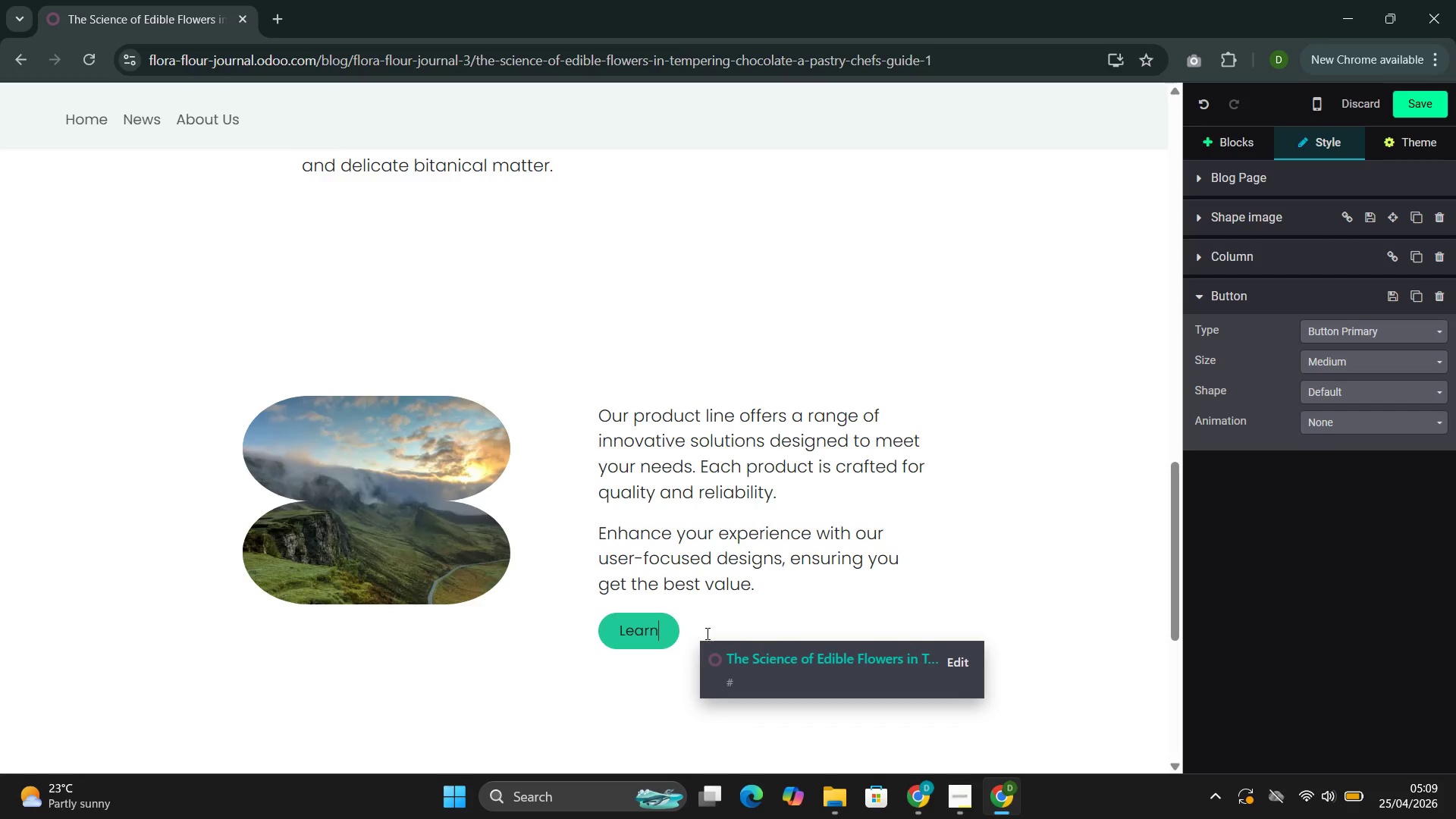 
key(Backspace)
 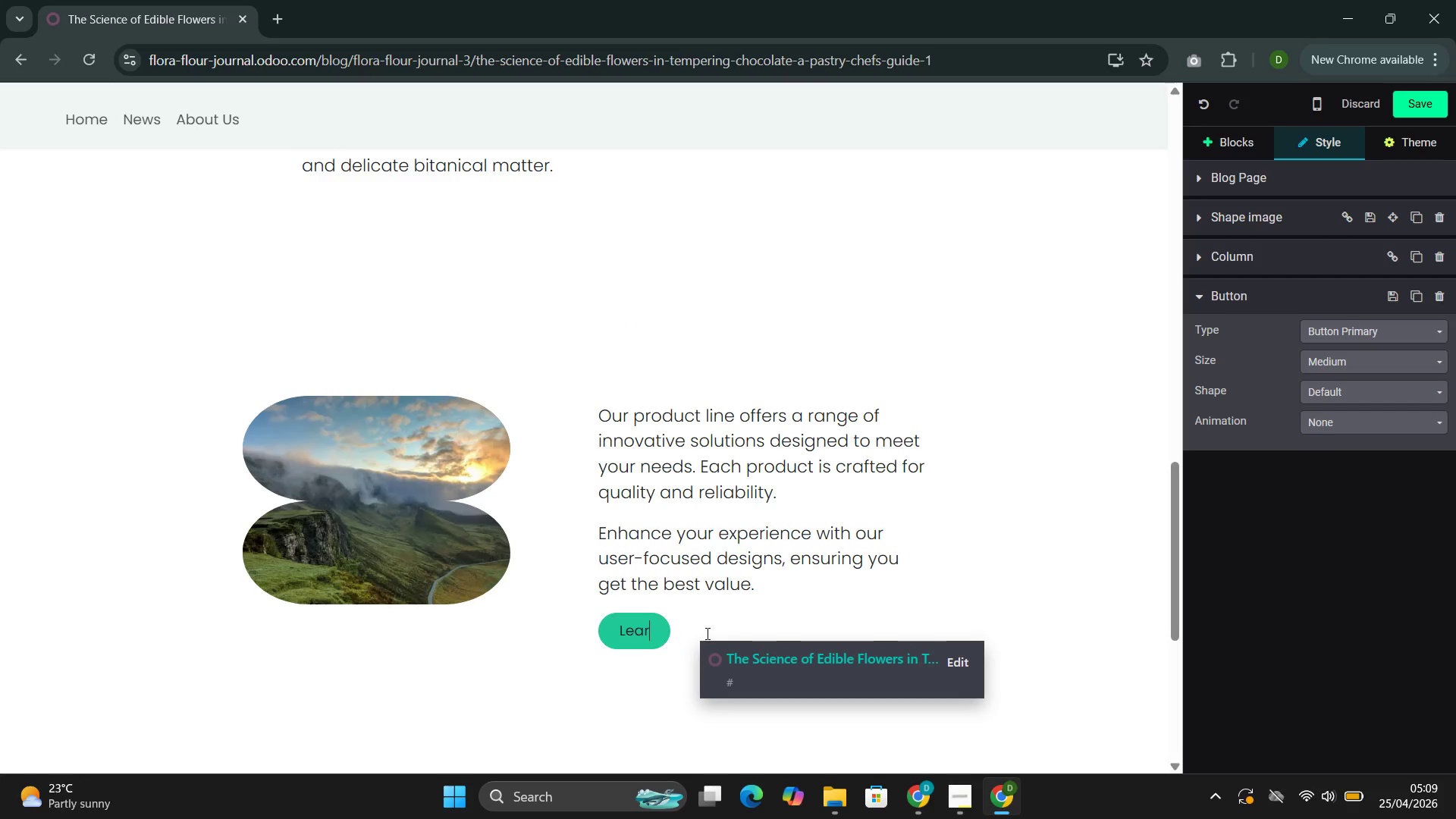 
key(Backspace)
 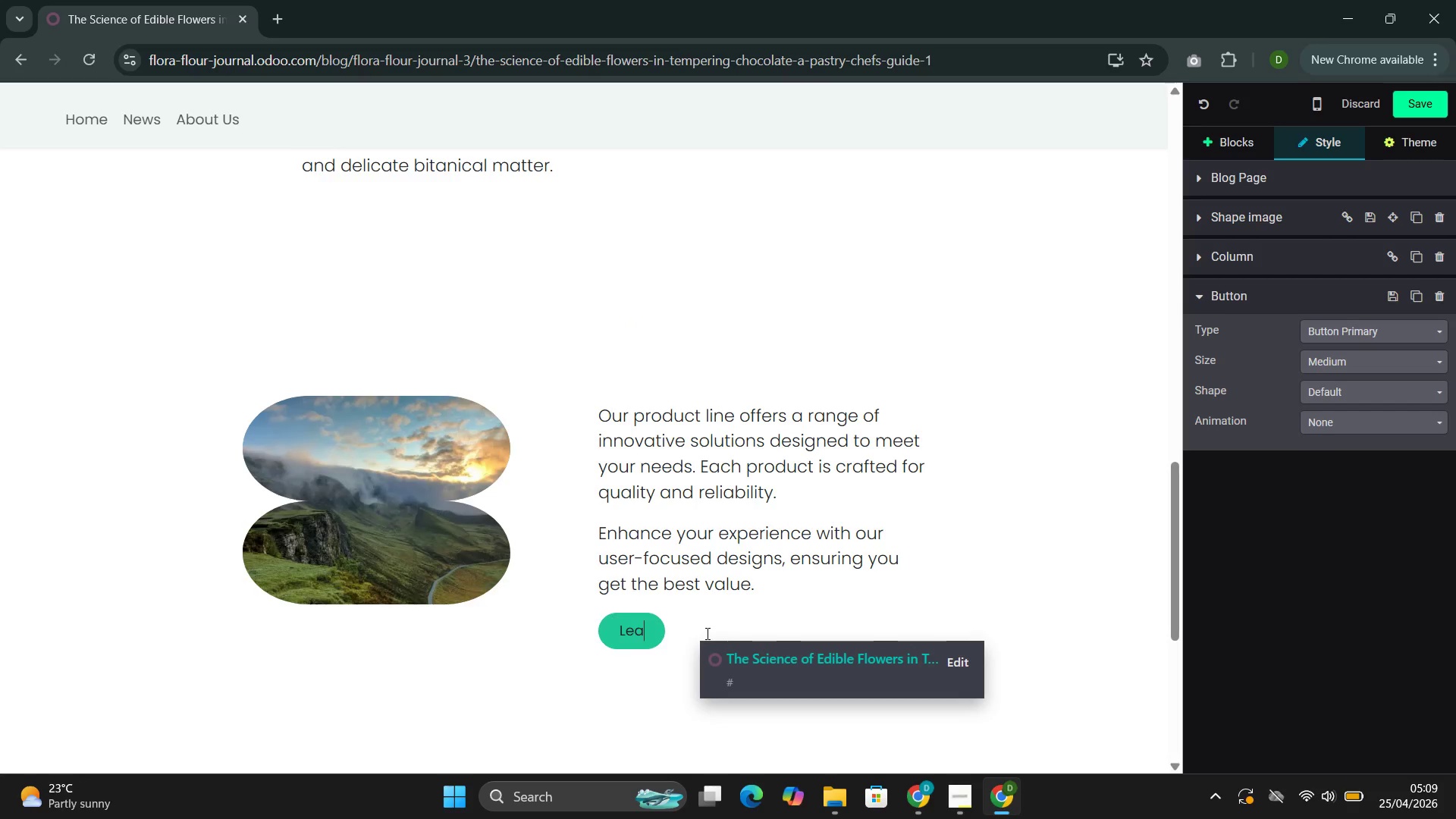 
key(Backspace)
 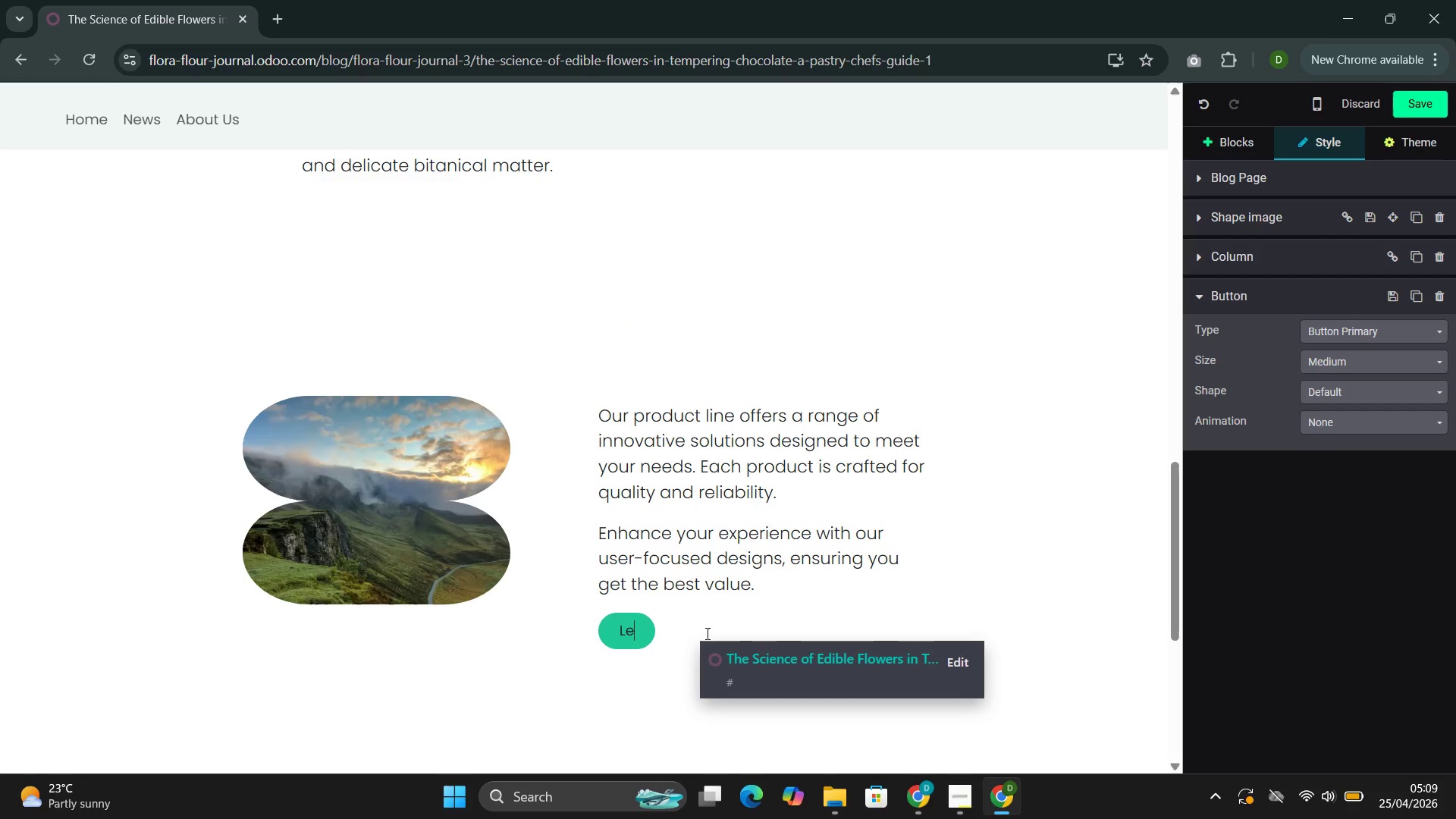 
key(Backspace)
 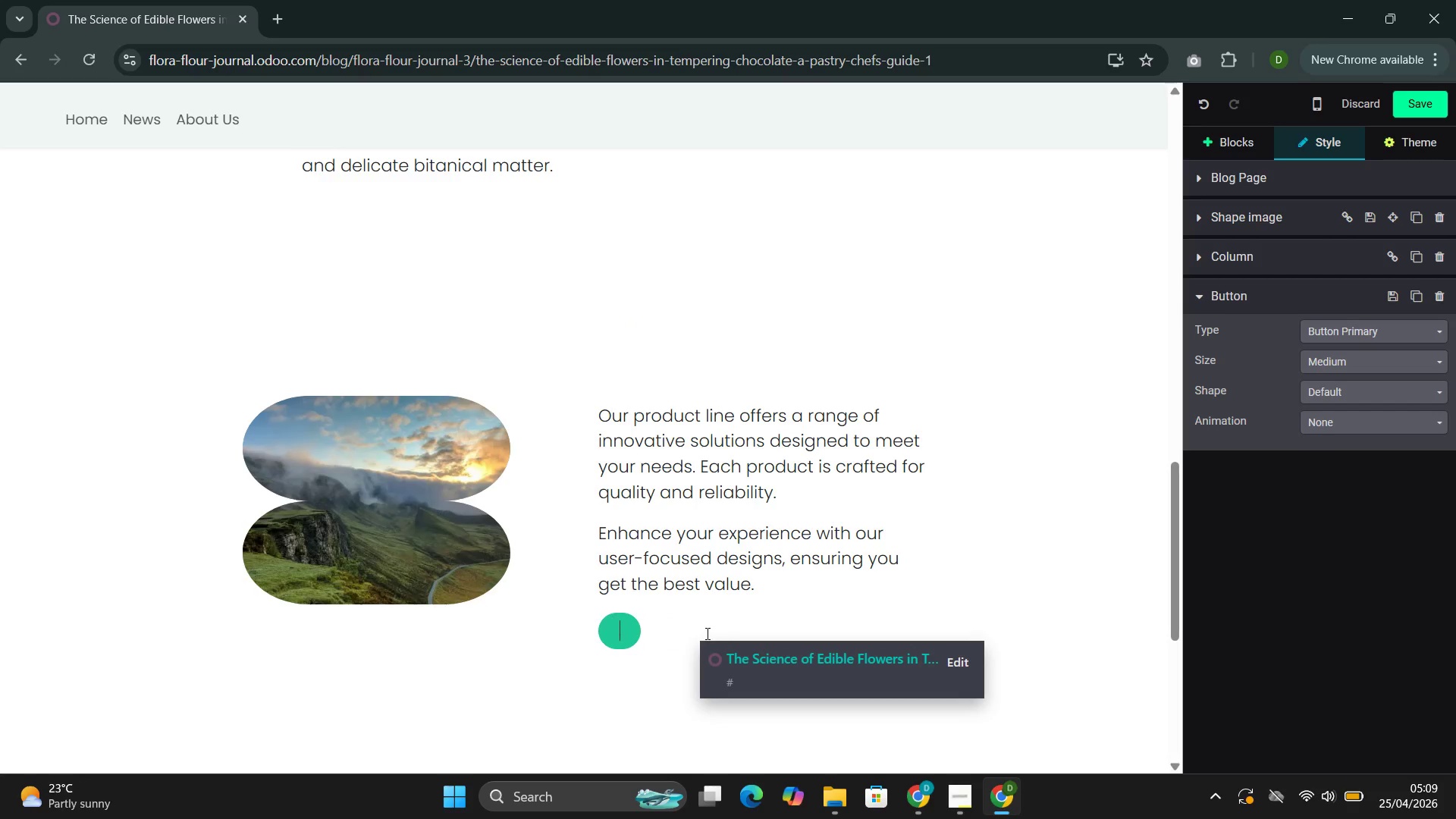 
key(Backspace)
 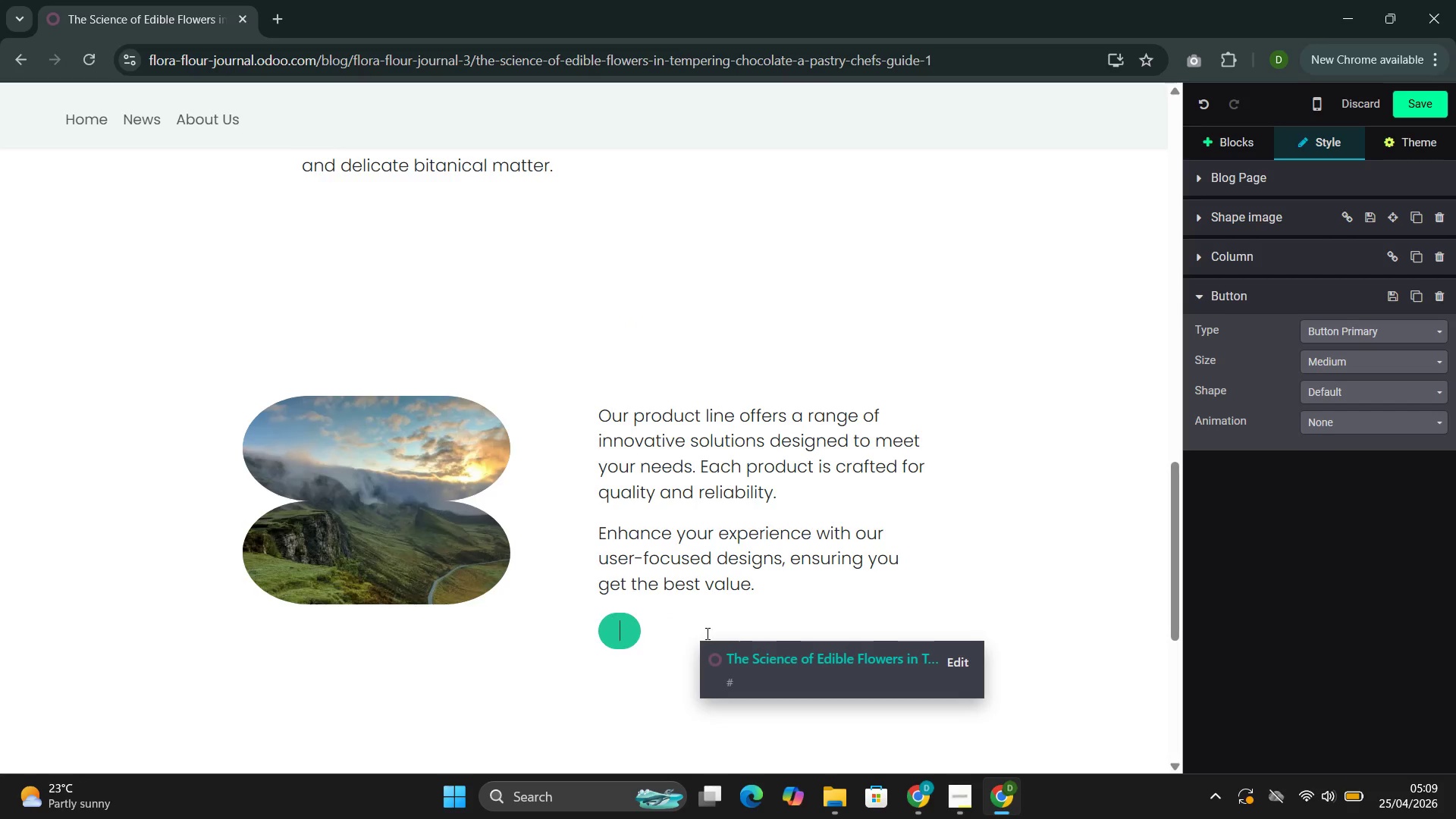 
key(Backspace)
 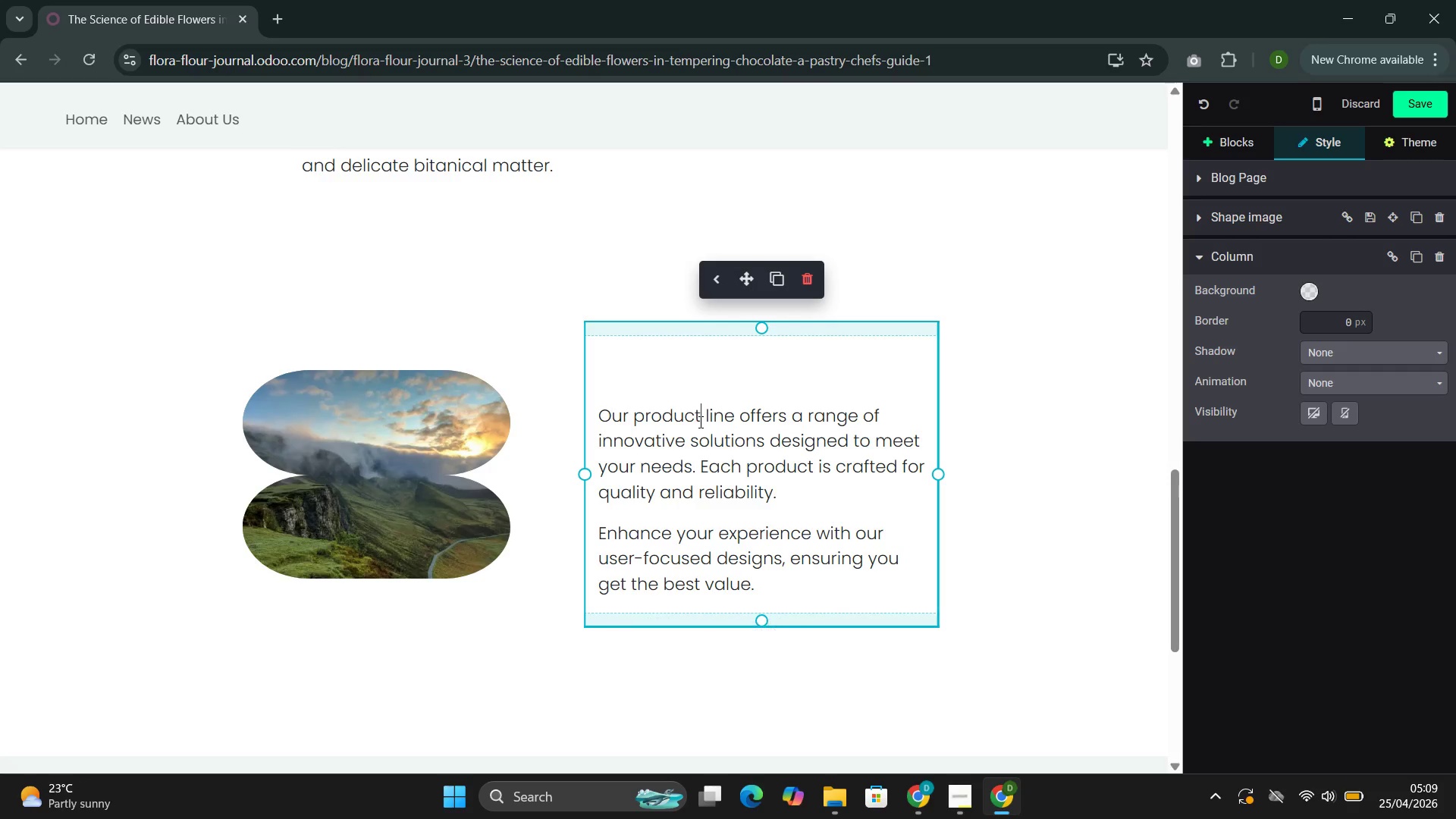 
double_click([699, 422])
 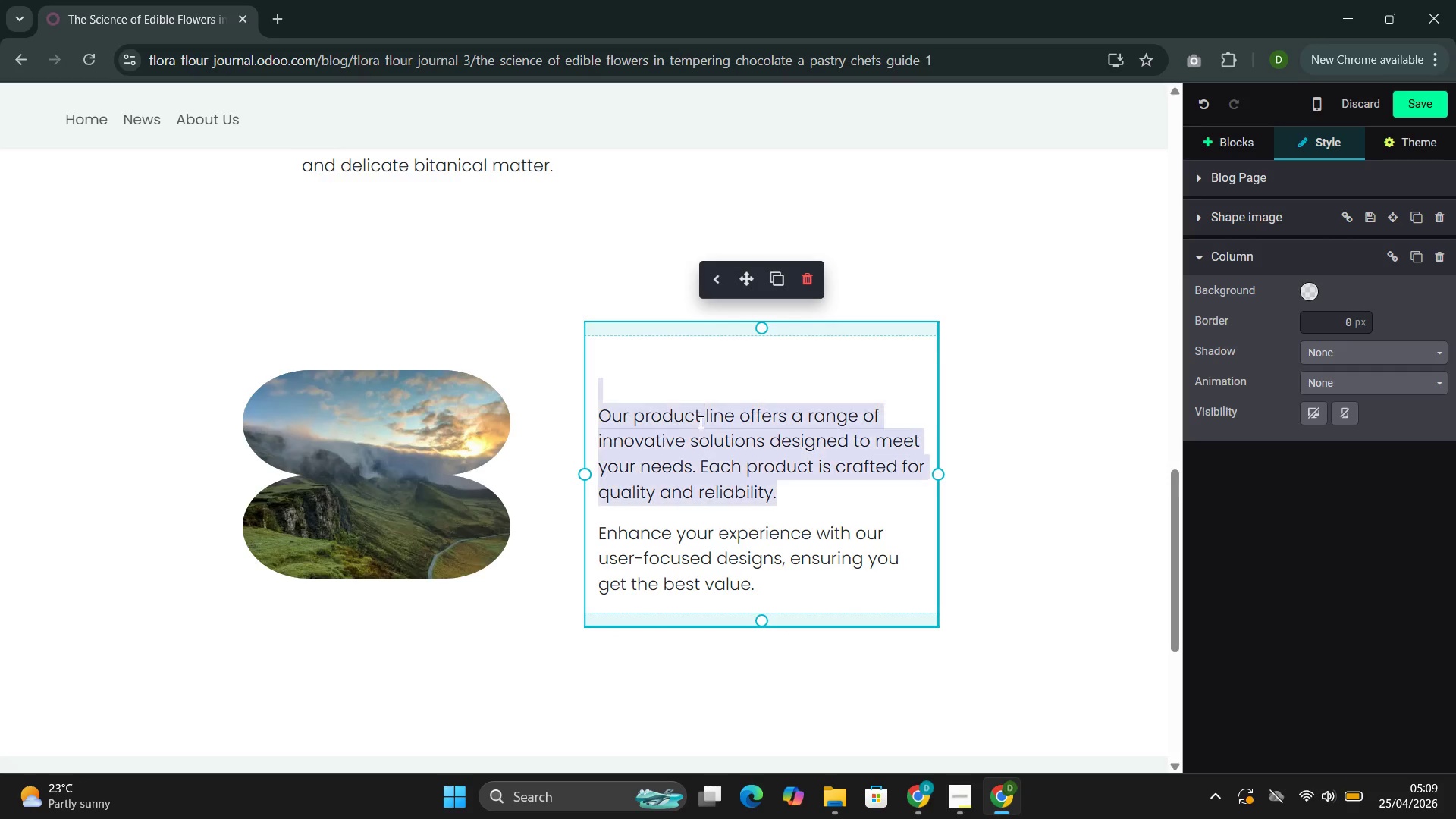 
triple_click([699, 422])
 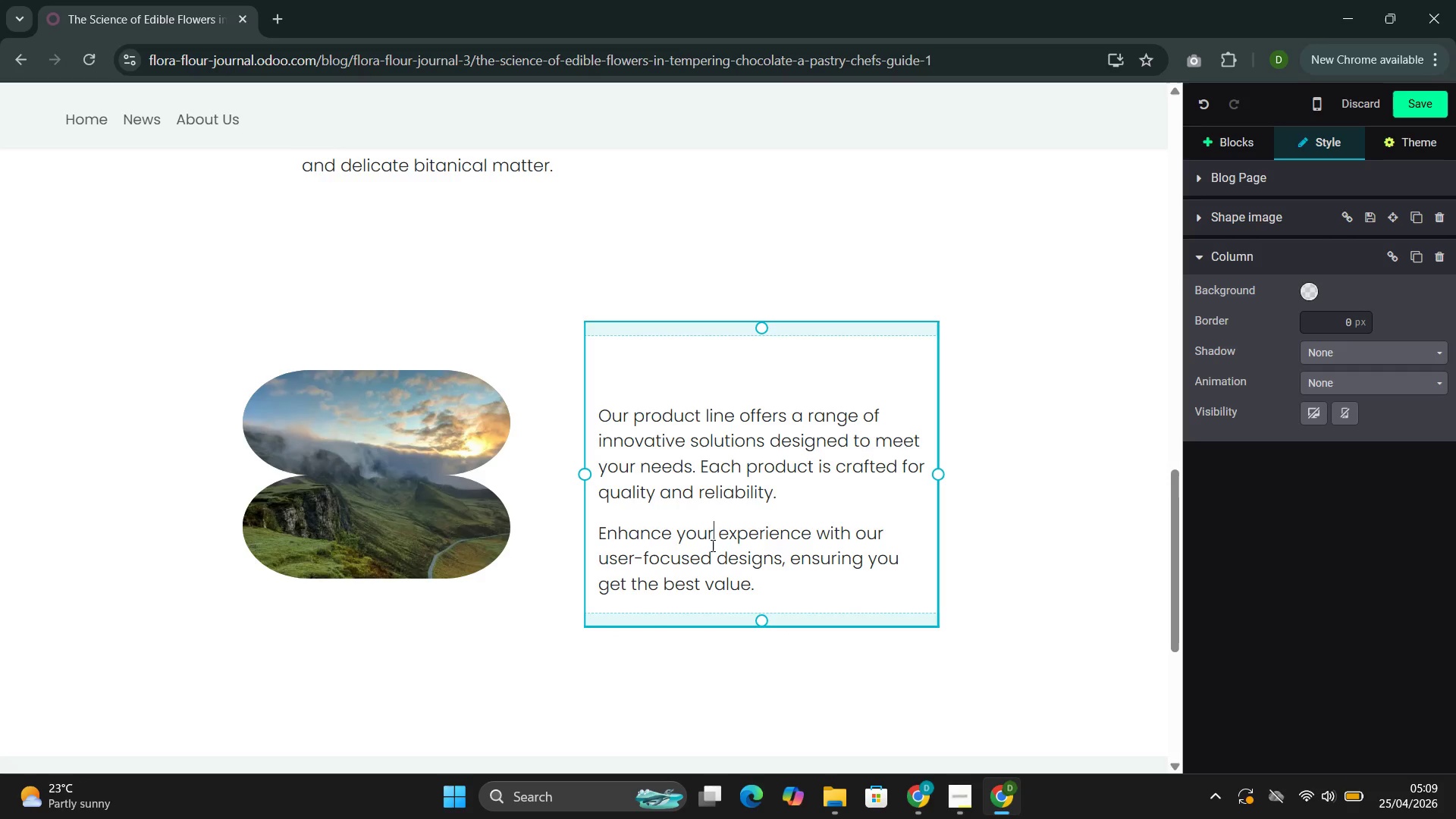 
double_click([711, 545])
 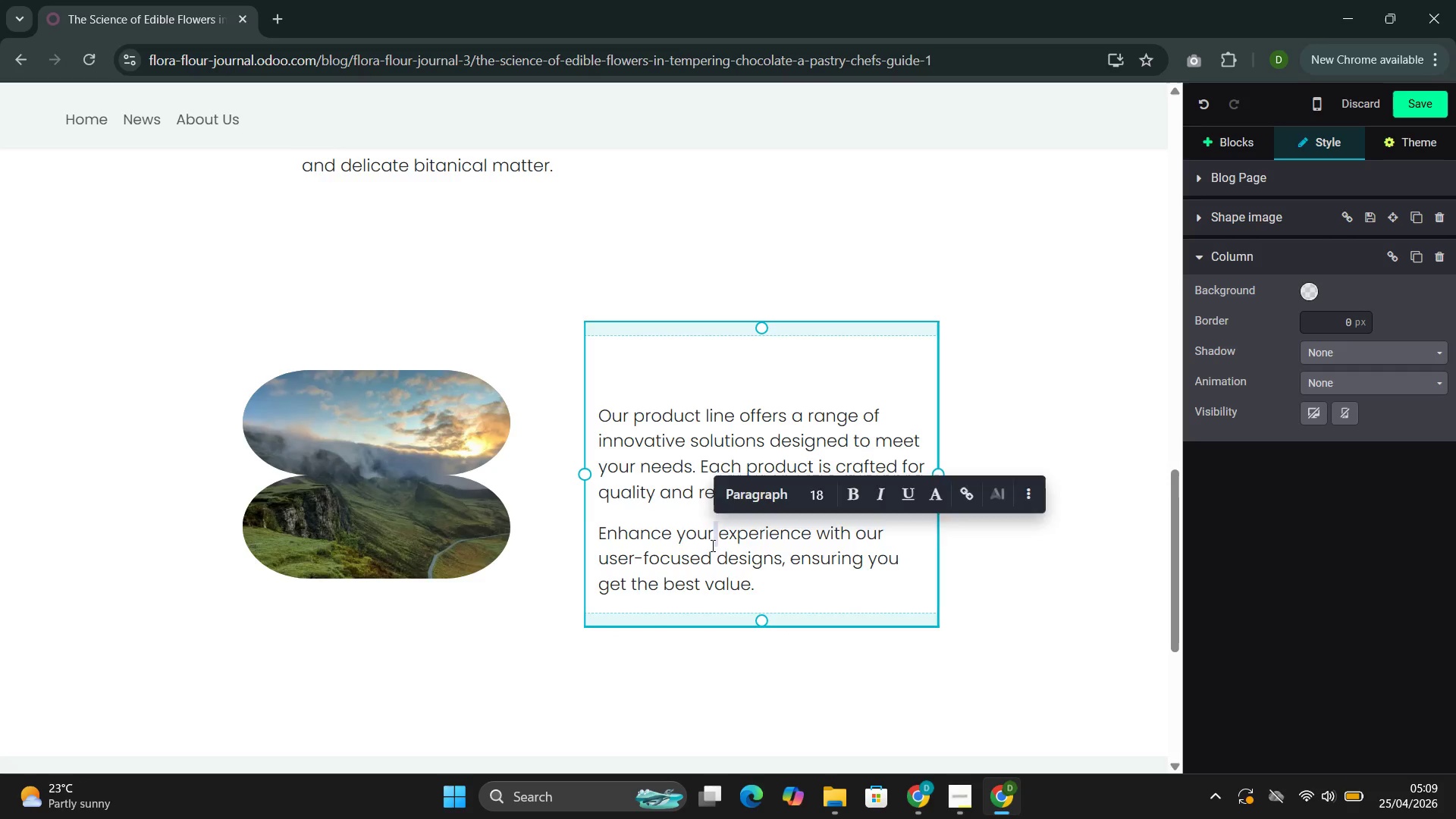 
triple_click([711, 545])
 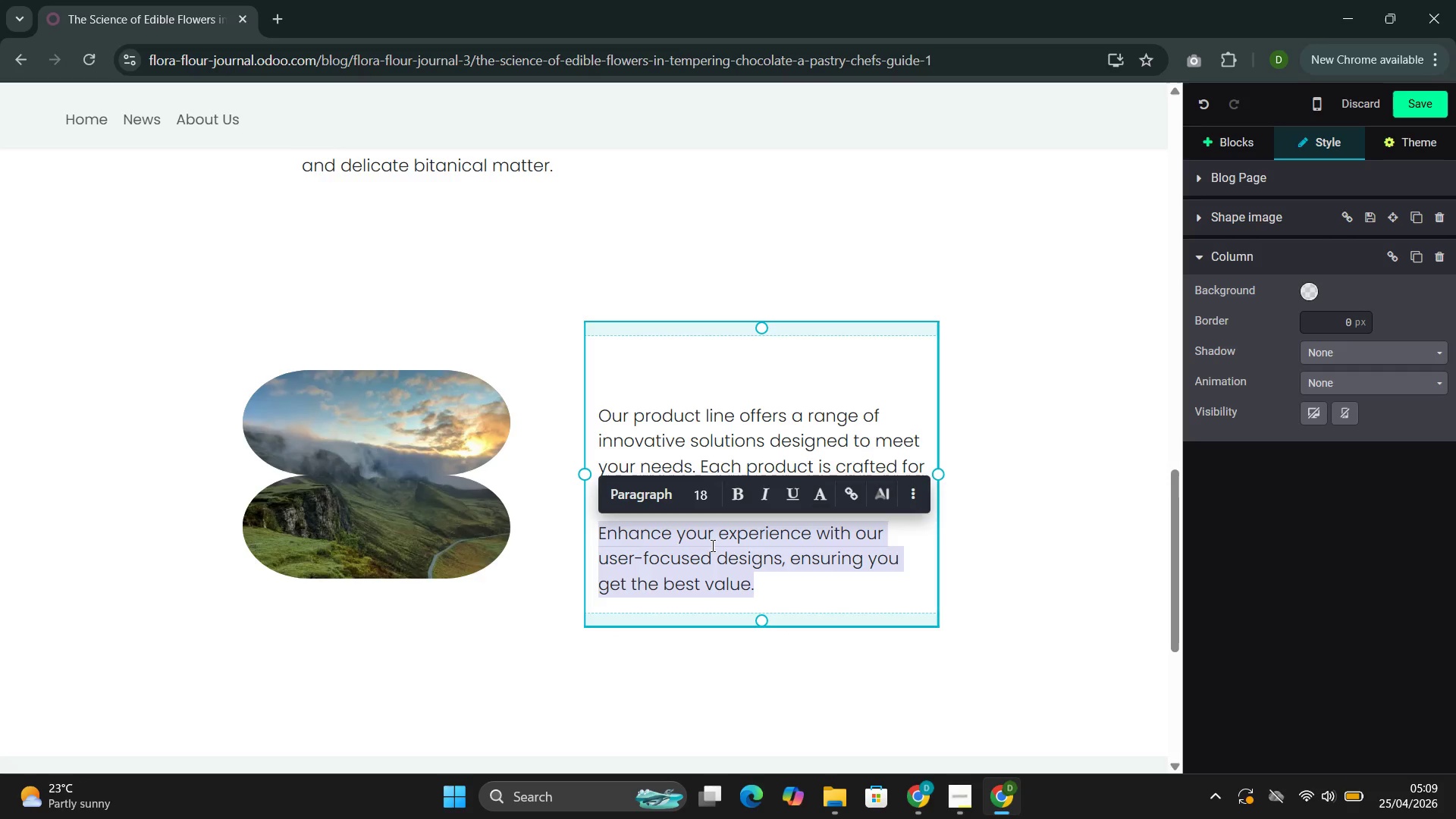 
triple_click([711, 545])
 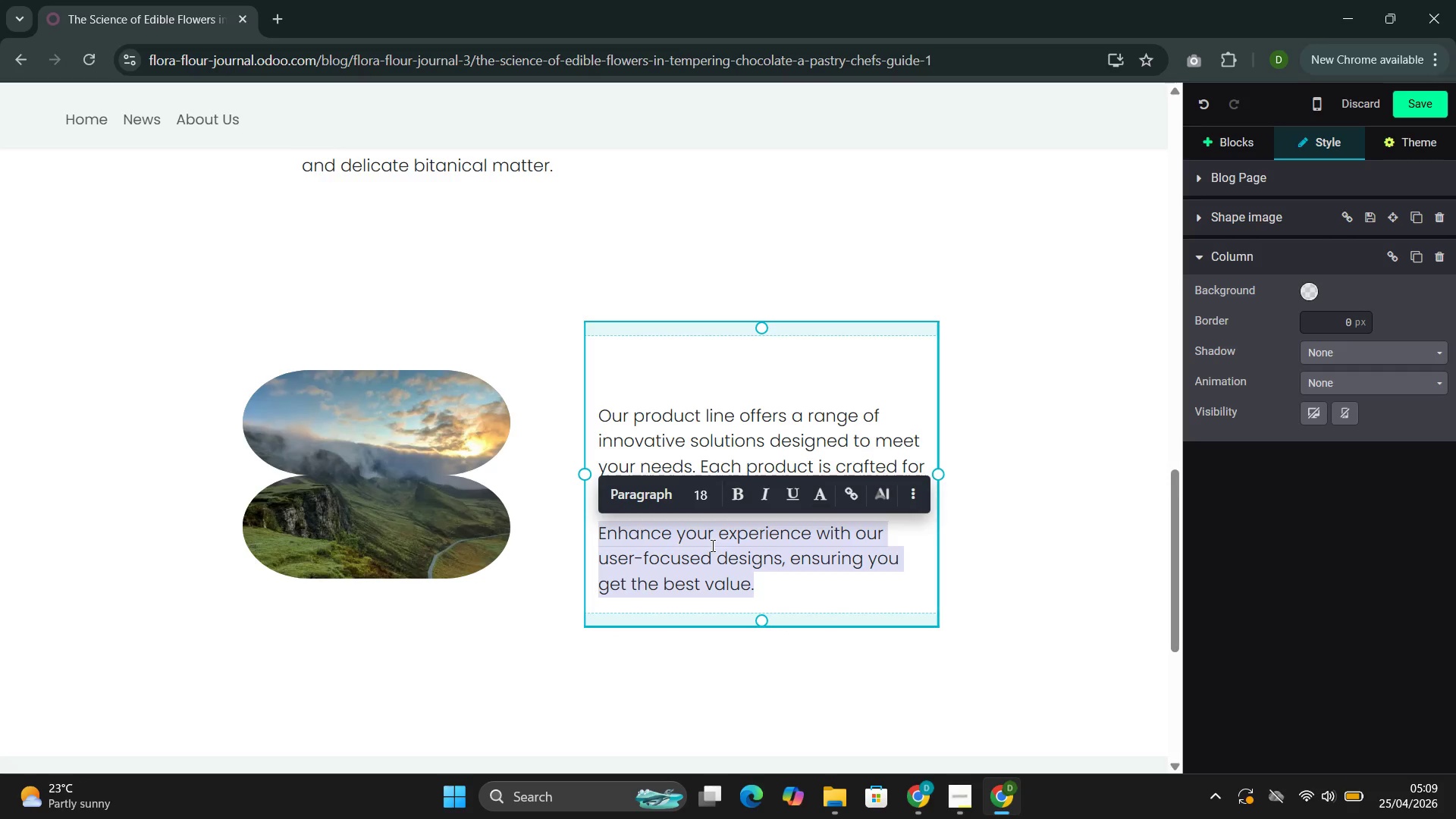 
key(Backspace)
 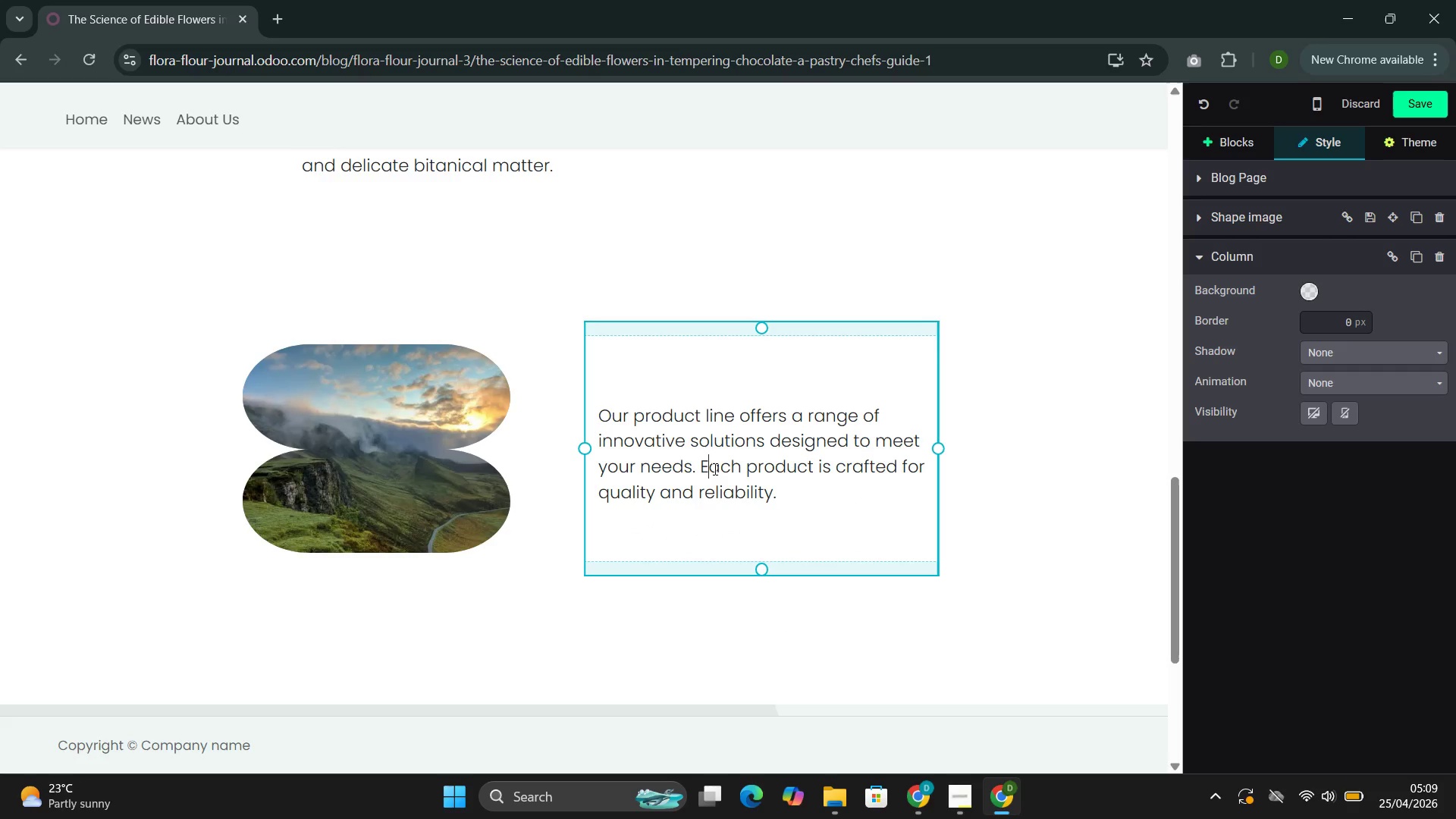 
double_click([714, 469])
 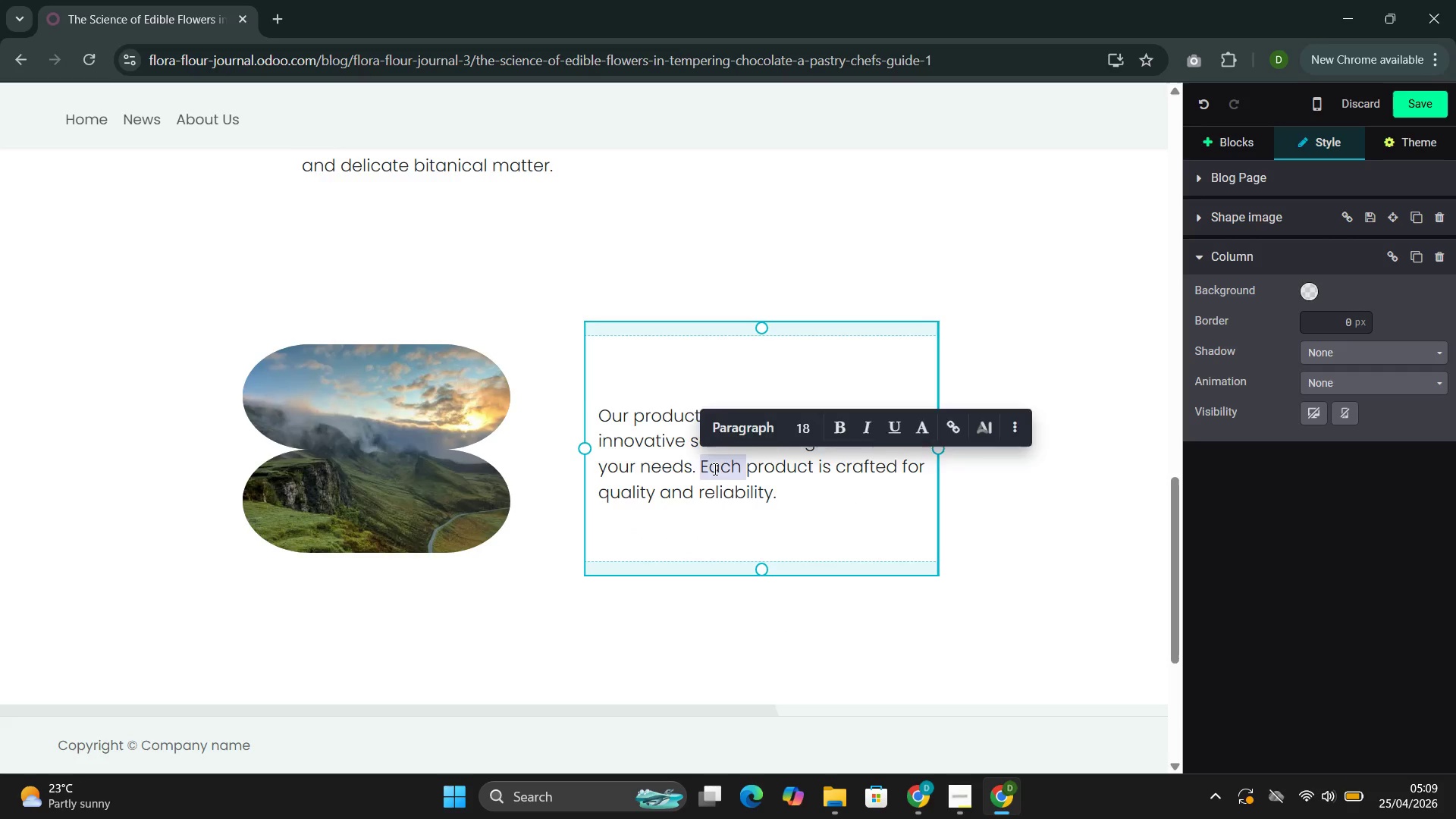 
triple_click([714, 469])
 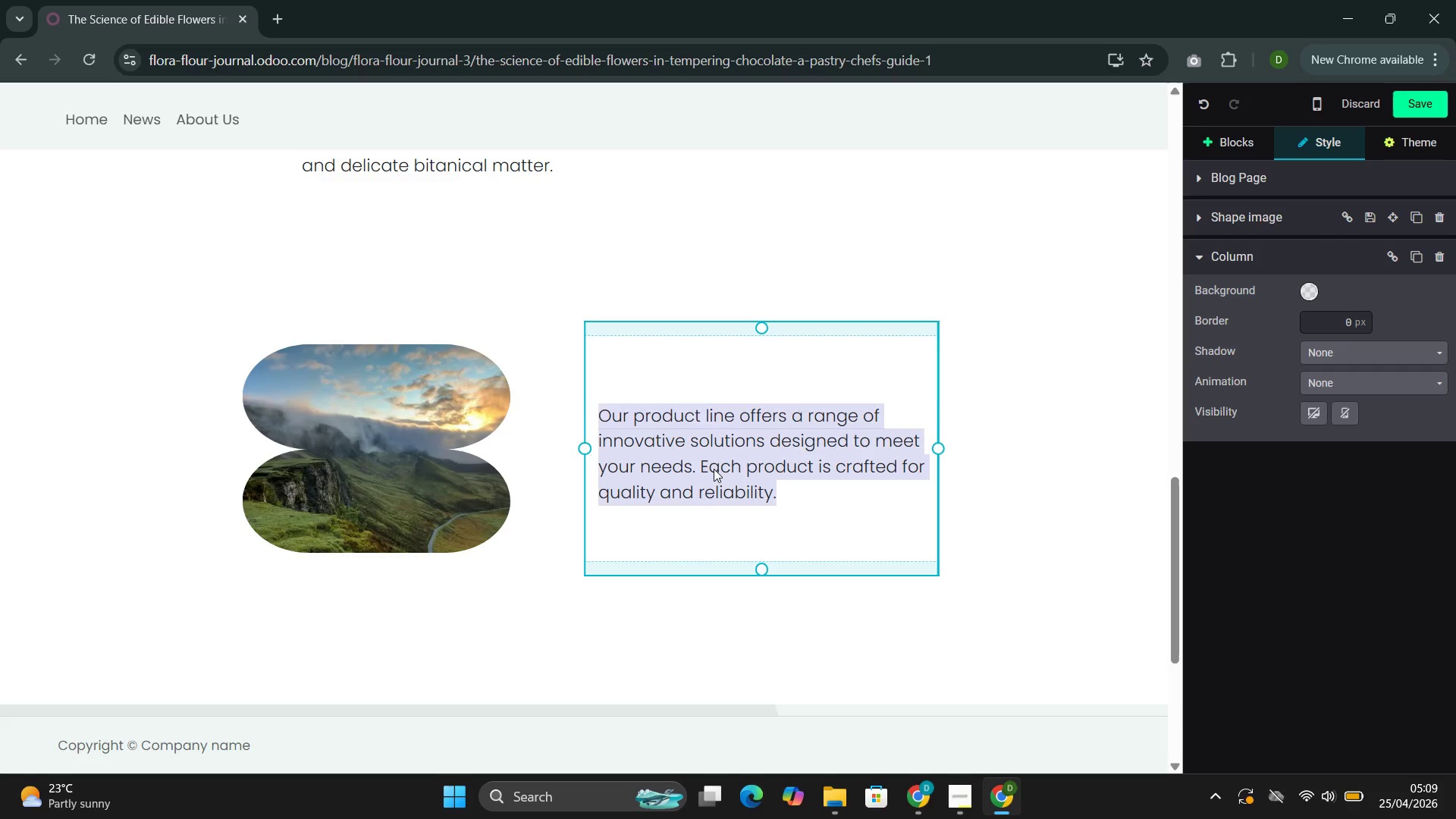 
triple_click([714, 469])
 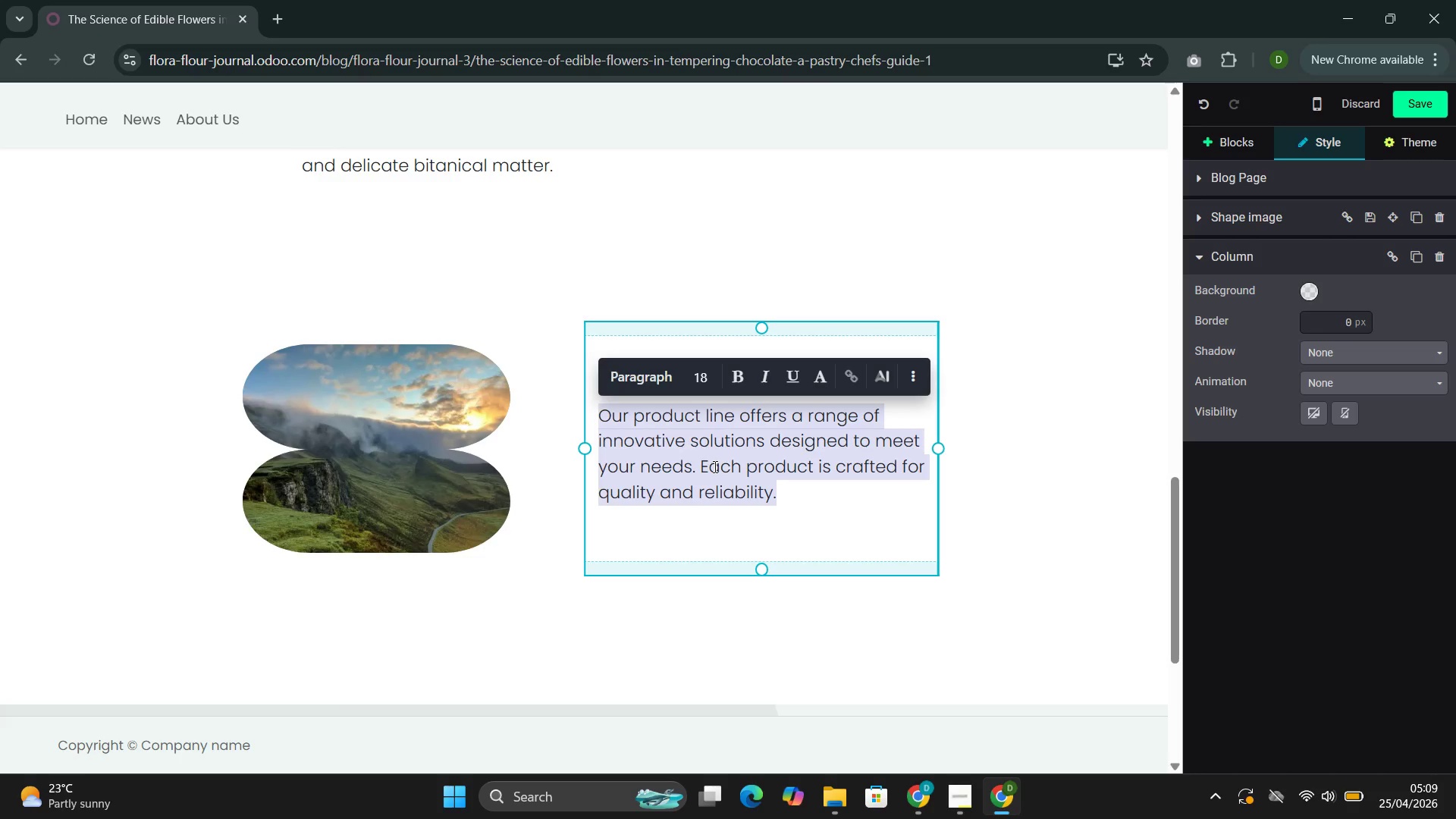 
type(At Flora & fl)
 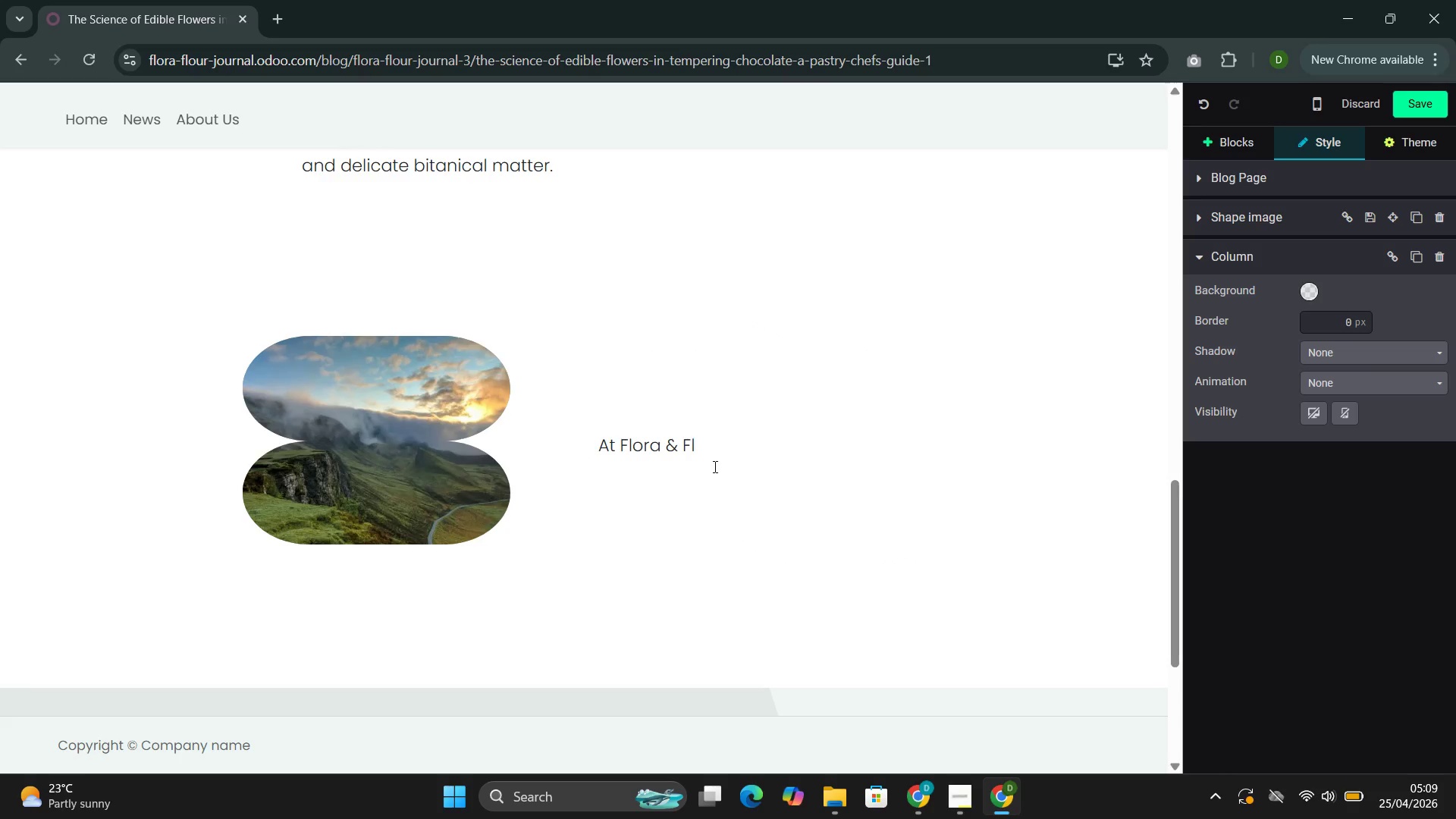 
type(our, we've soe)
key(Backspace)
key(Backspace)
type(pent years refining the techniques that make this pairig reliable. This post shares the scienc behind the process and the specific protocols thst)
key(Backspace)
key(Backspace)
type(at roduce c)
 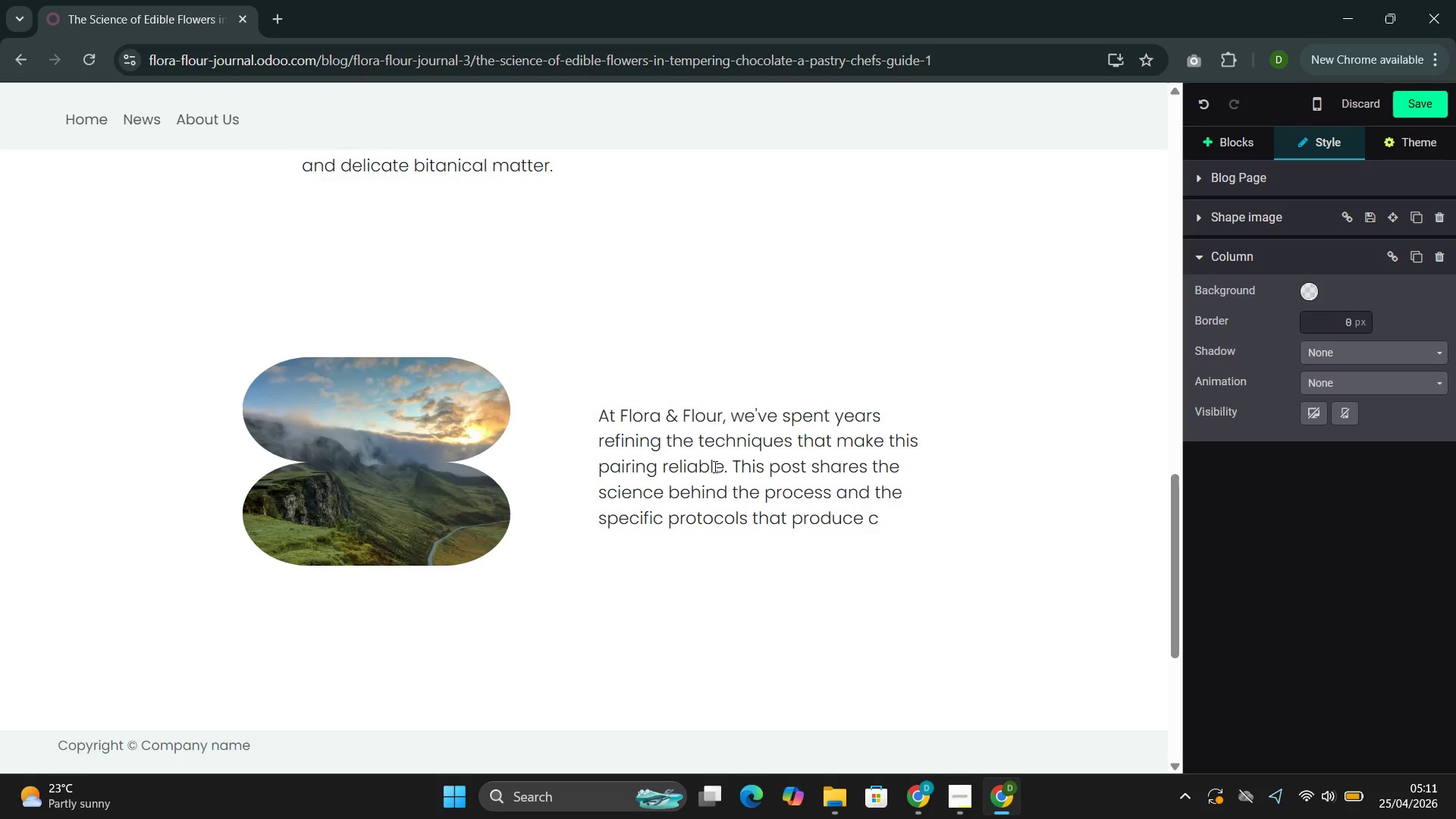 
type(onsistent results )
 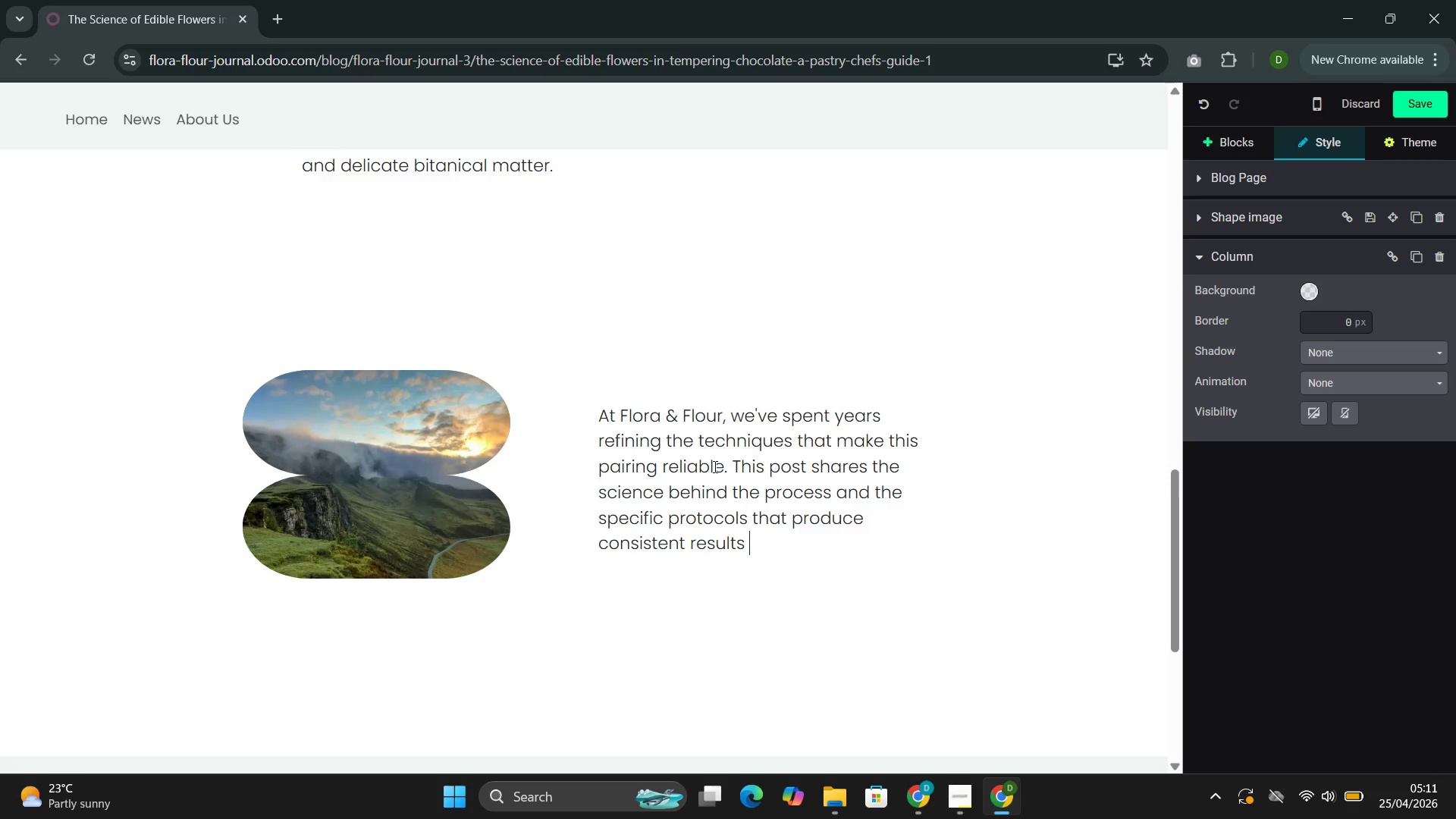 
wait(9.48)
 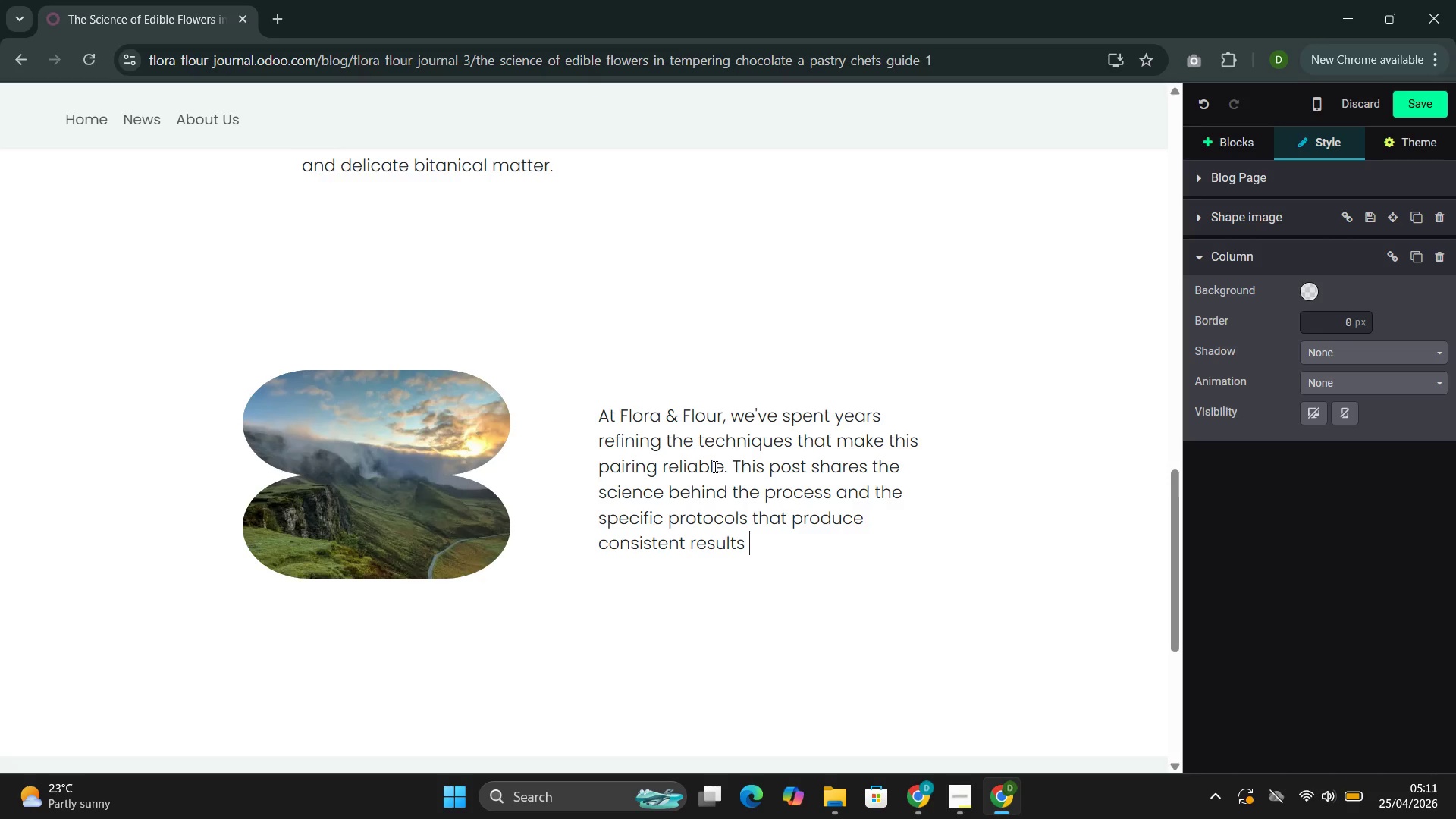 
scroll: coordinate [714, 468], scroll_direction: down, amount: 3.0
 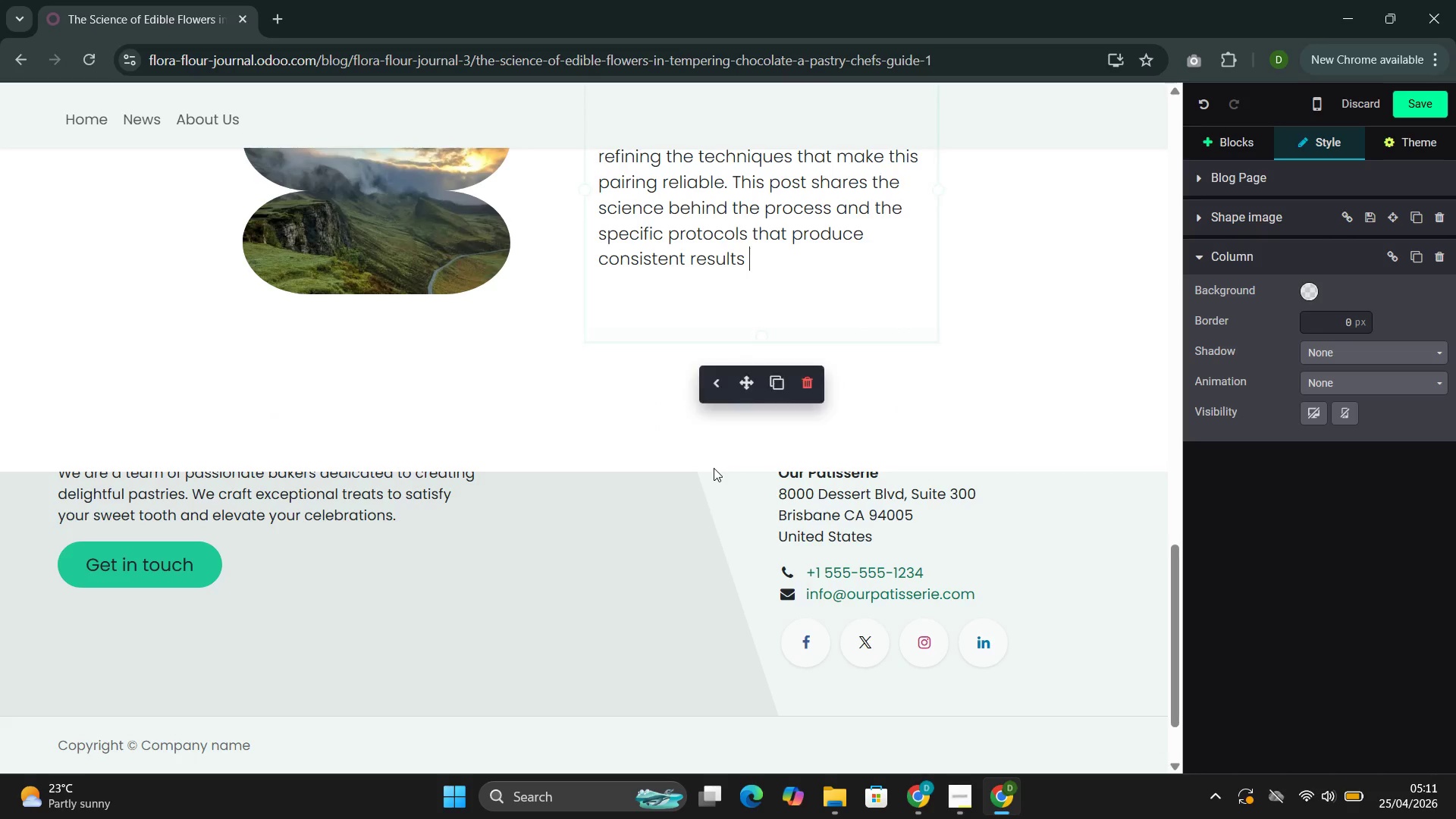 
scroll: coordinate [714, 468], scroll_direction: up, amount: 2.0
 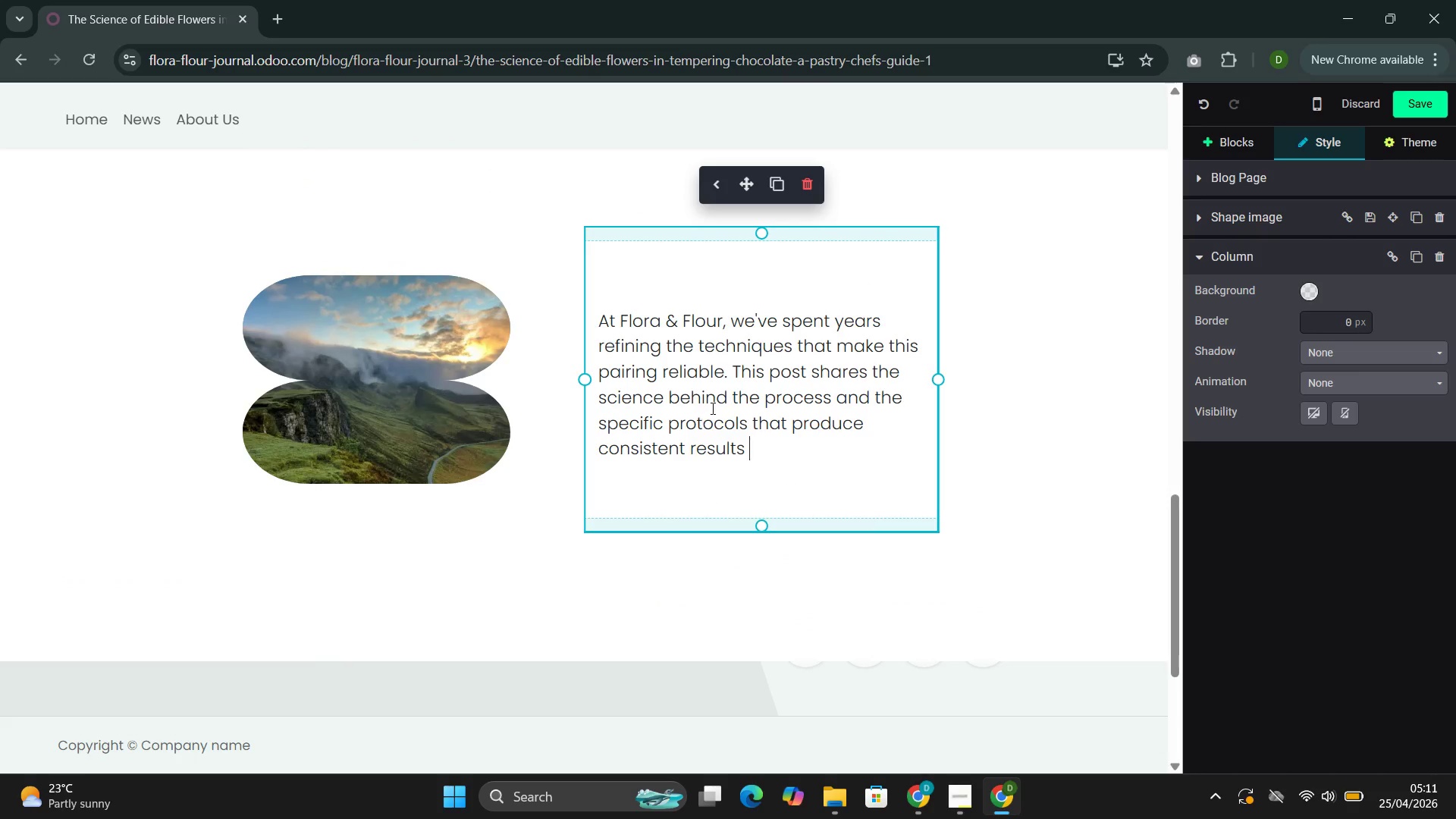 
left_click([813, 450])
 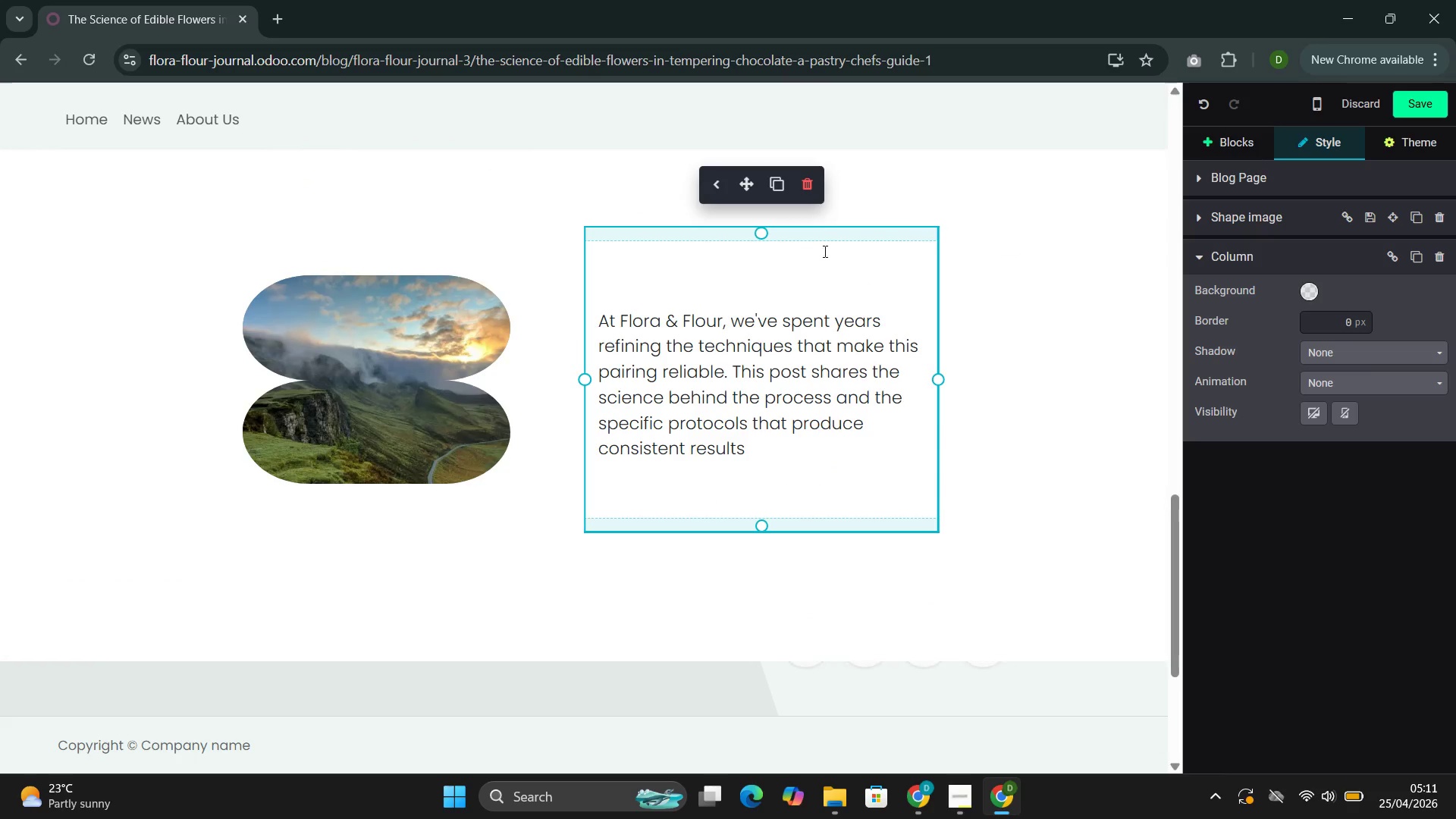 
left_click([635, 307])
 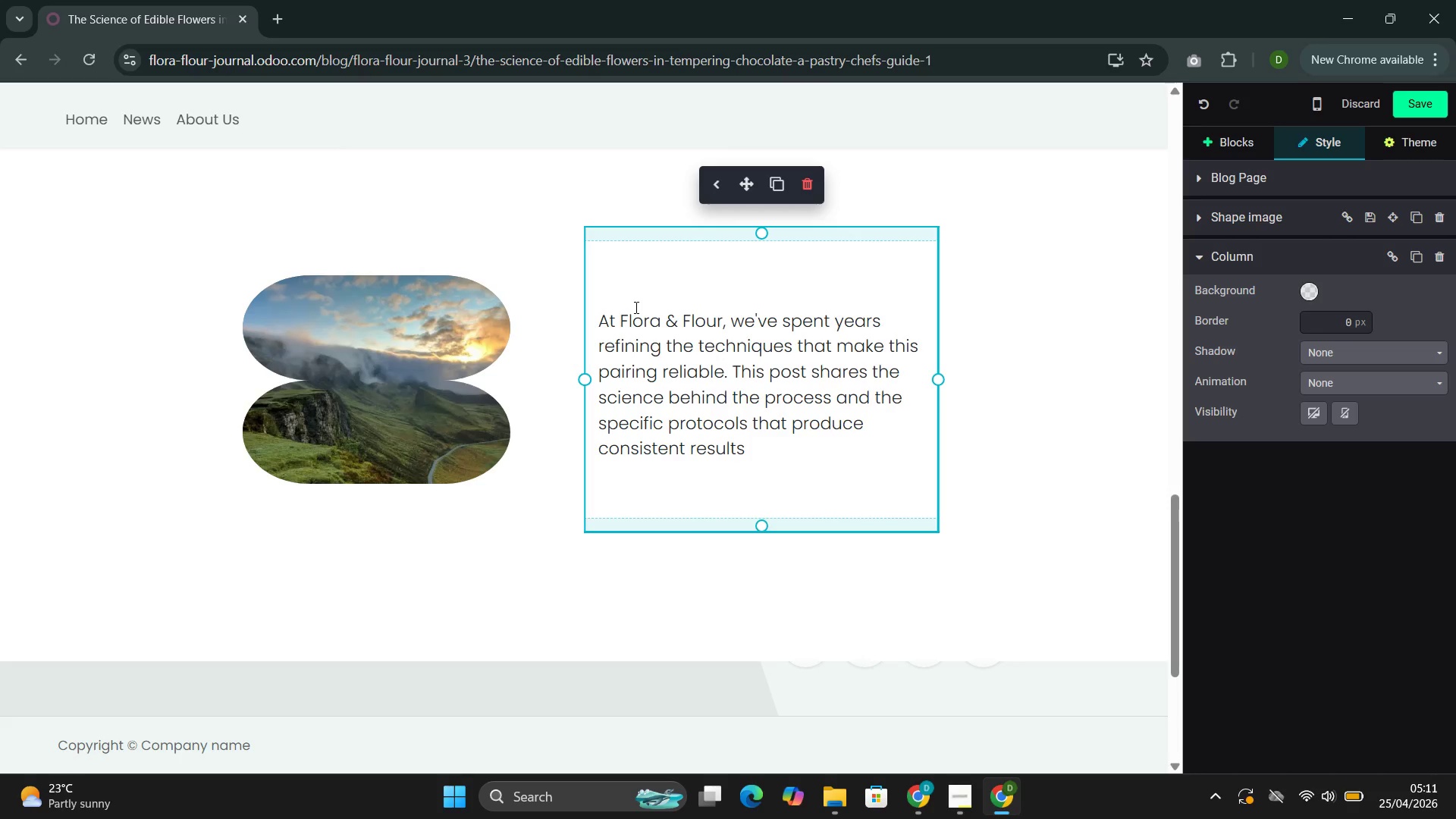 
key(Backspace)
 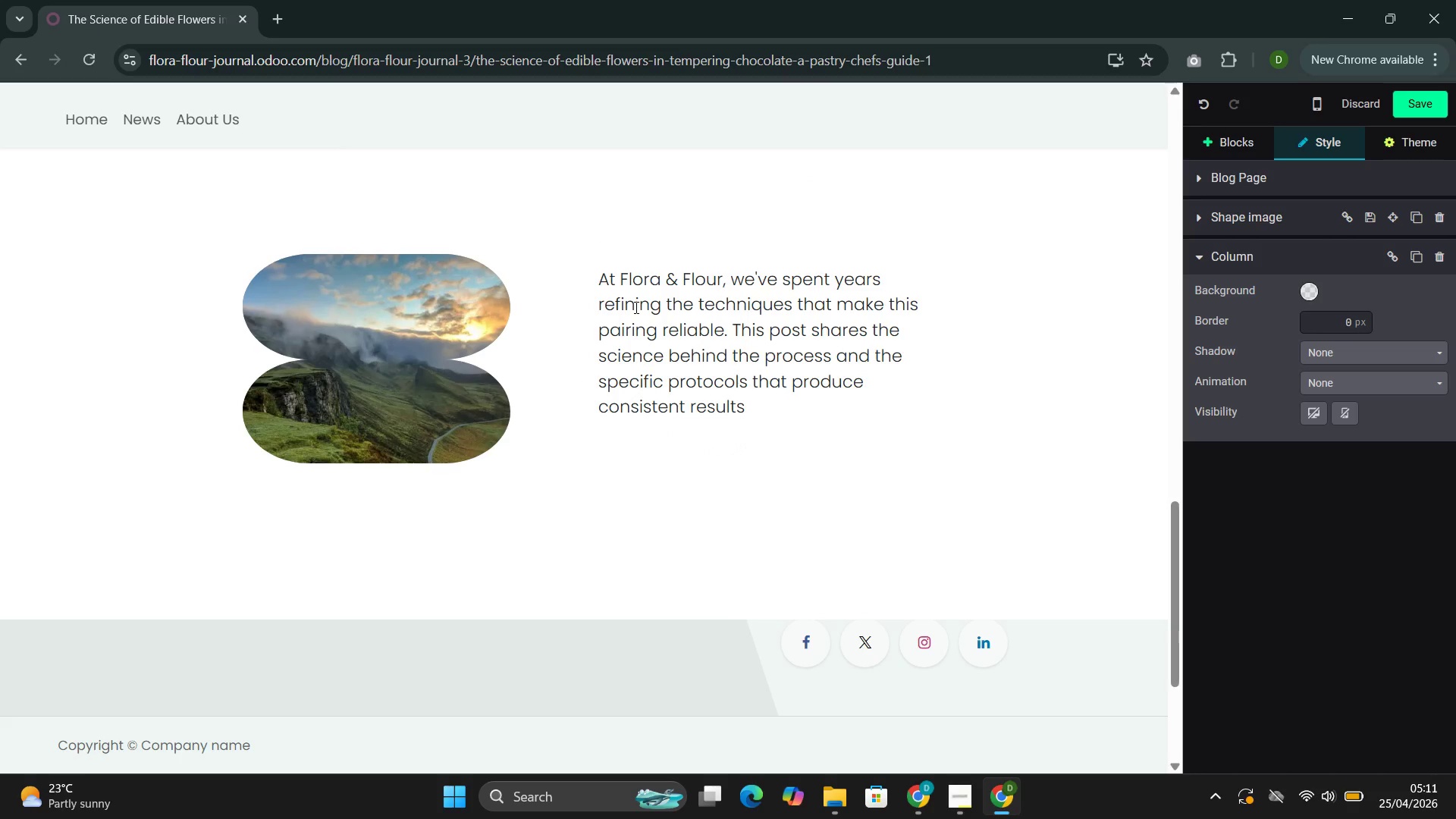 
key(Backspace)
 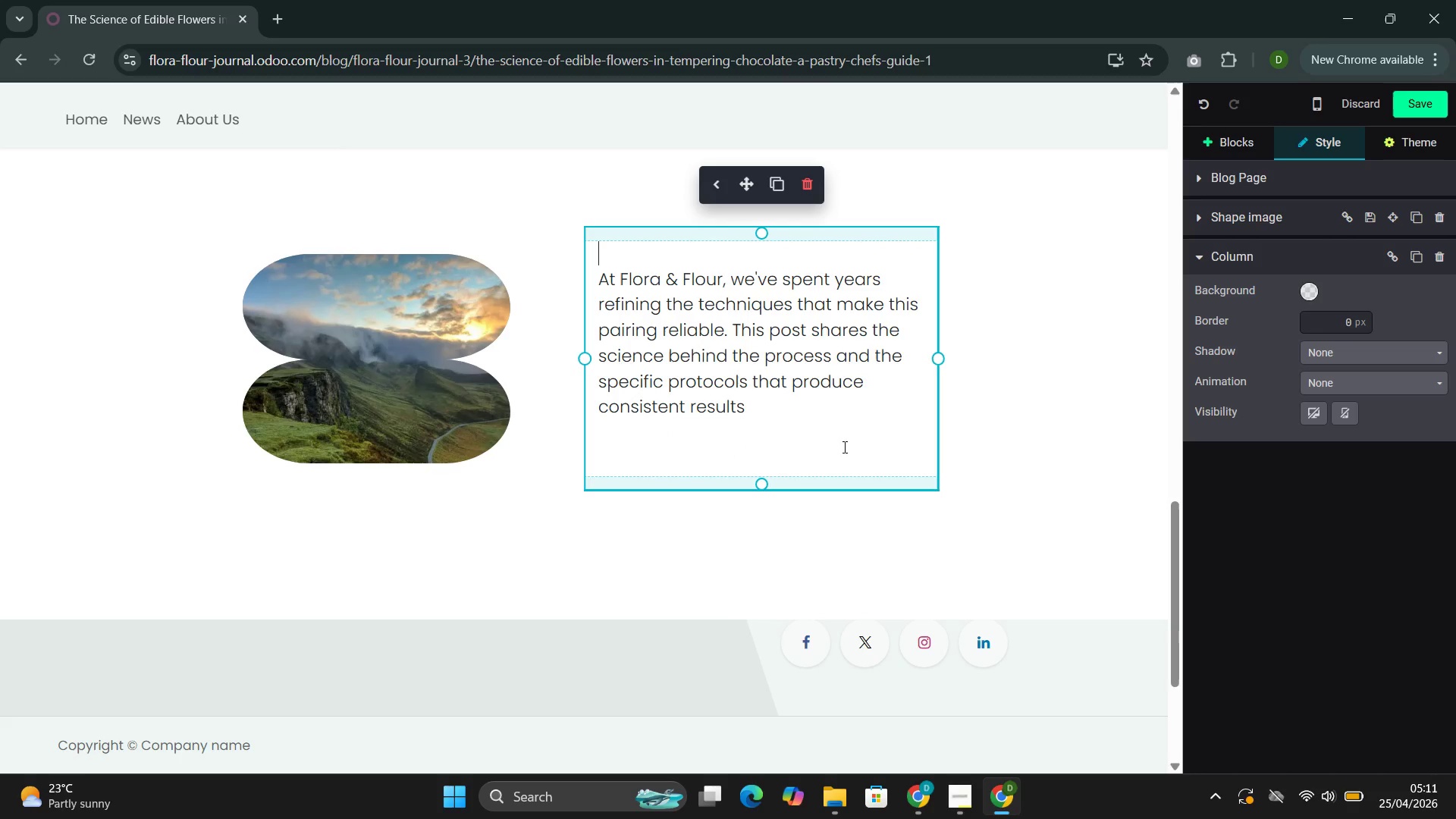 
left_click([814, 416])
 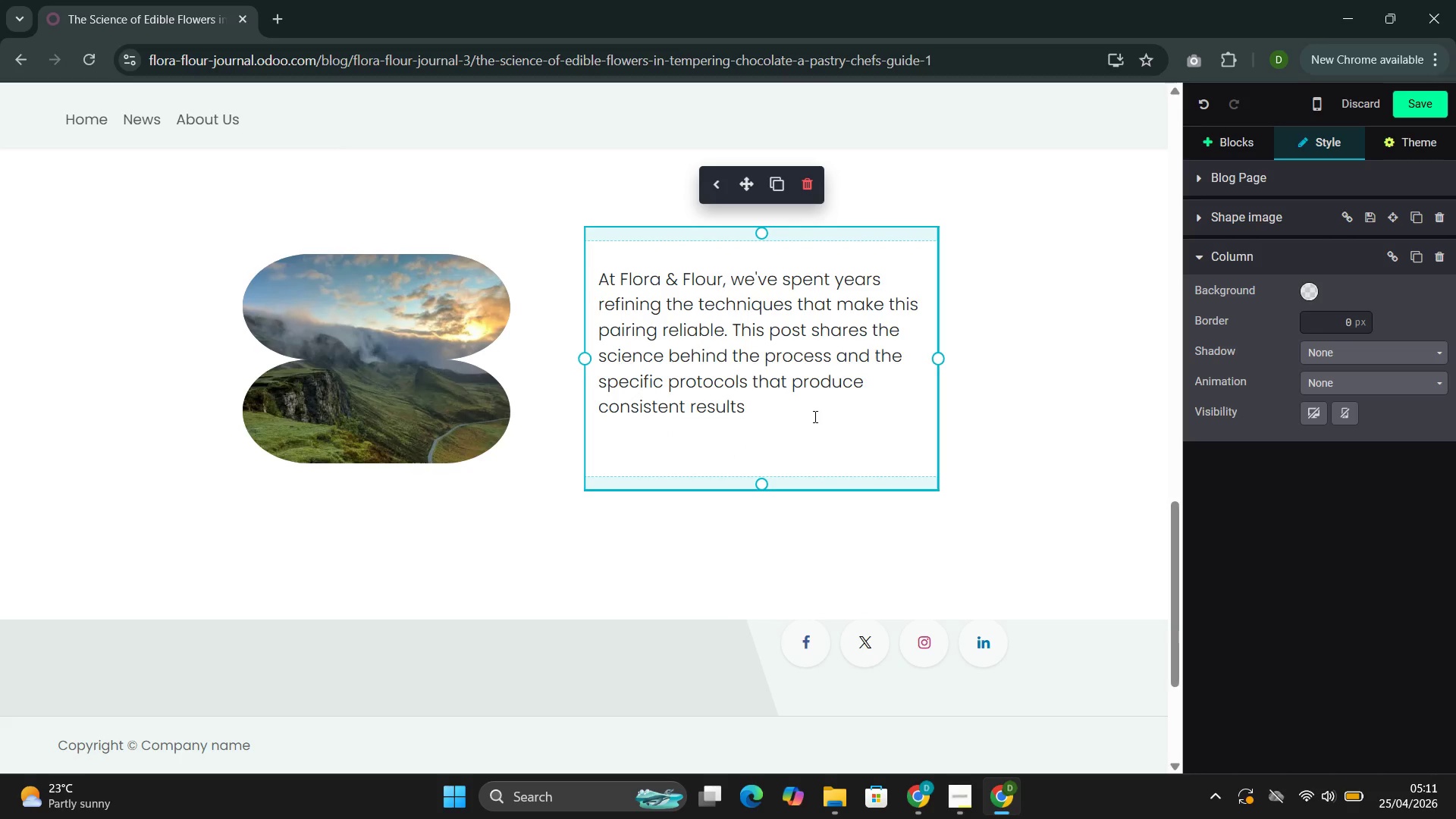 
key(Enter)
 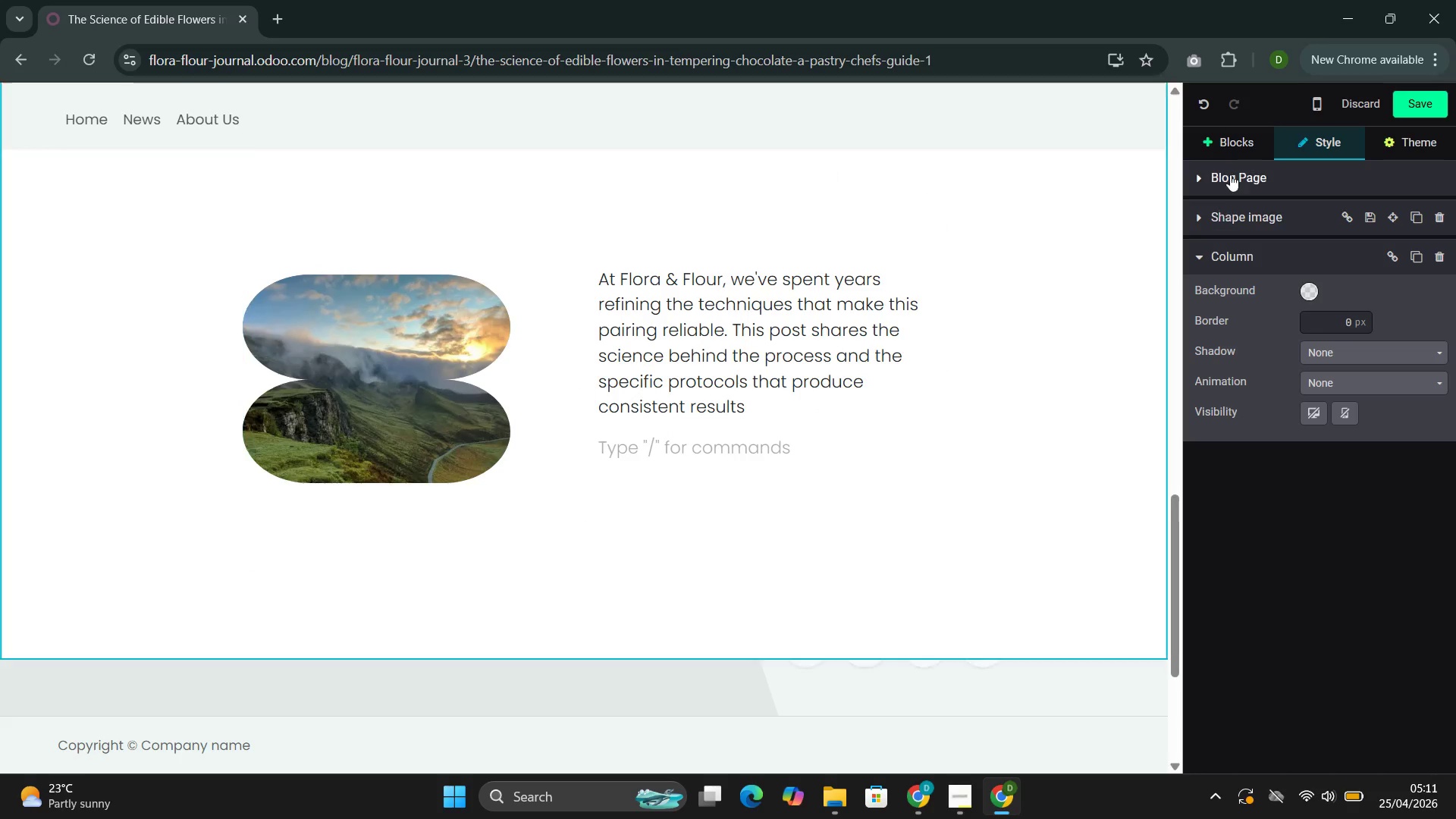 
wait(5.11)
 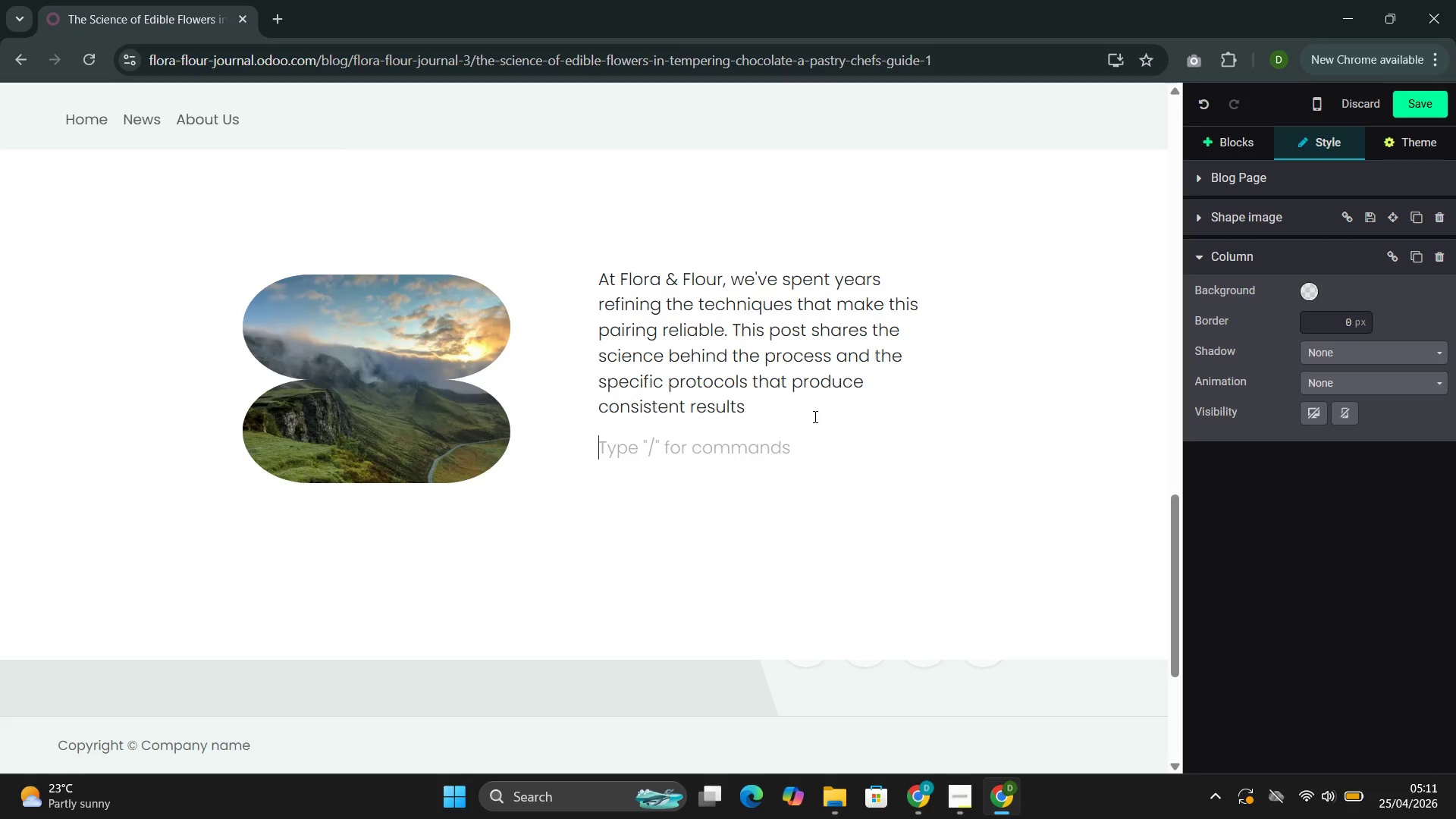 
scroll: coordinate [1282, 566], scroll_direction: down, amount: 7.0
 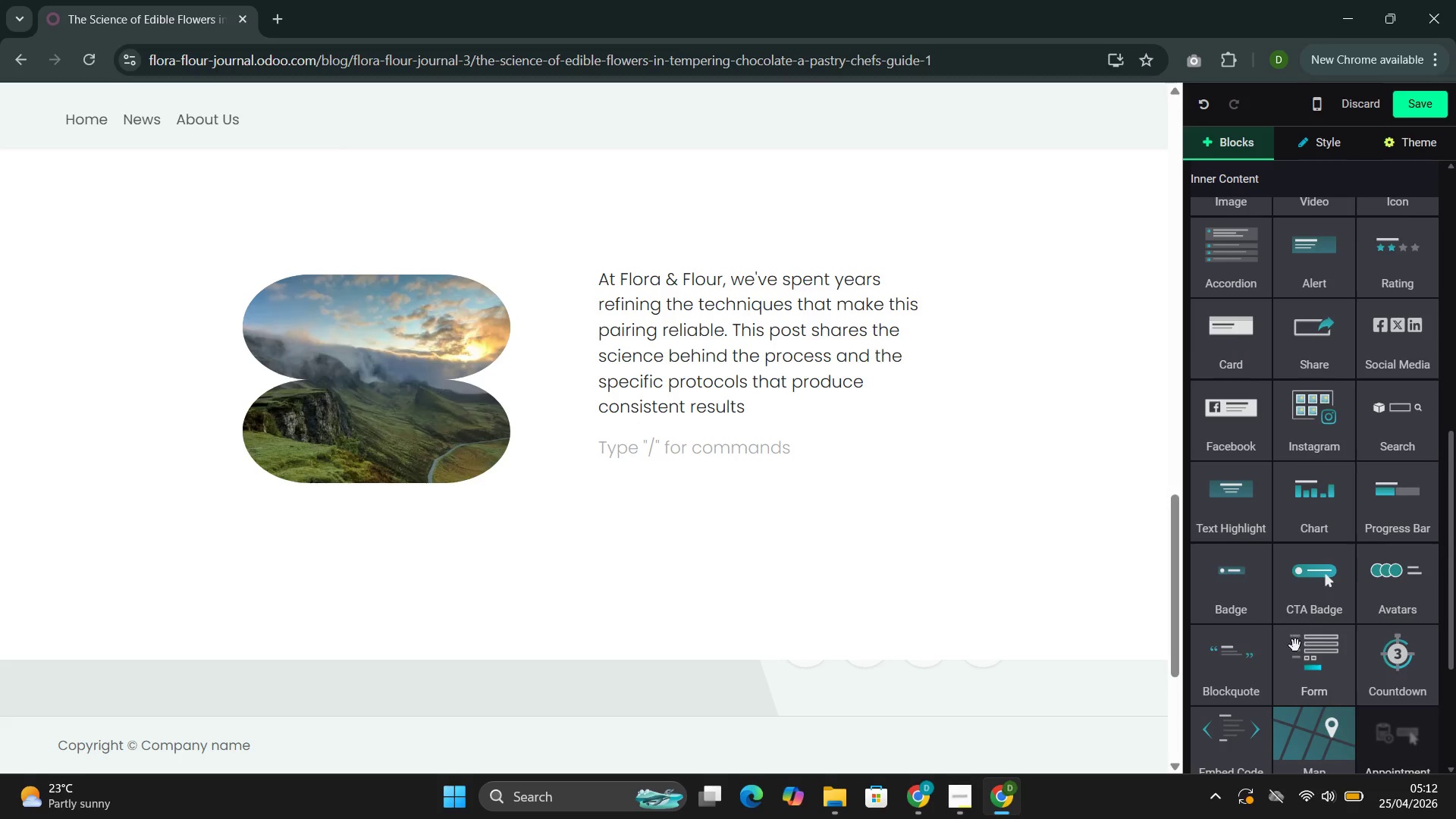 
left_click_drag(start_coordinate=[1229, 679], to_coordinate=[781, 504])
 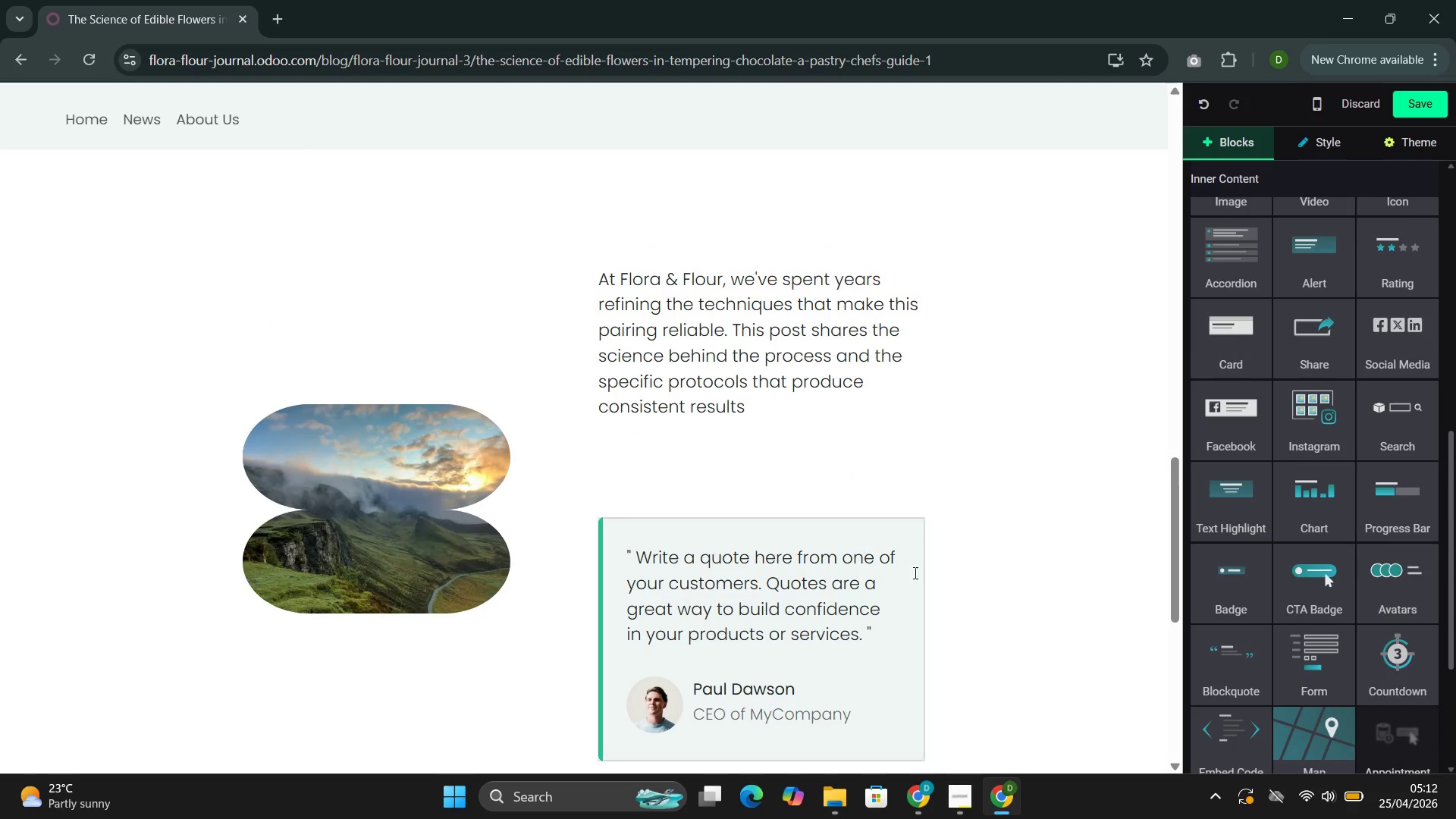 
scroll: coordinate [915, 573], scroll_direction: none, amount: 0.0
 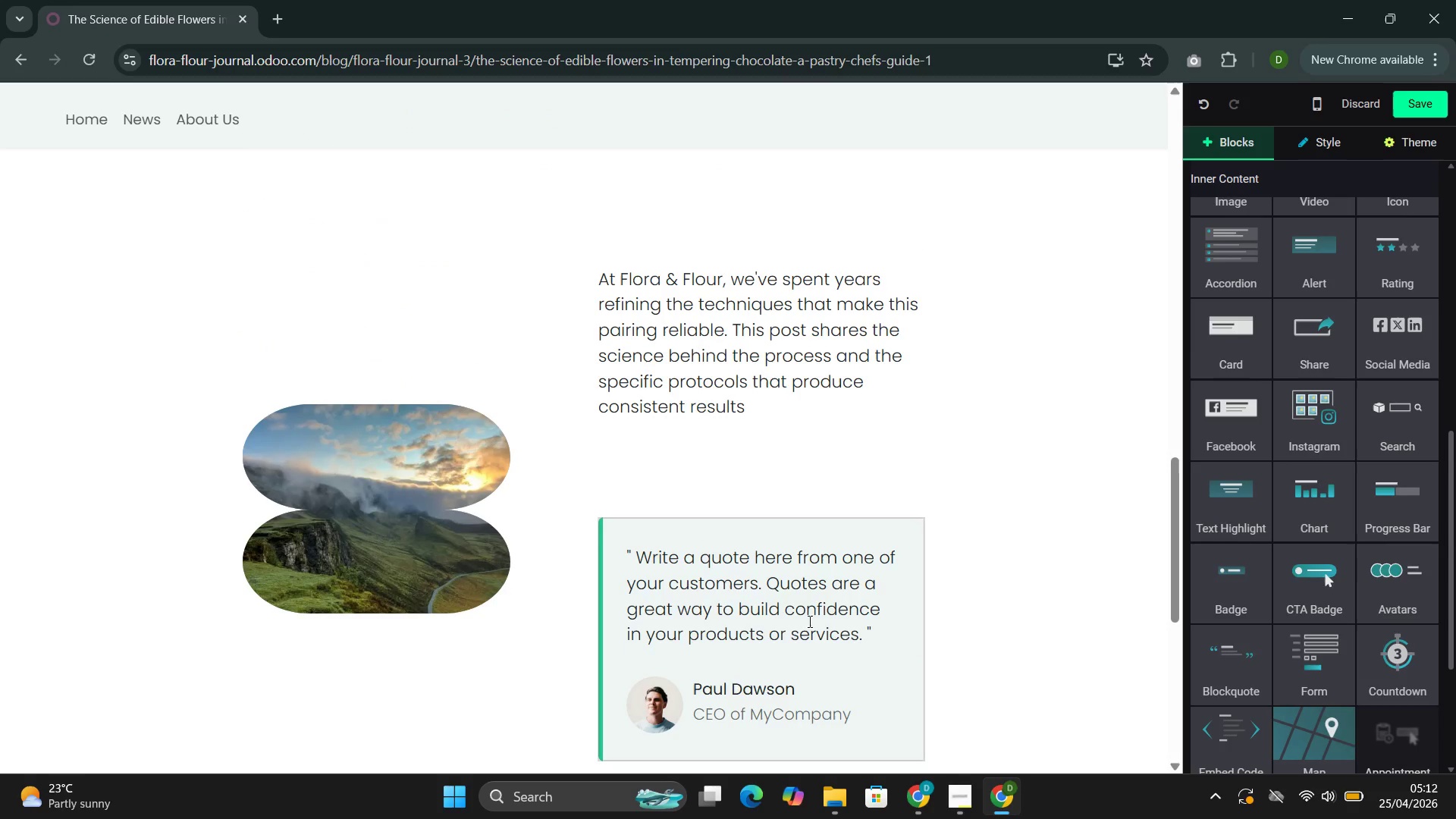 
scroll: coordinate [796, 629], scroll_direction: down, amount: 1.0
 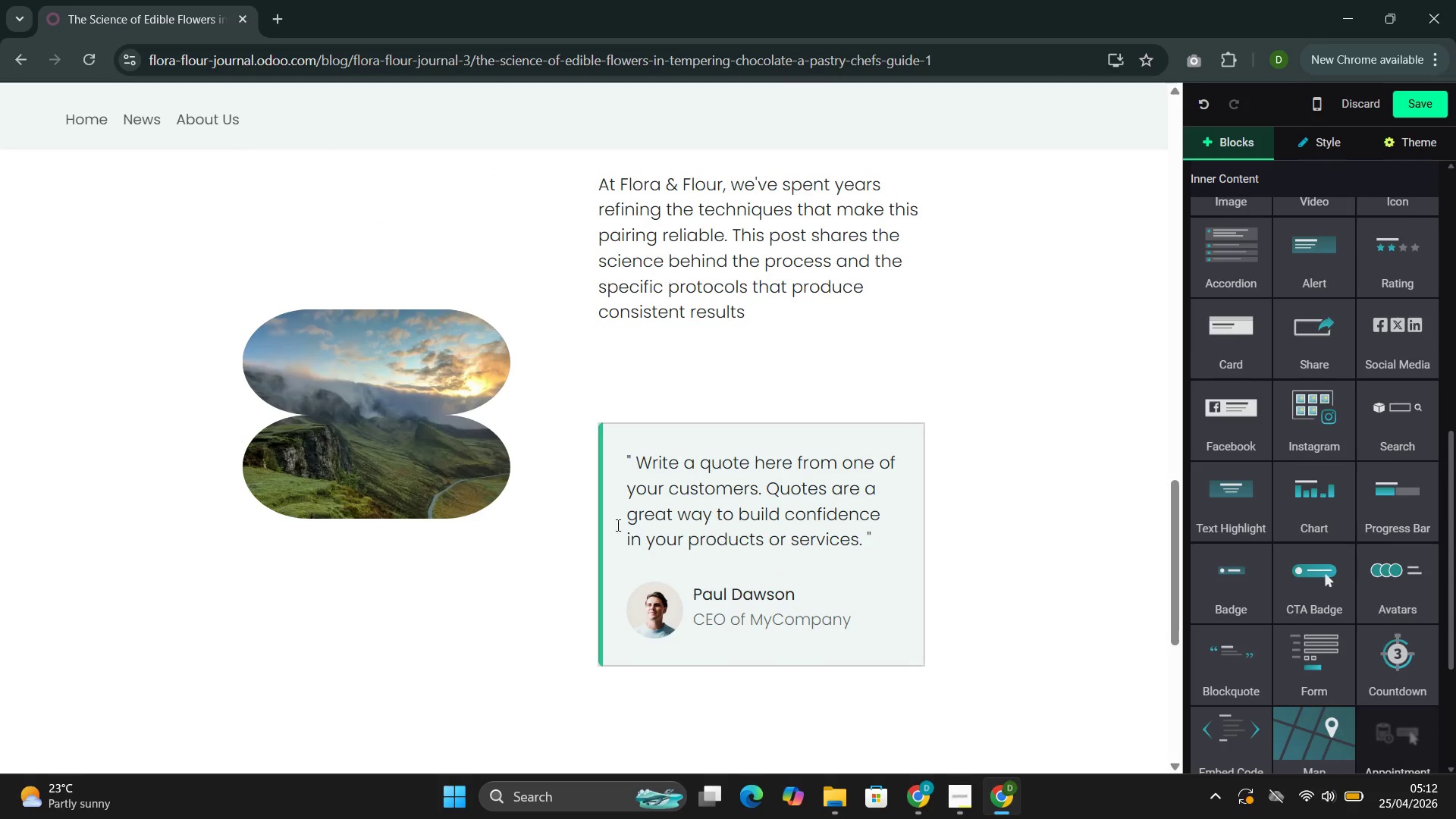 
left_click([607, 530])
 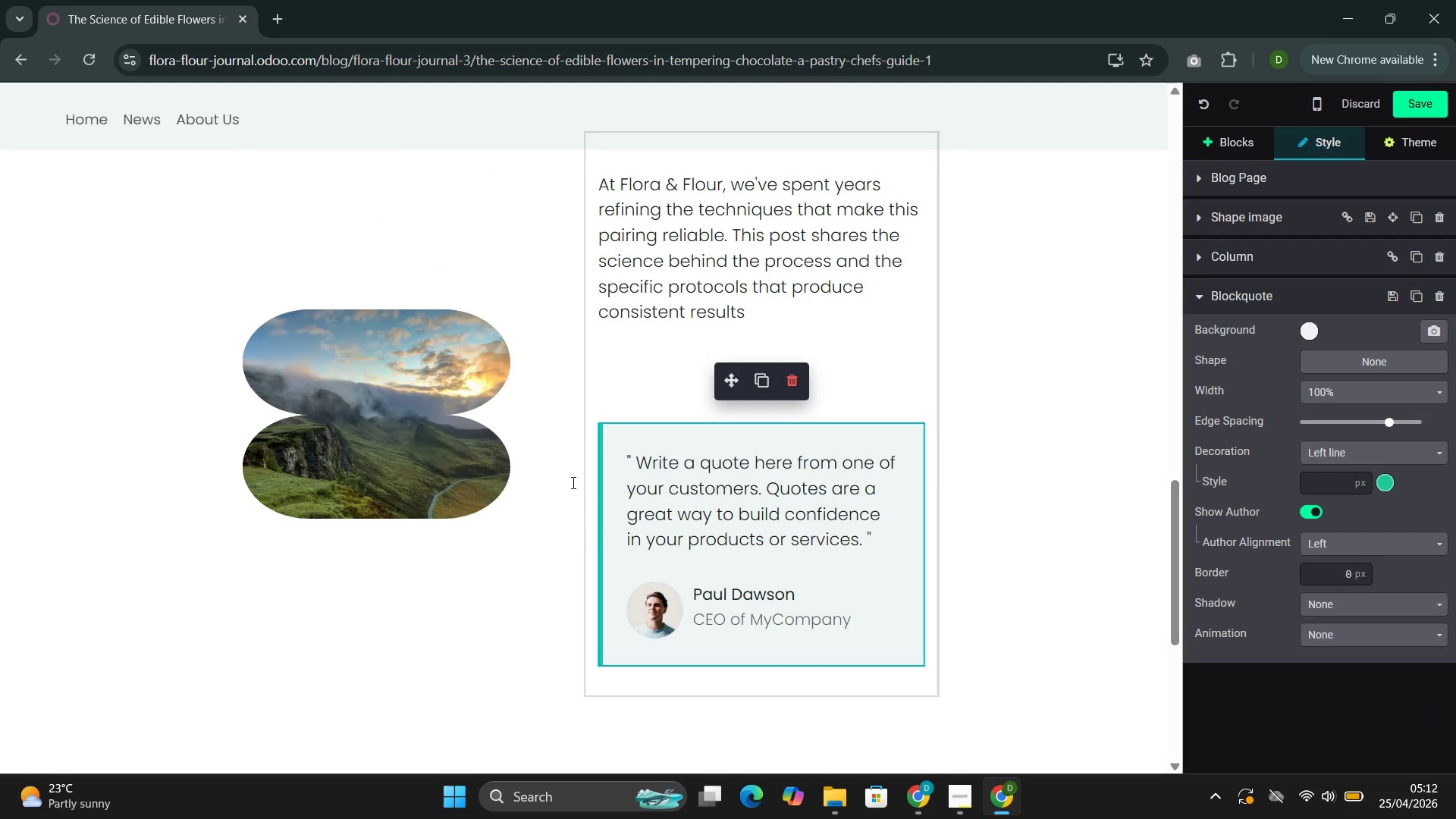 
left_click([491, 374])
 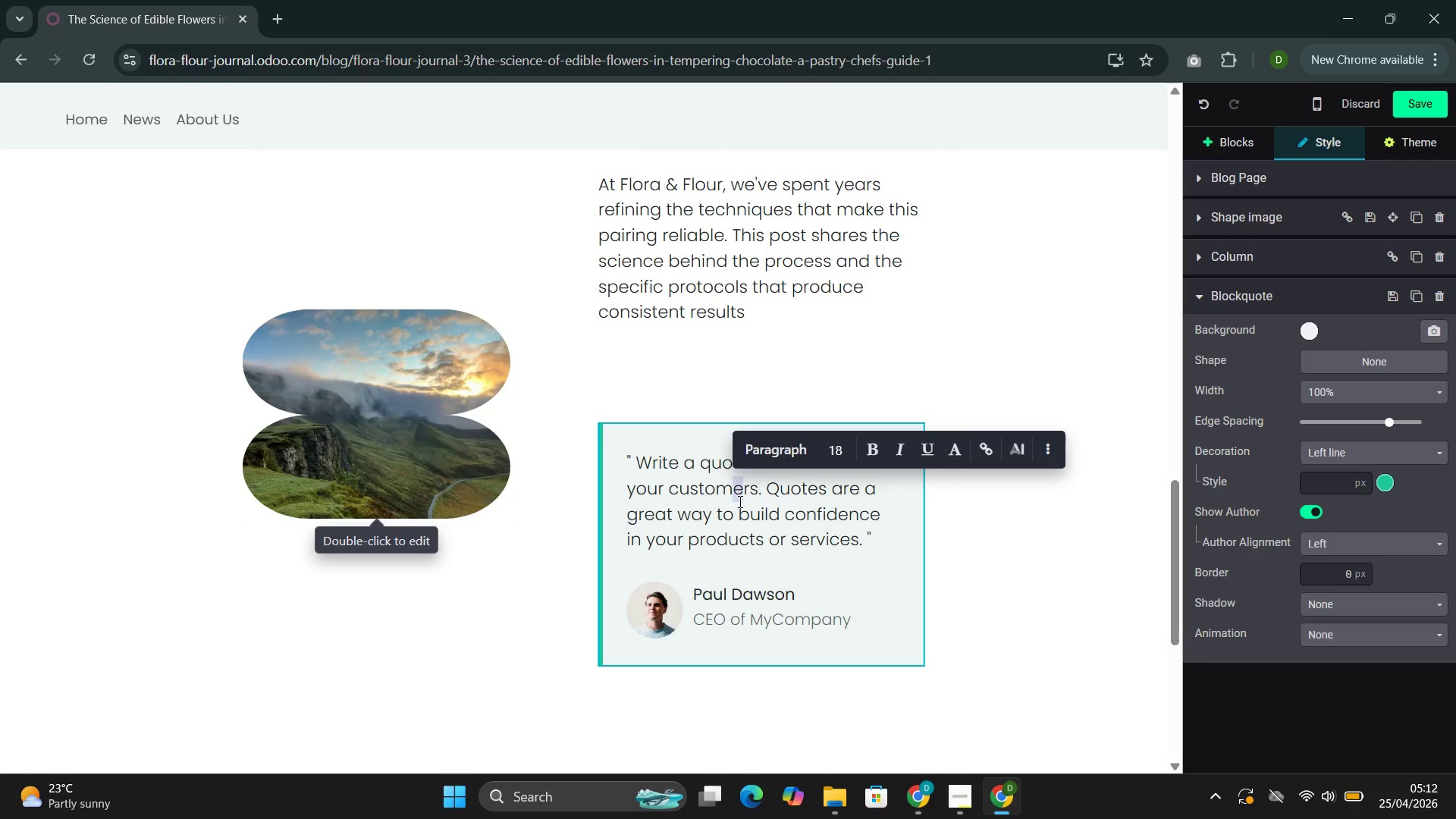 
key(Control+Z)
 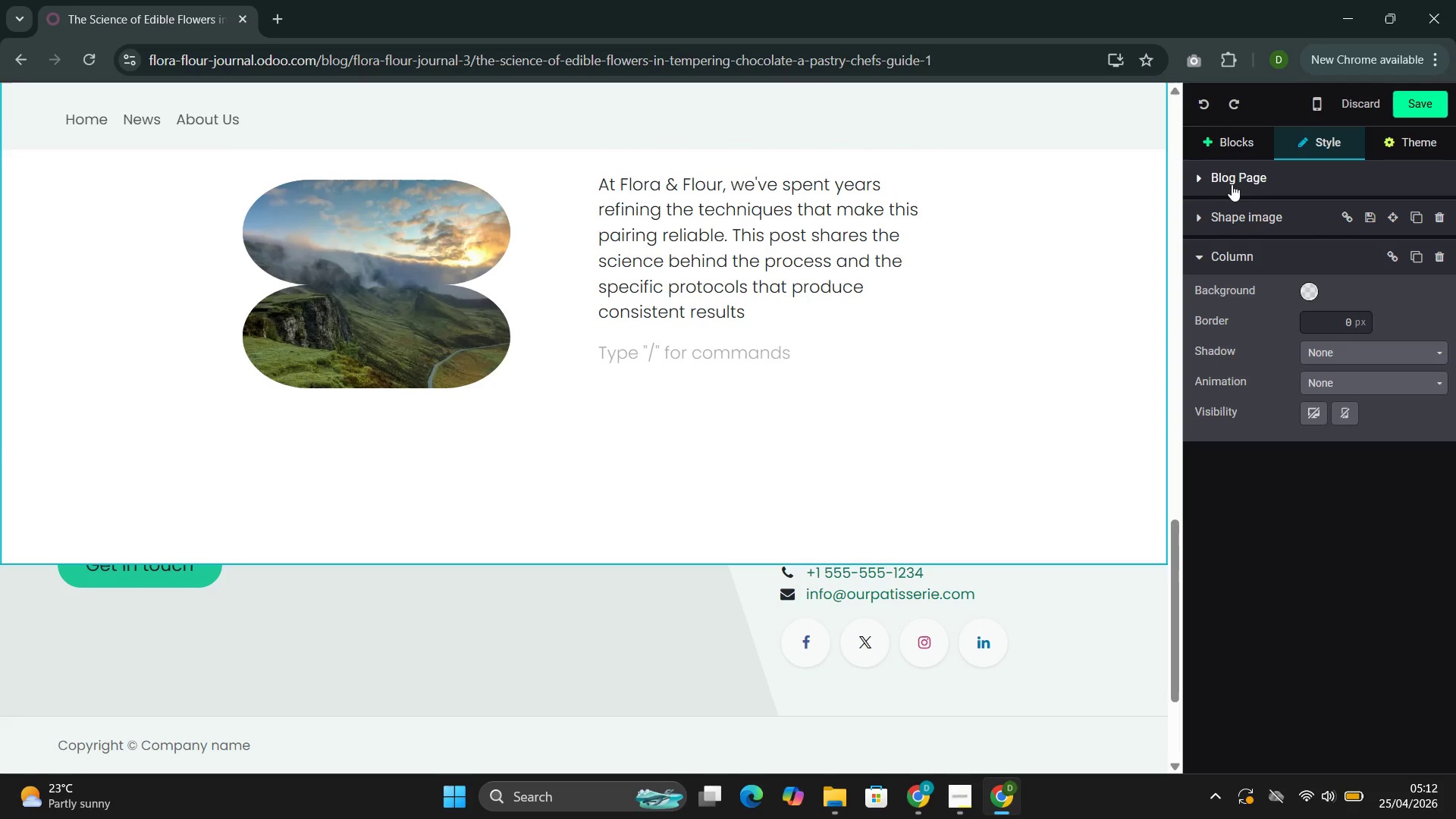 
left_click([1228, 143])
 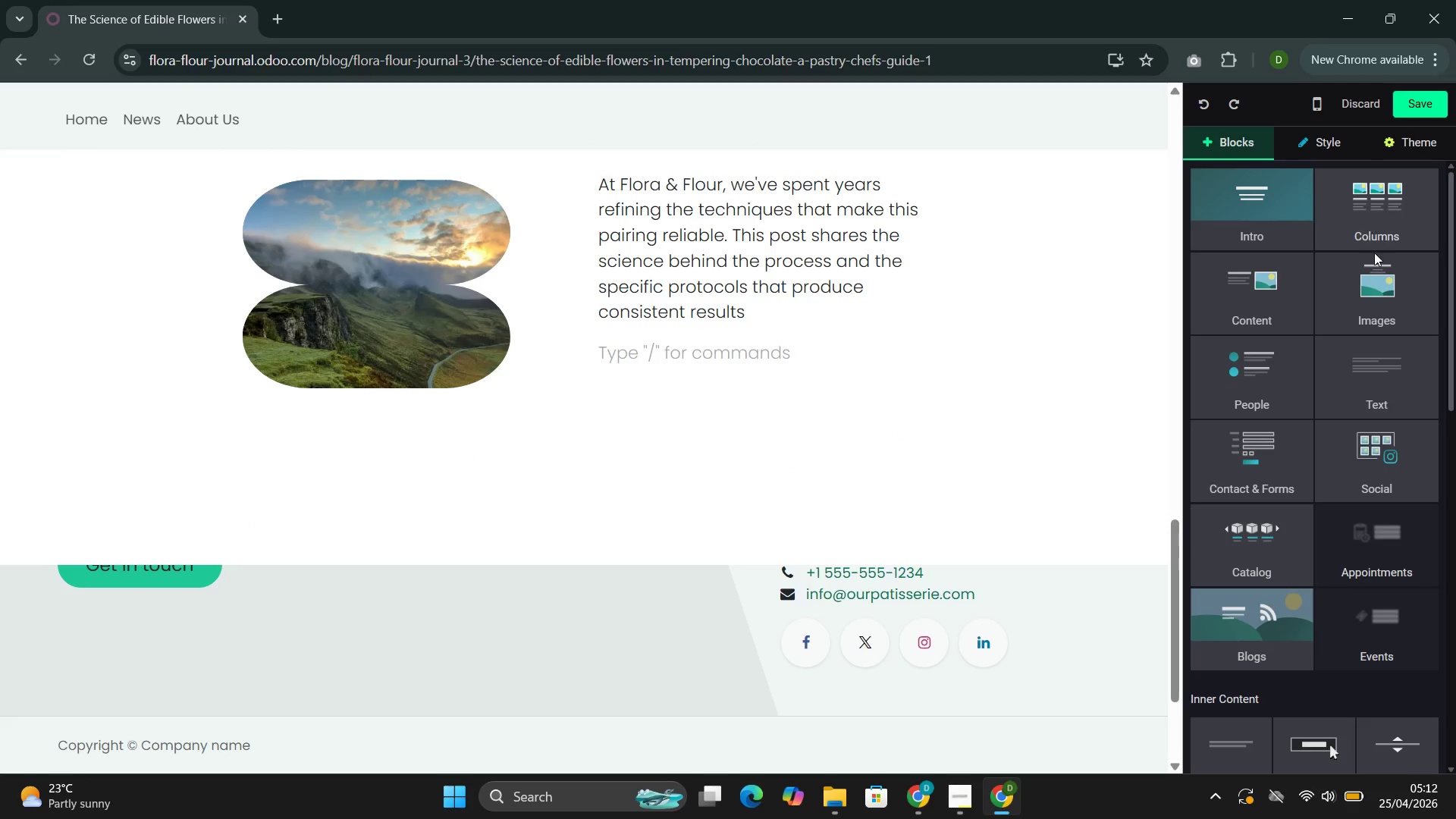 
left_click([1376, 297])
 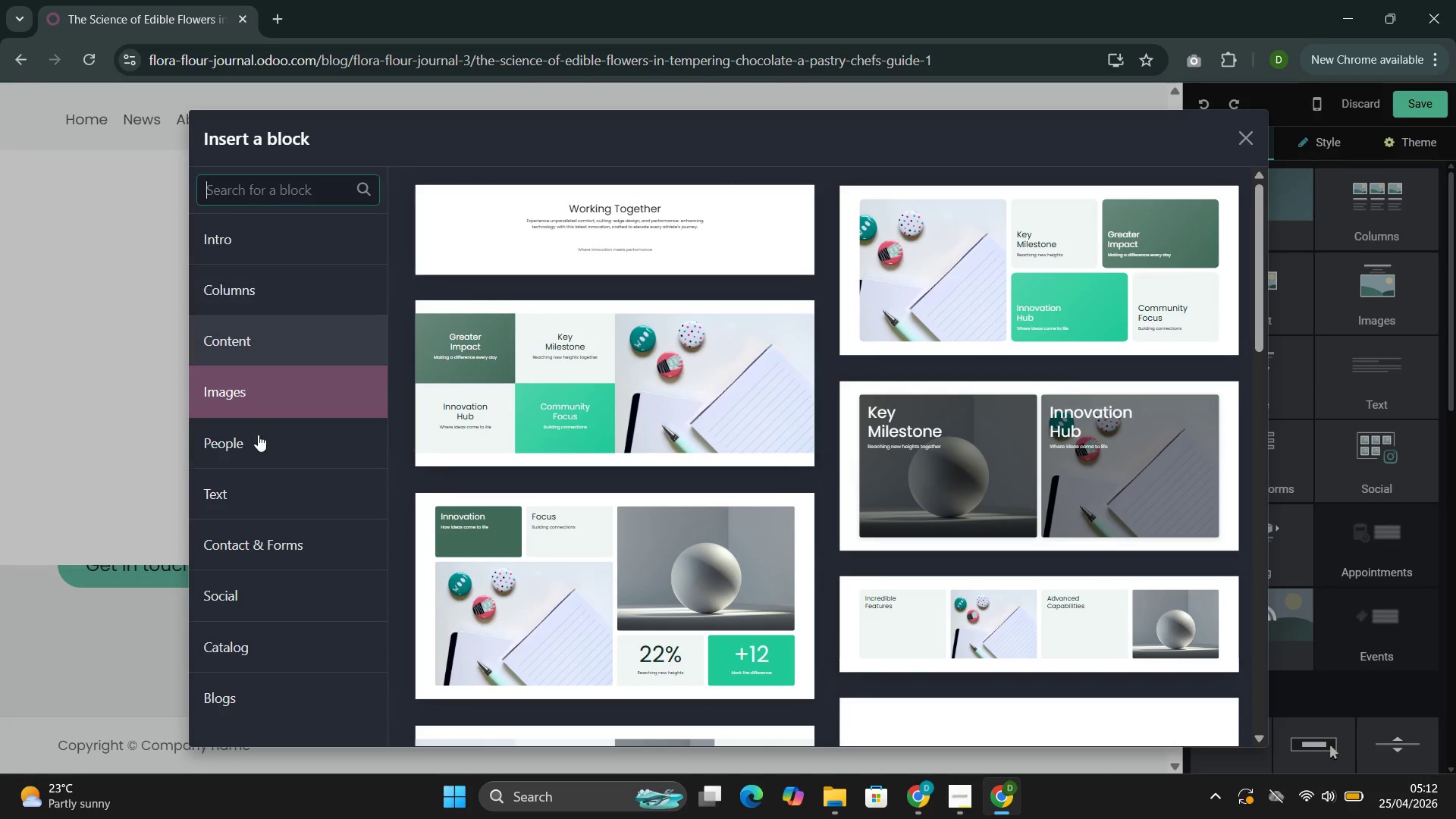 
left_click([255, 507])
 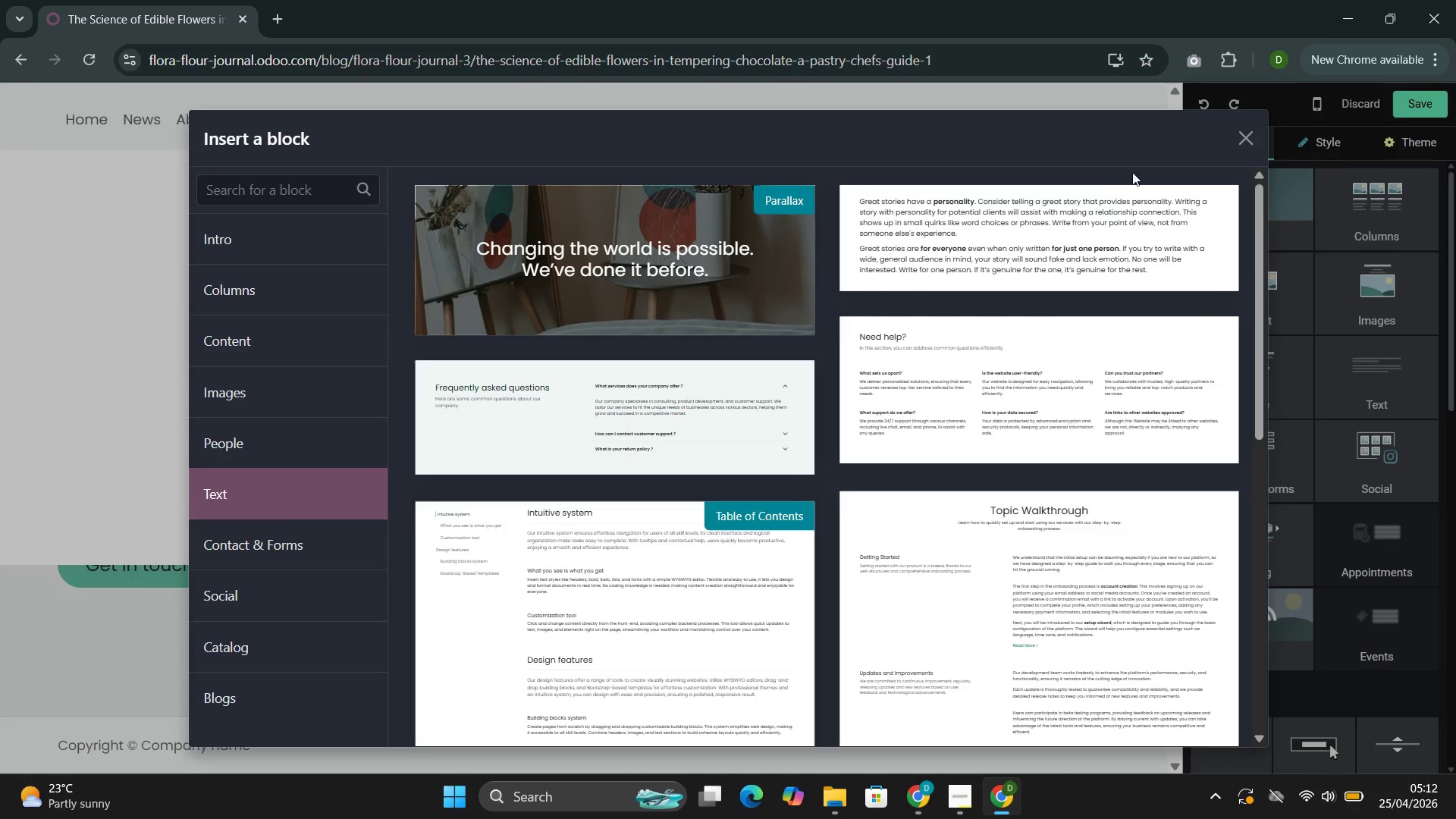 
left_click([1012, 243])
 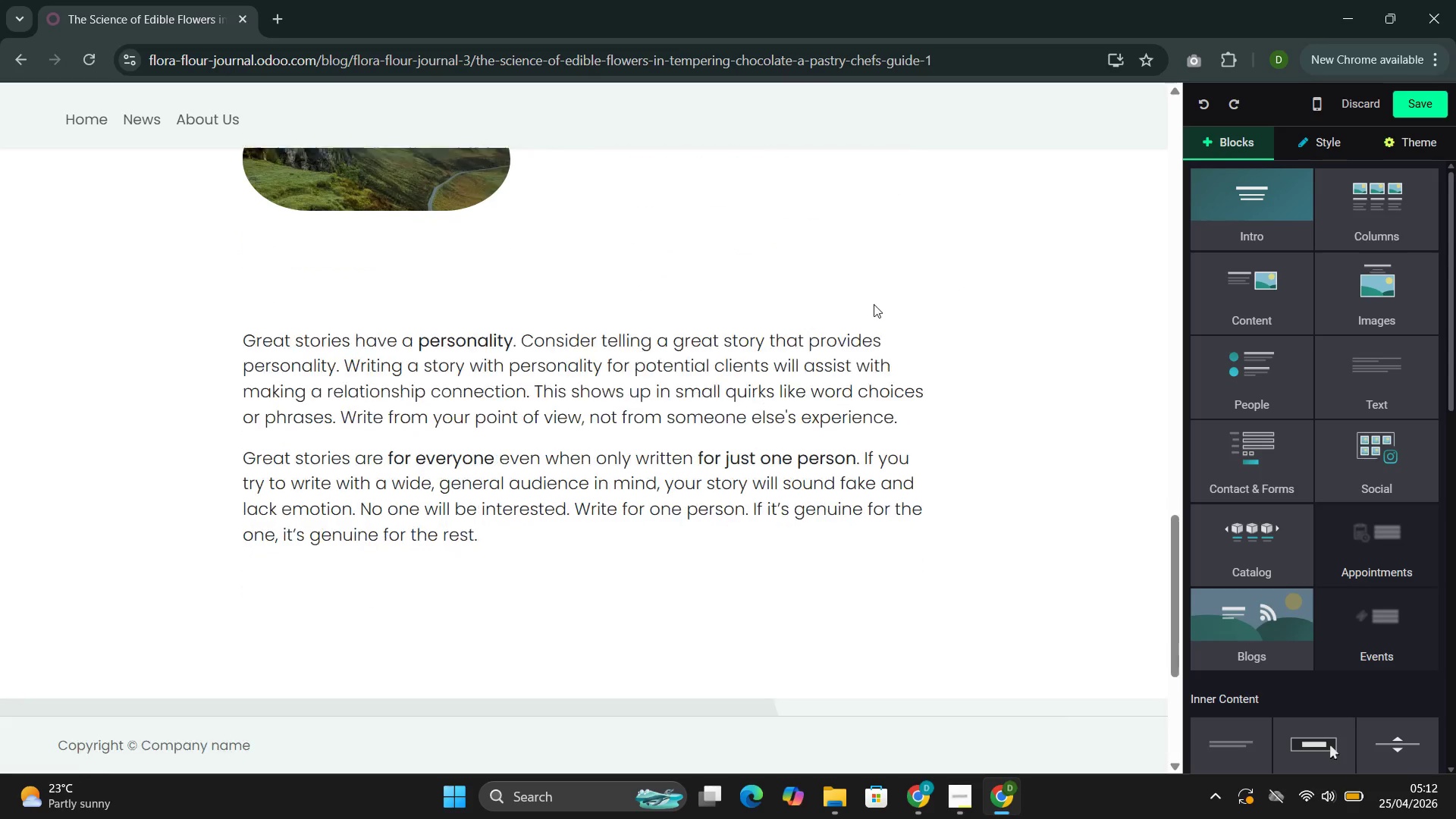 
scroll: coordinate [770, 333], scroll_direction: down, amount: 2.0
 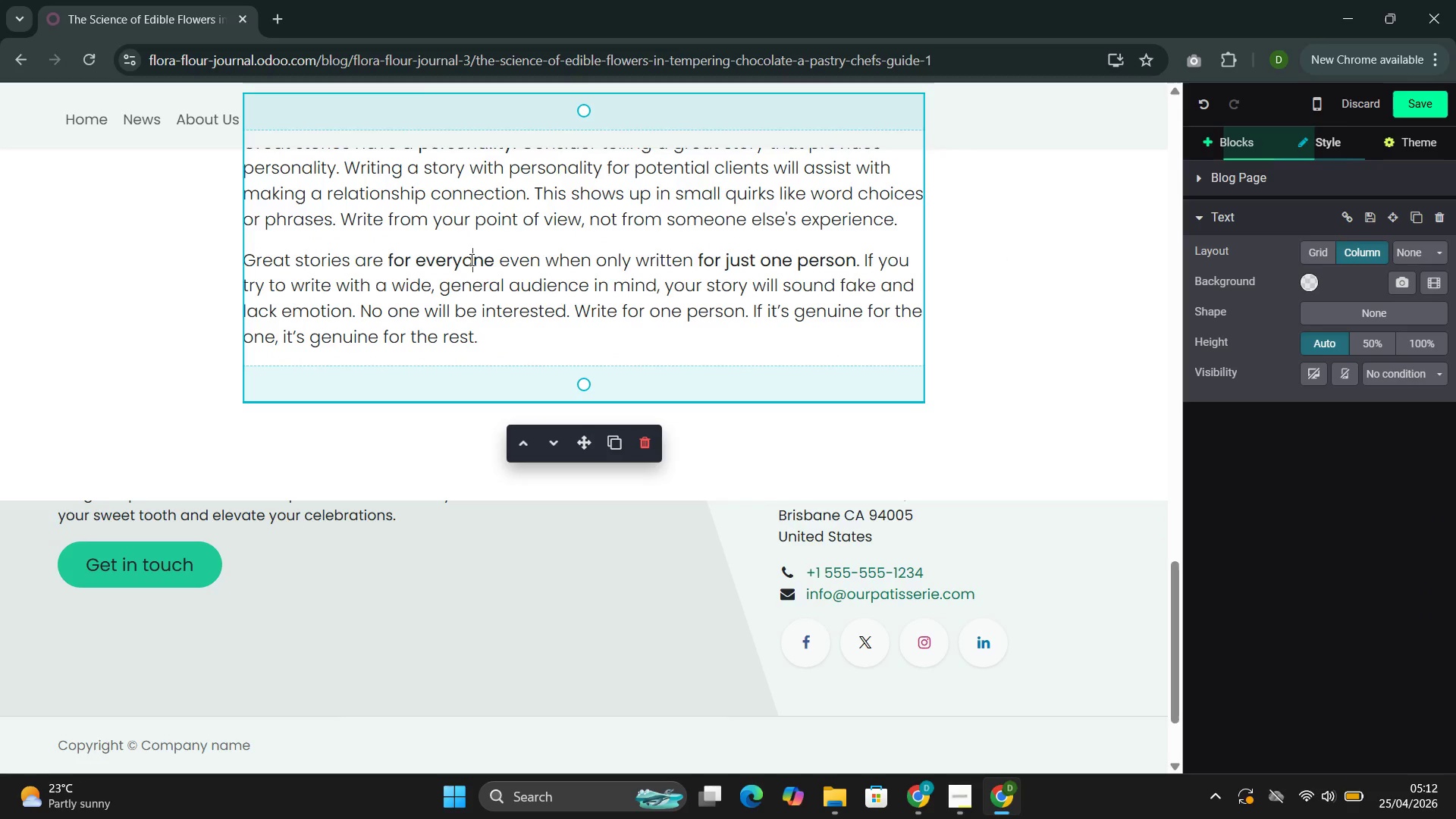 
left_click_drag(start_coordinate=[470, 259], to_coordinate=[484, 275])
 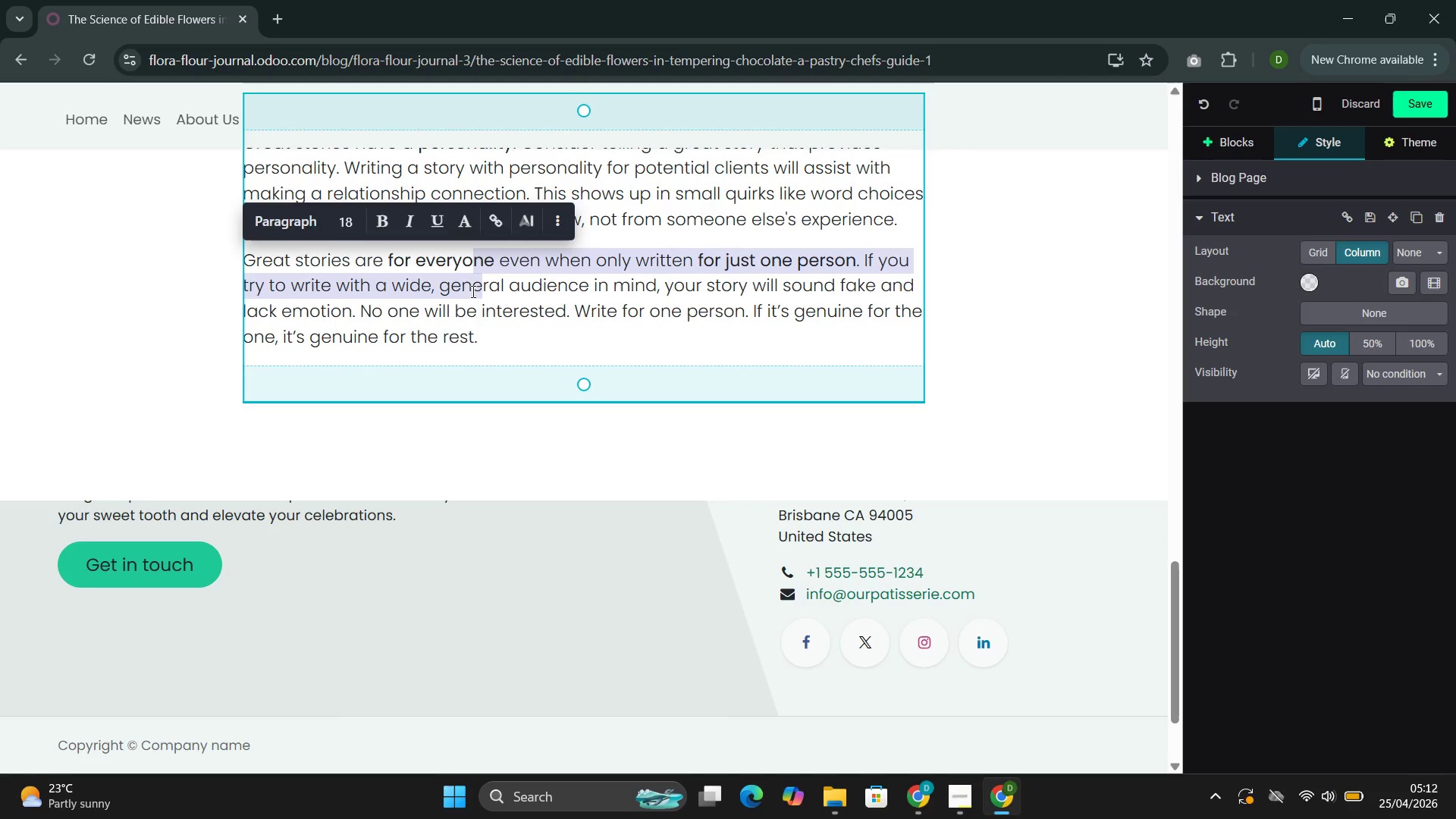 
left_click_drag(start_coordinate=[461, 286], to_coordinate=[466, 286])
 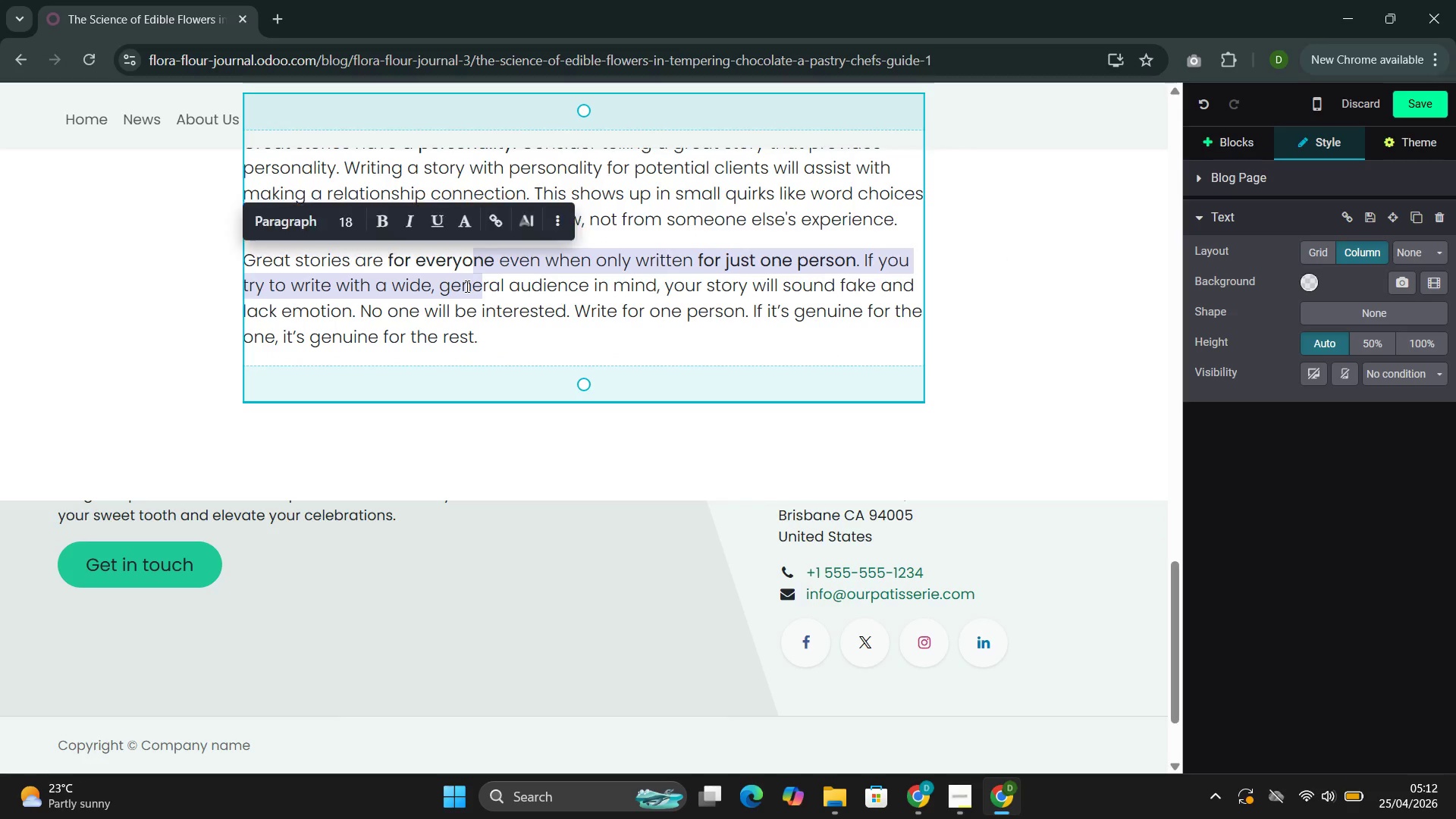 
double_click([466, 286])
 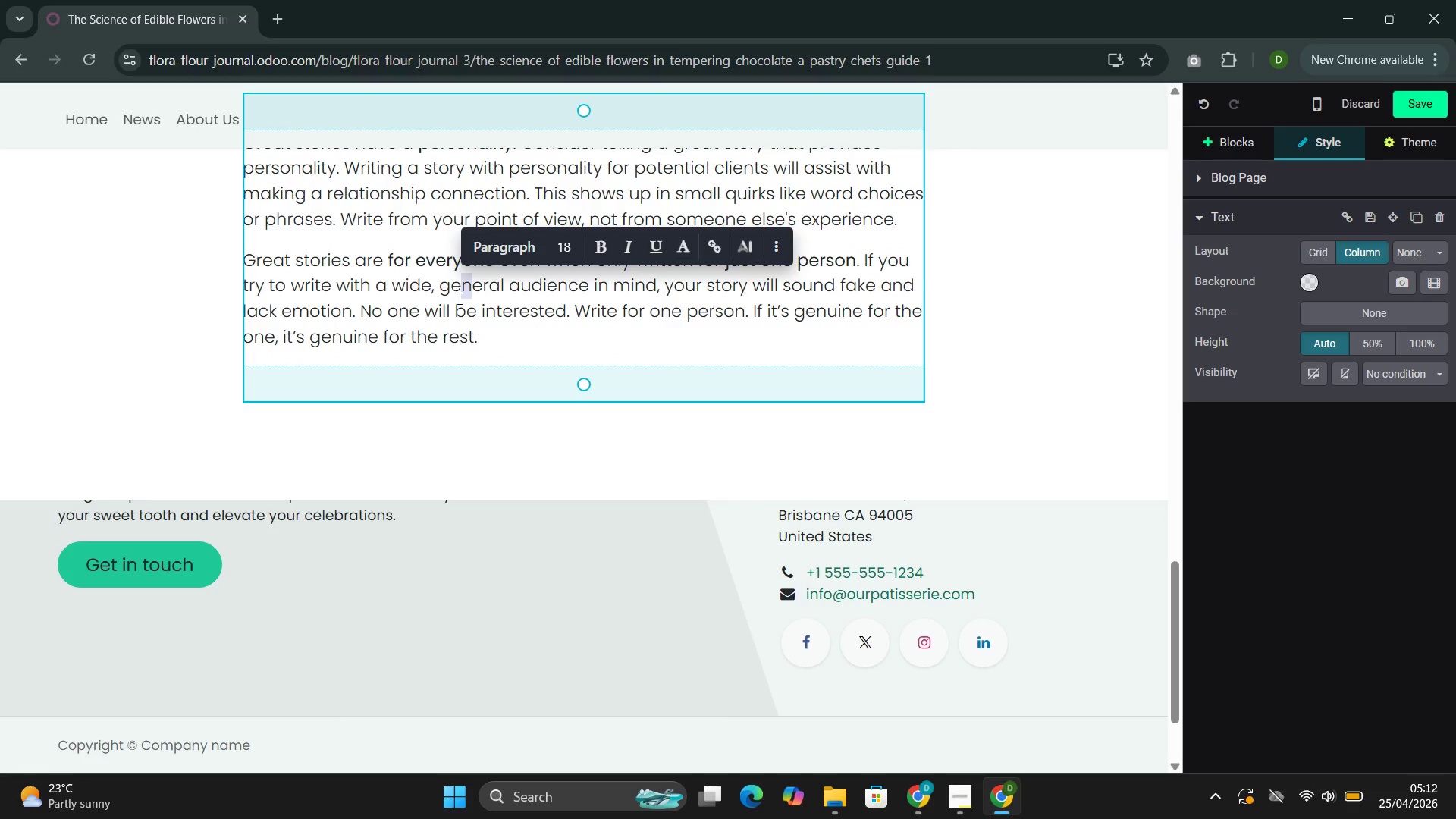 
triple_click([459, 299])
 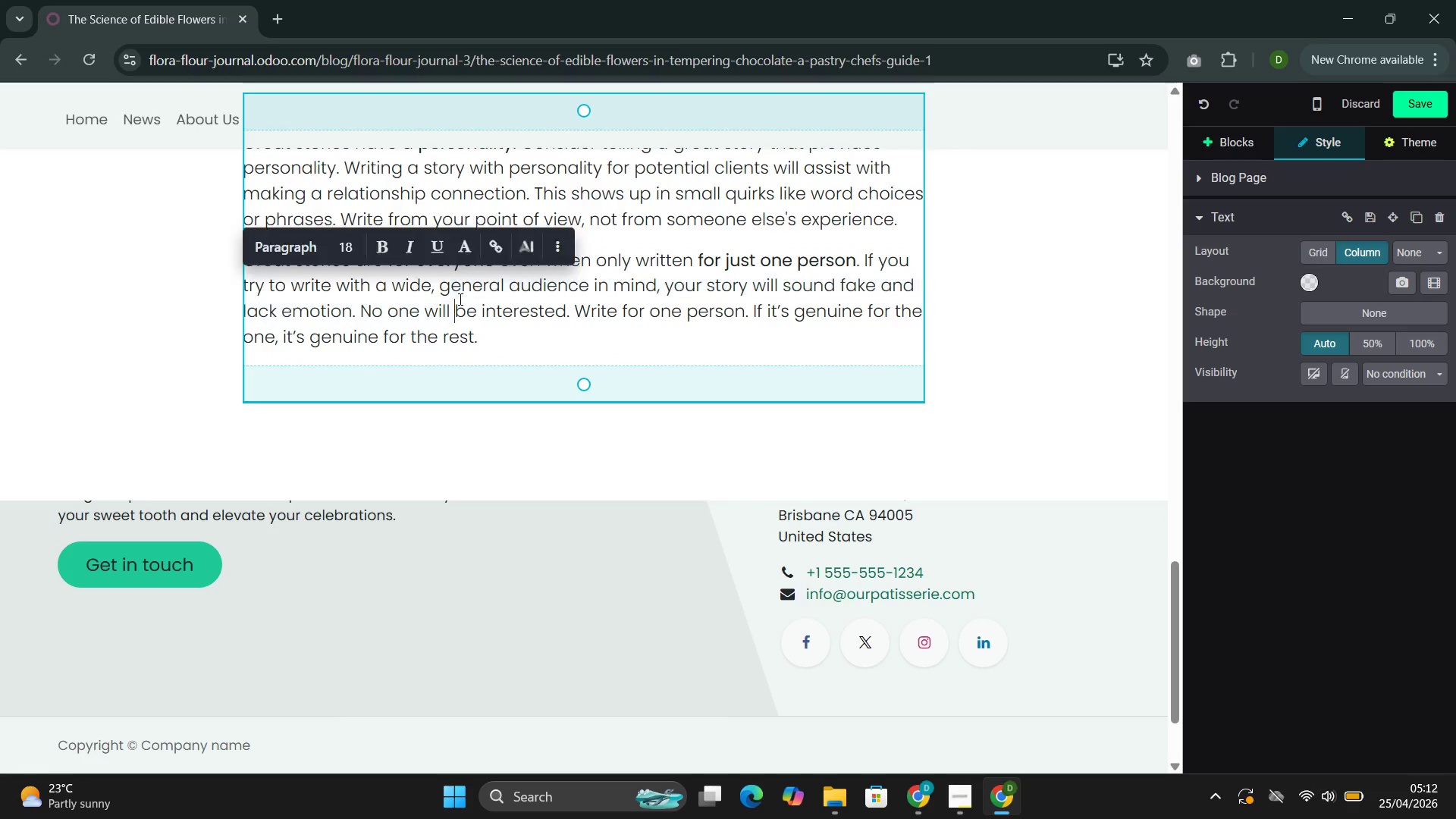 
triple_click([459, 299])
 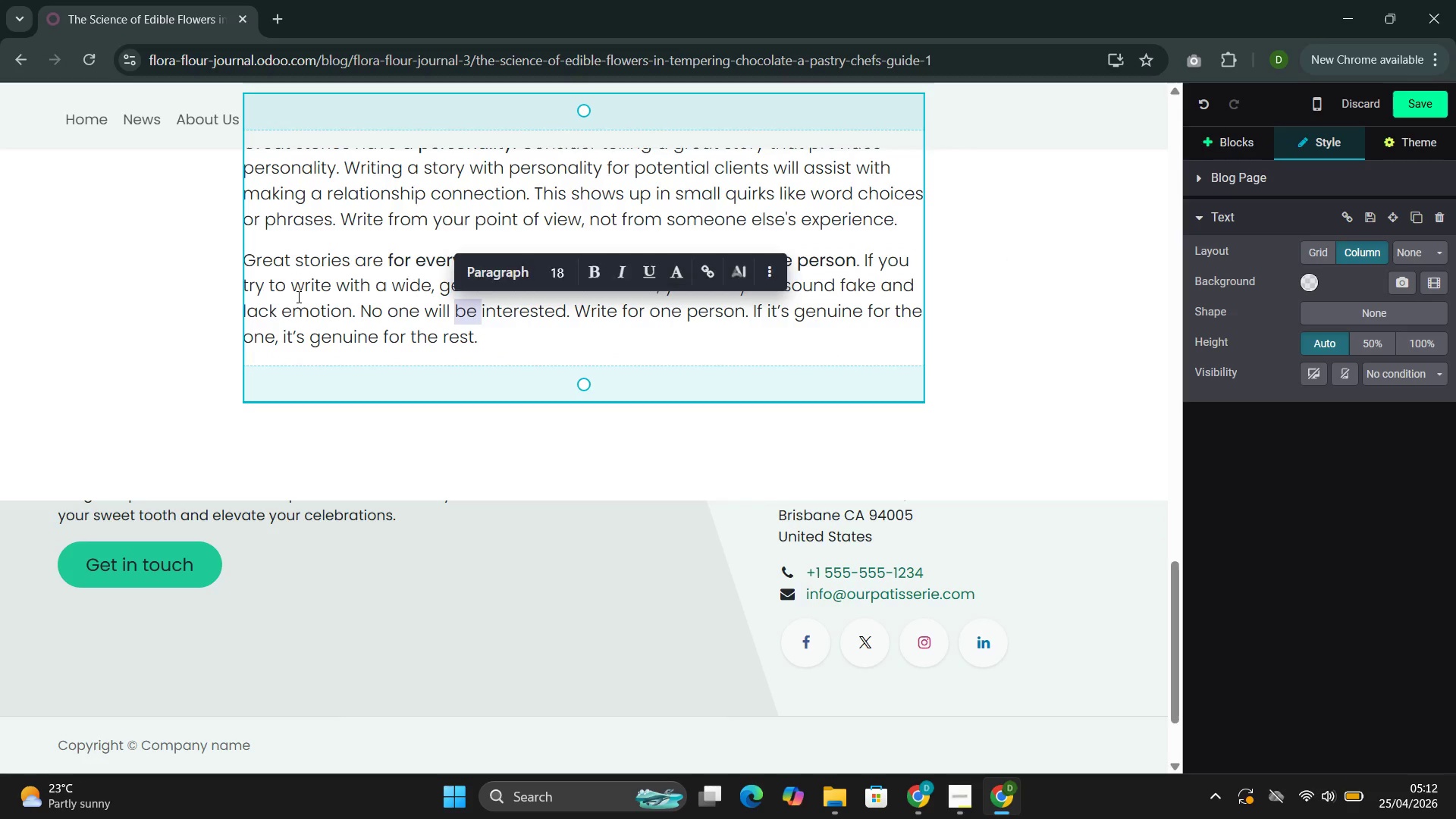 
double_click([297, 297])
 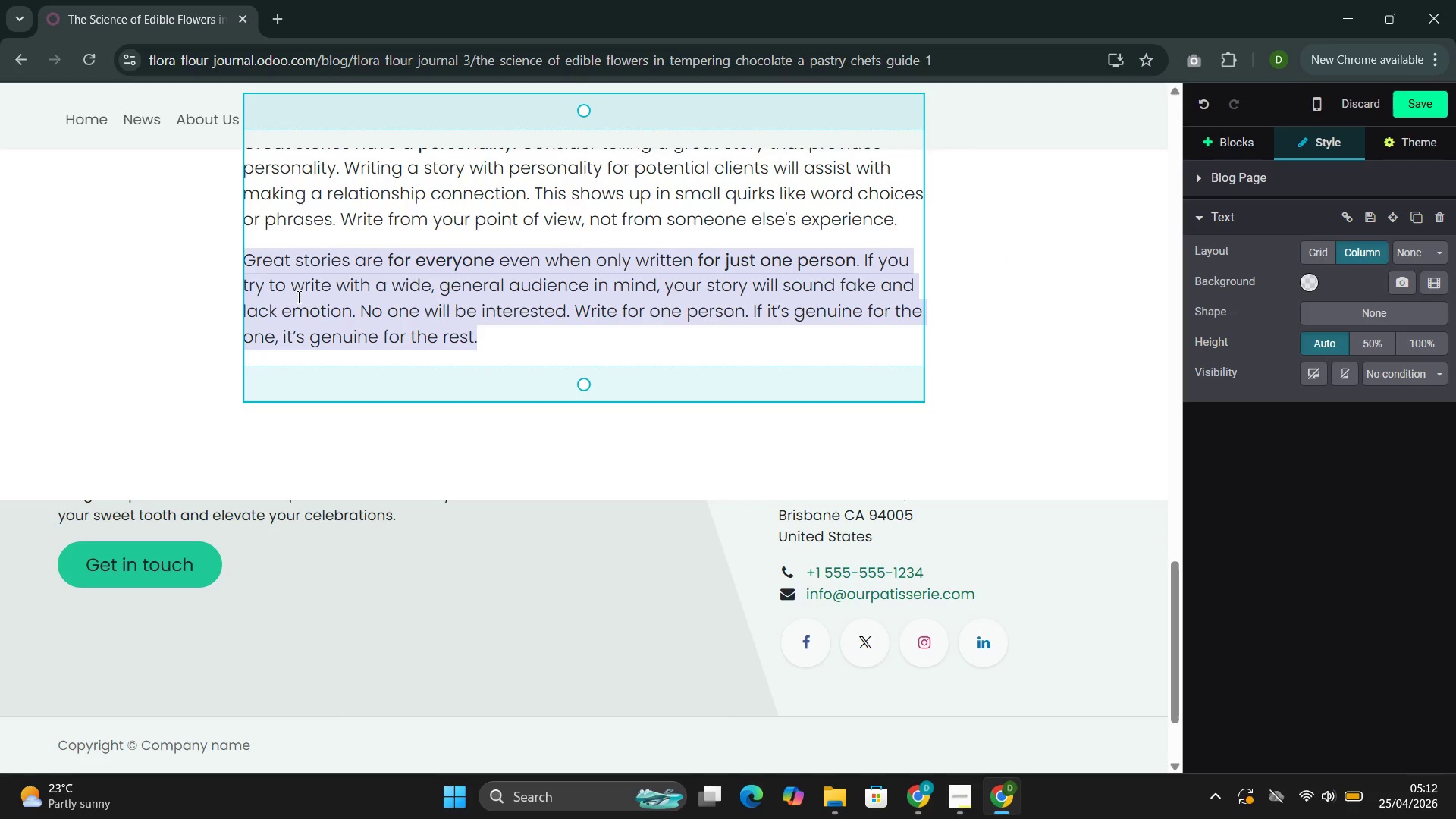 
triple_click([297, 297])
 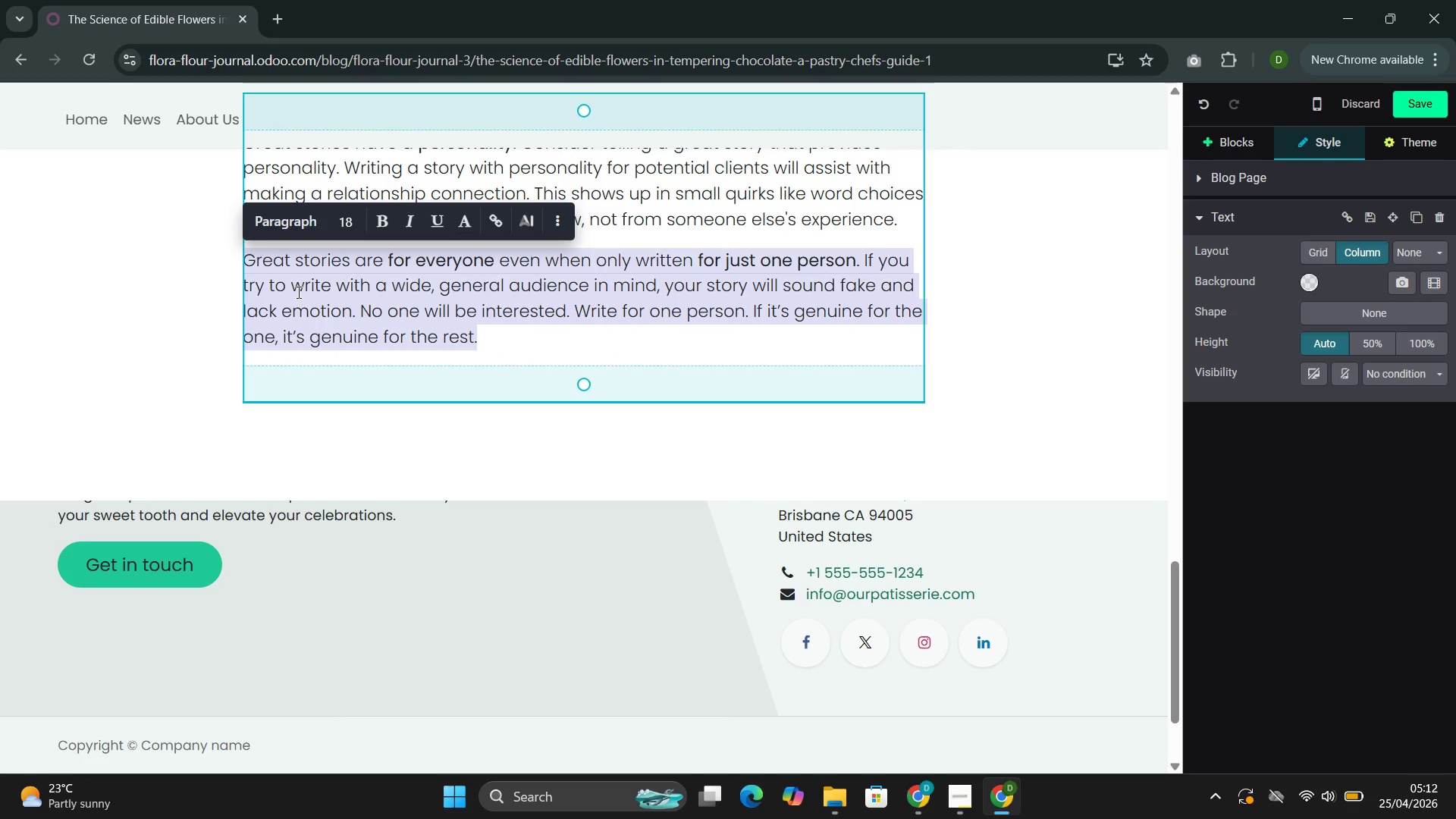 
key(Backspace)
 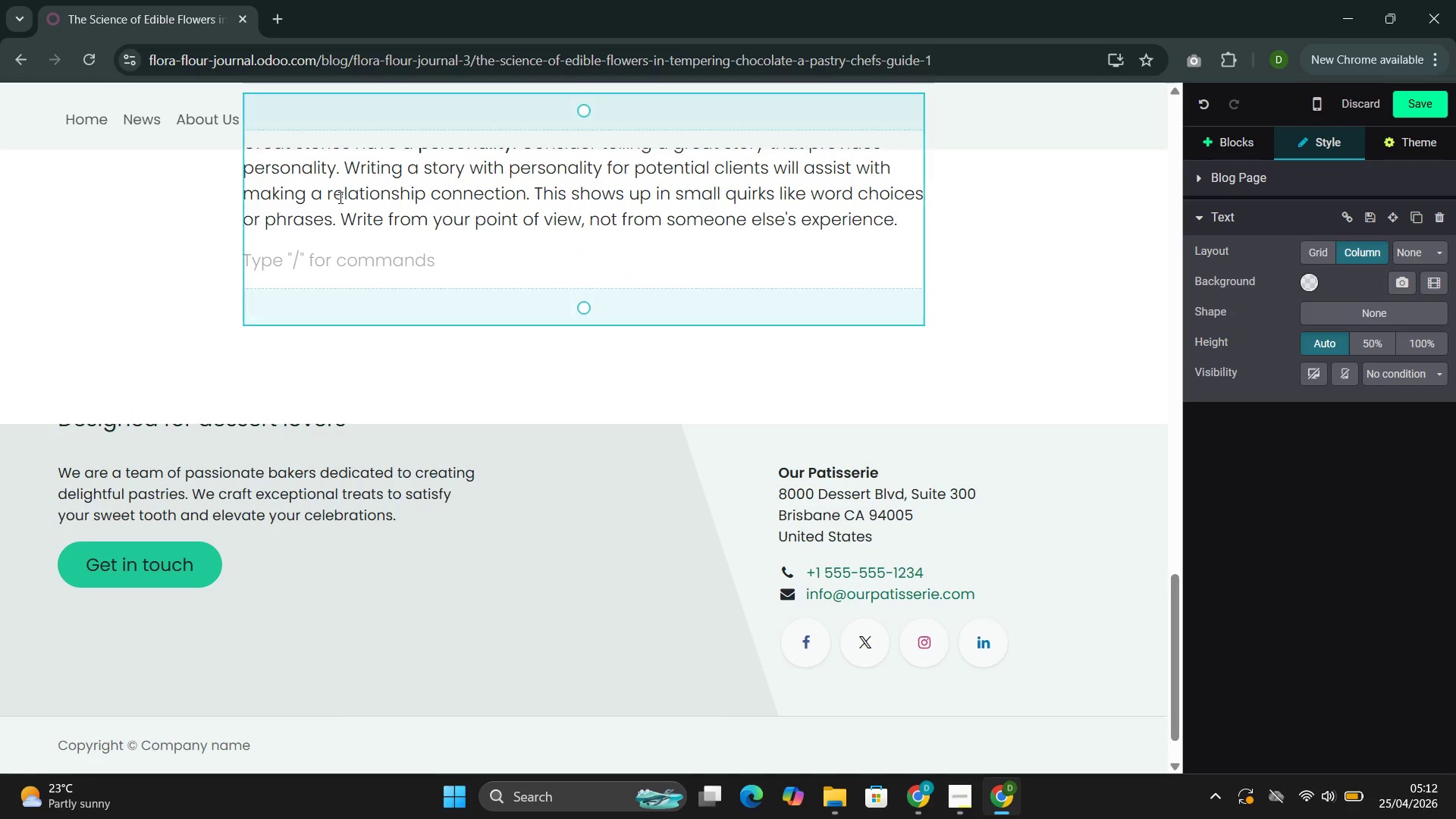 
double_click([342, 197])
 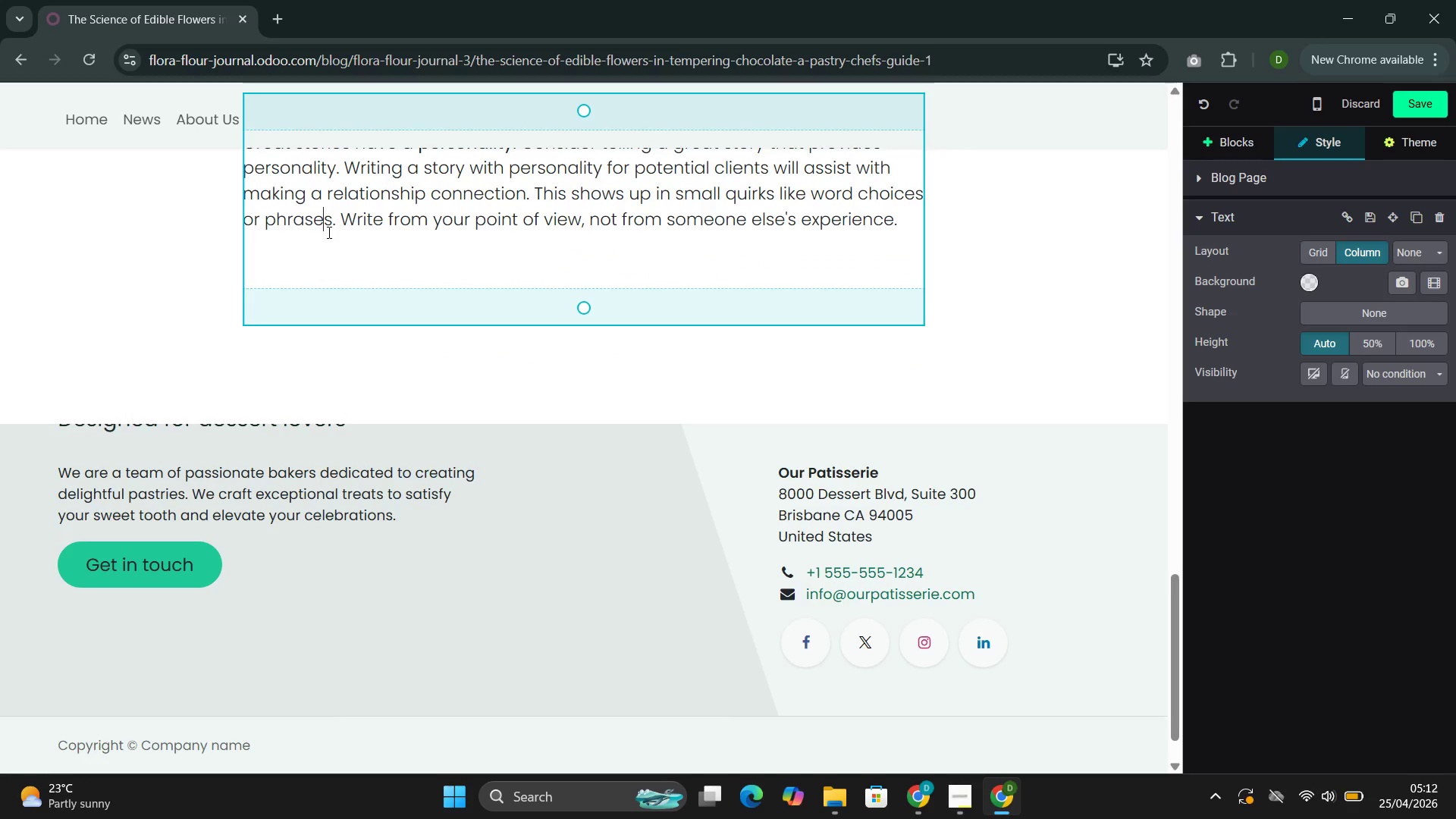 
double_click([328, 232])
 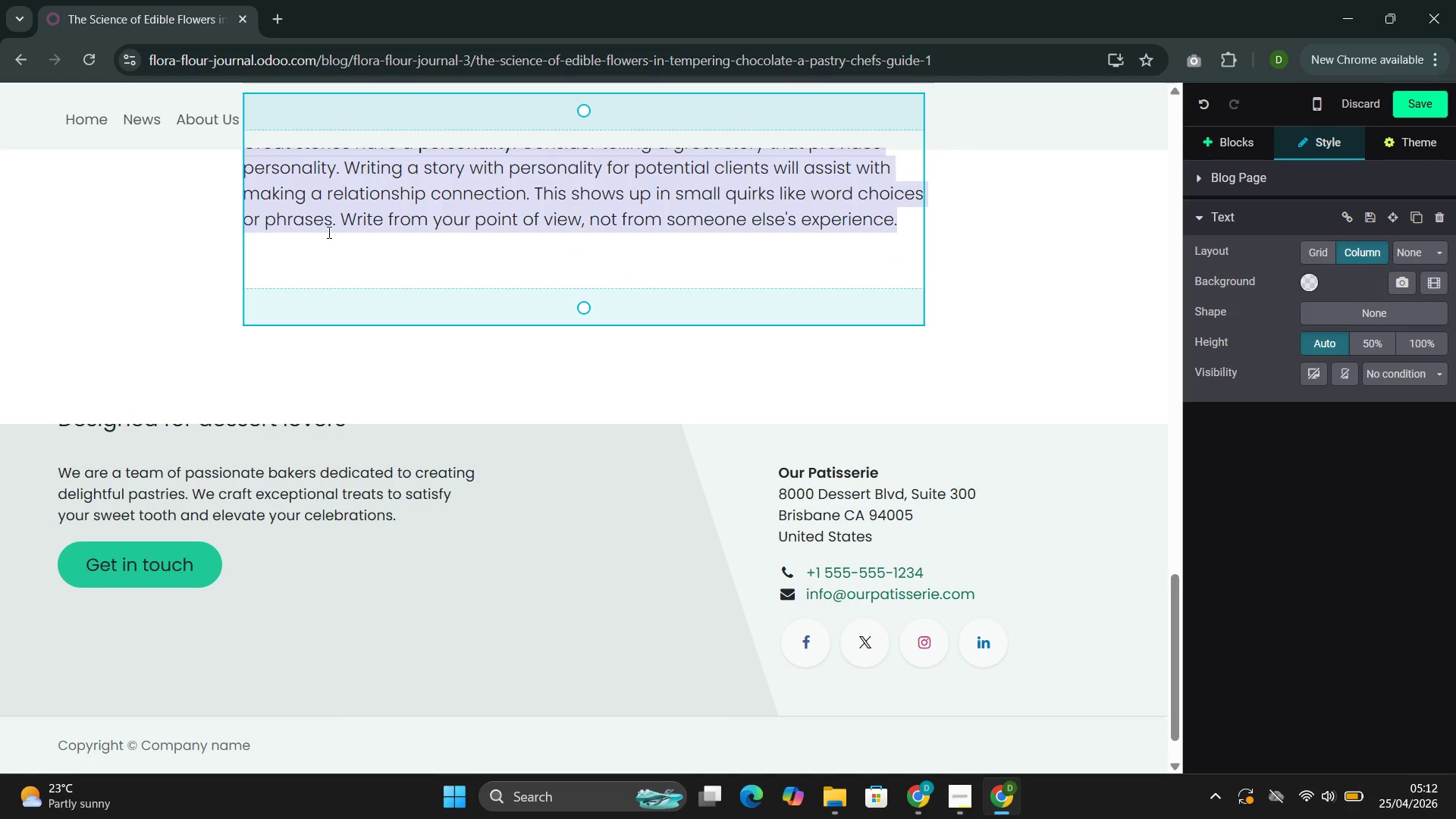 
triple_click([328, 232])
 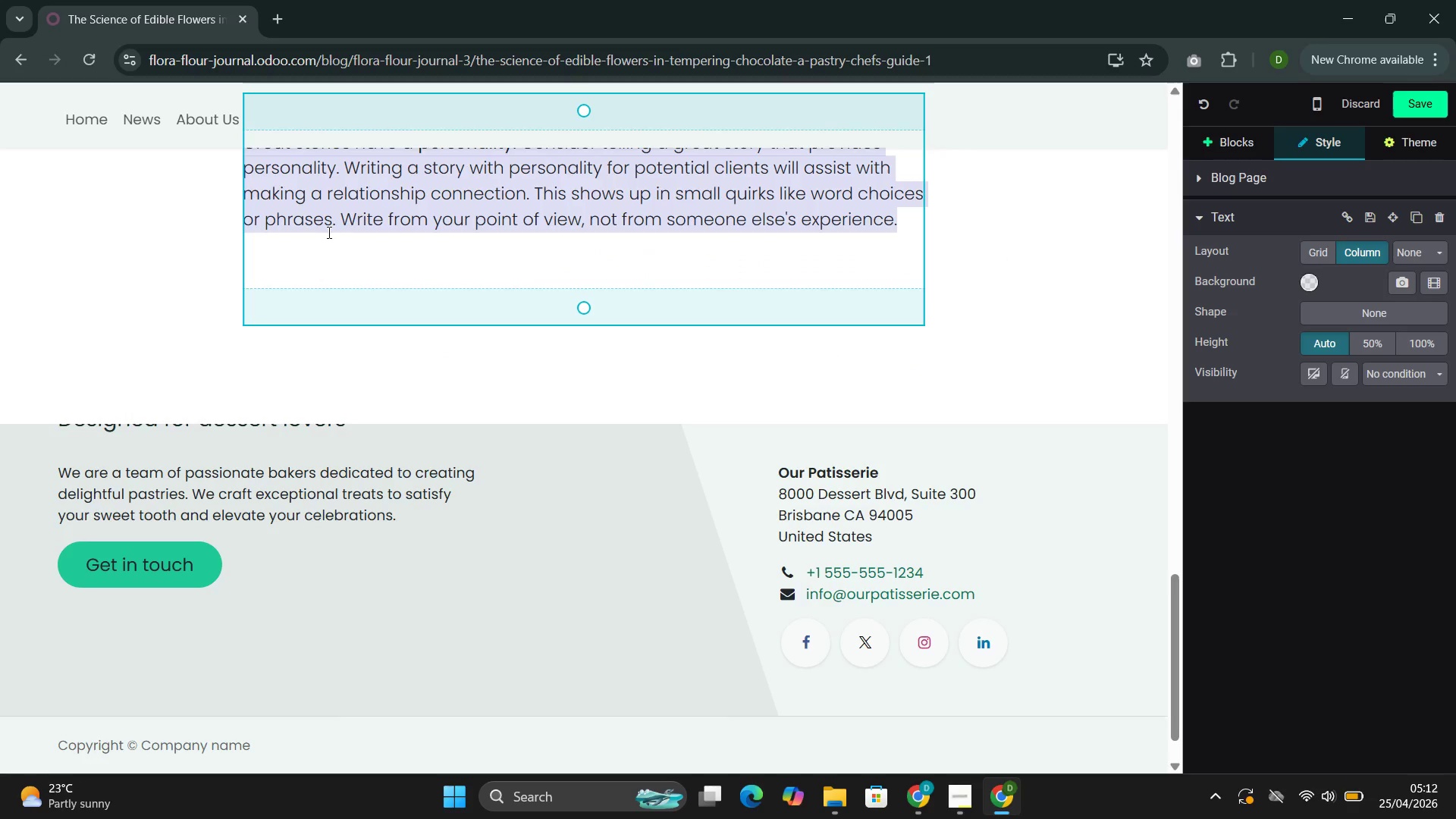 
triple_click([328, 232])
 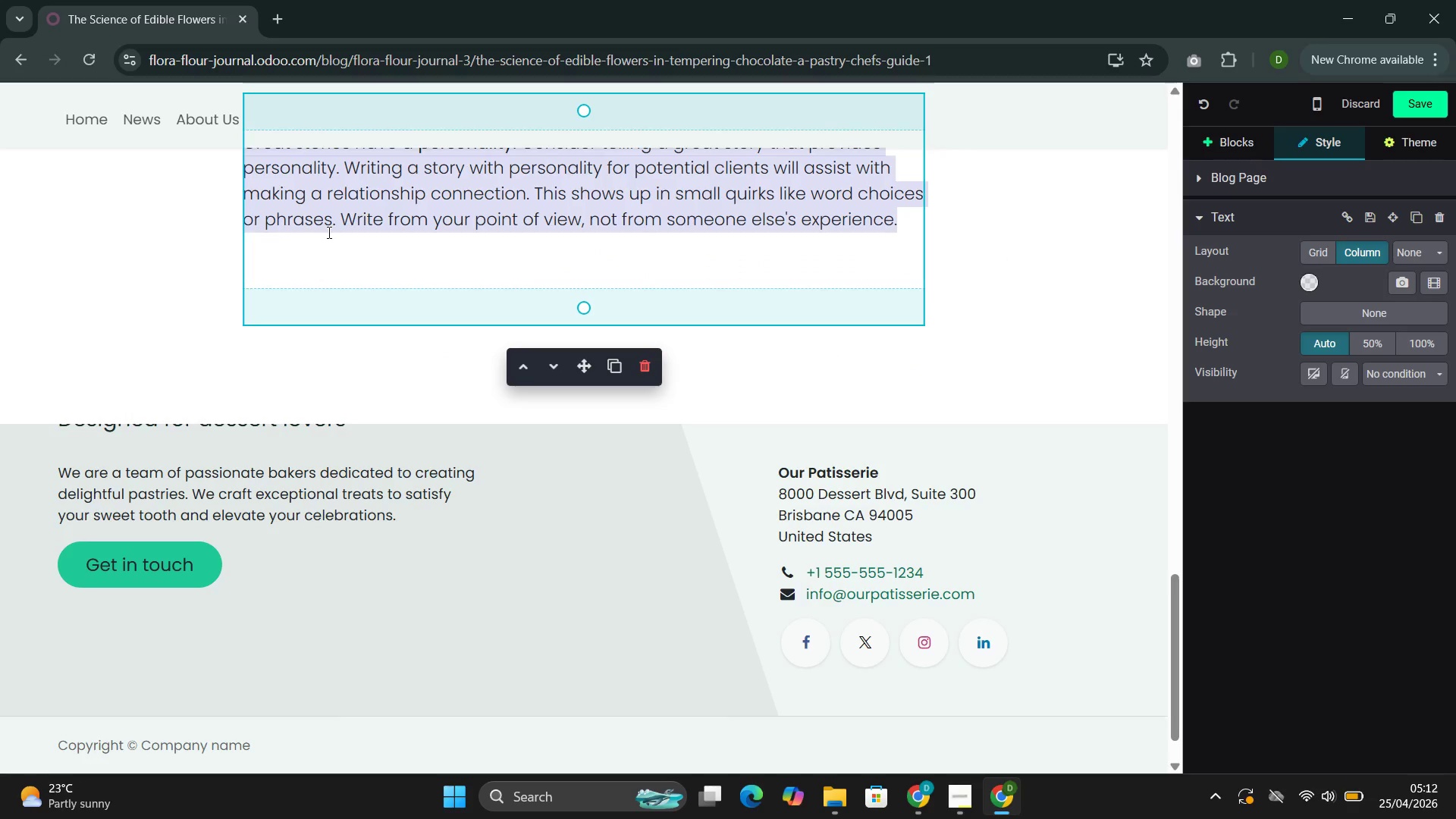 
key(Backspace)
 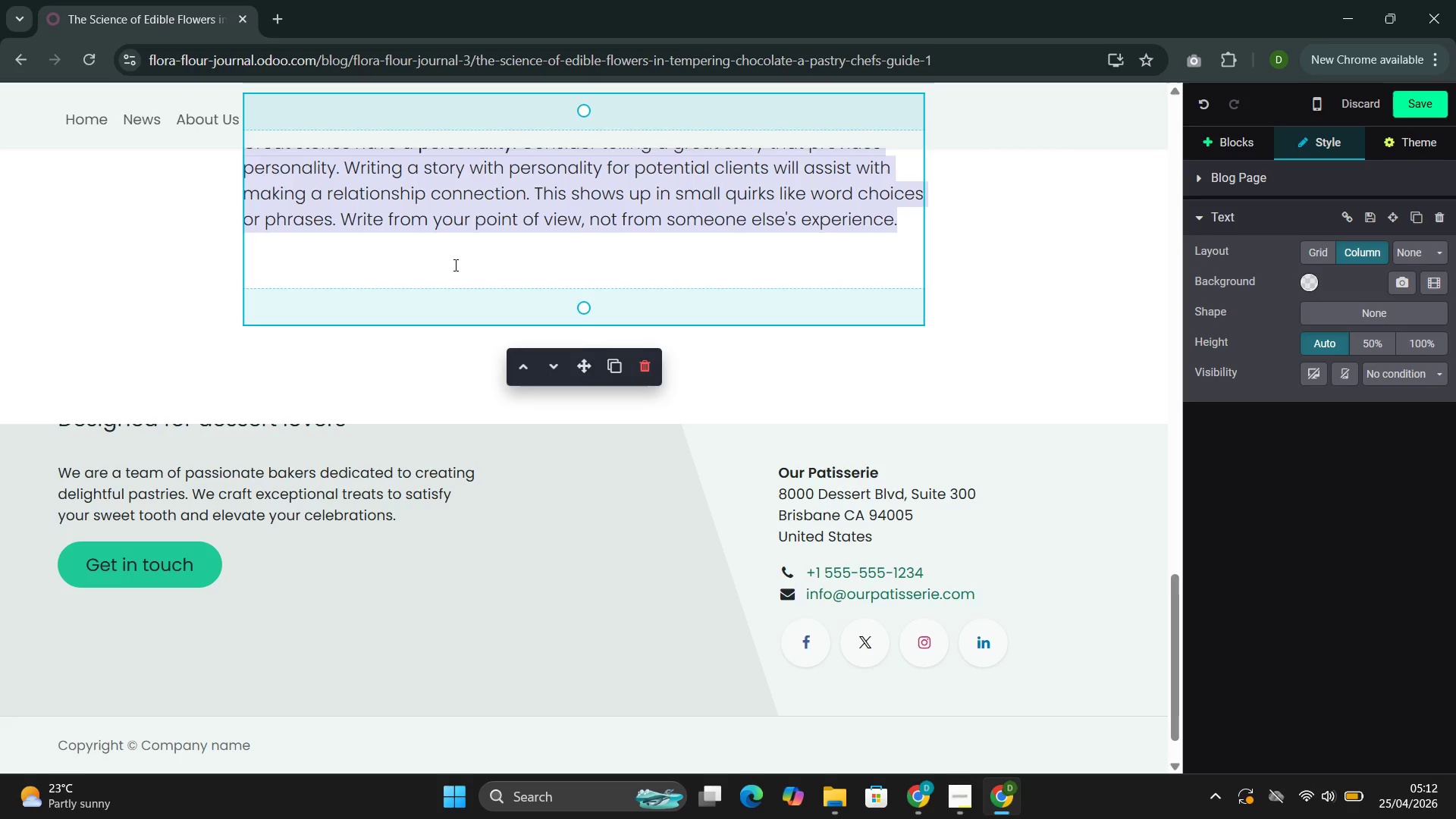 
scroll: coordinate [453, 271], scroll_direction: up, amount: 2.0
 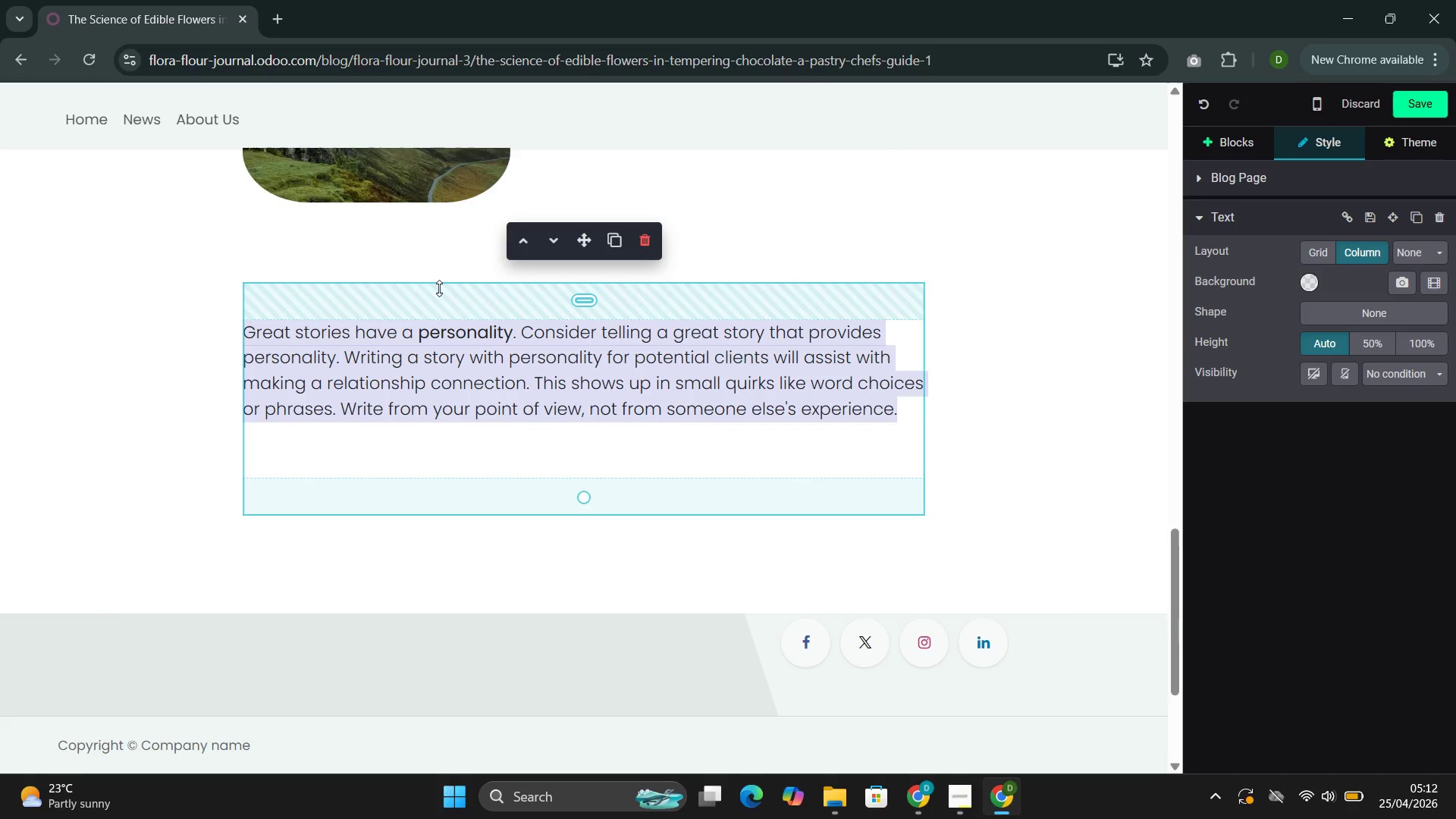 
key(Backspace)
 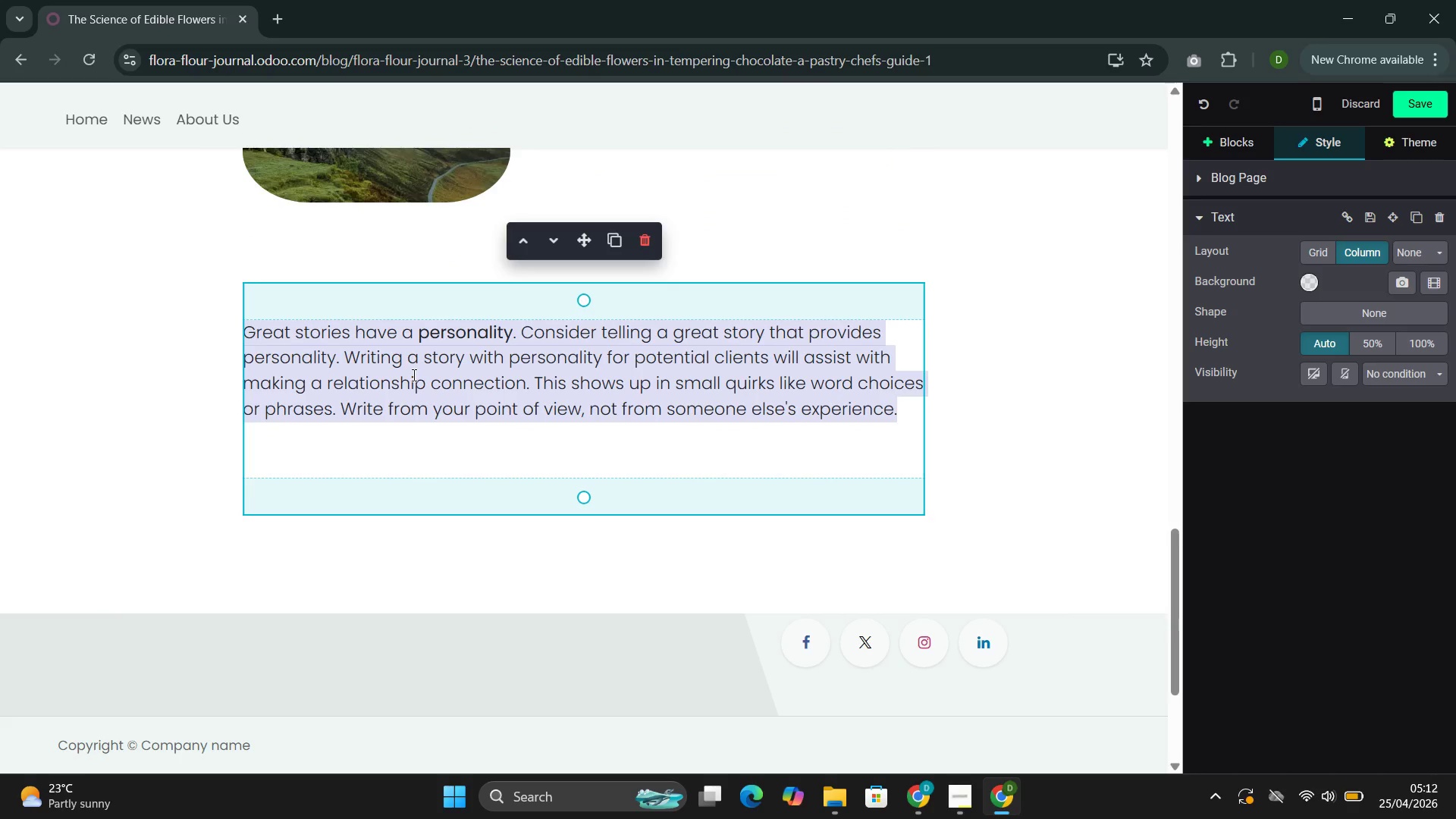 
double_click([413, 375])
 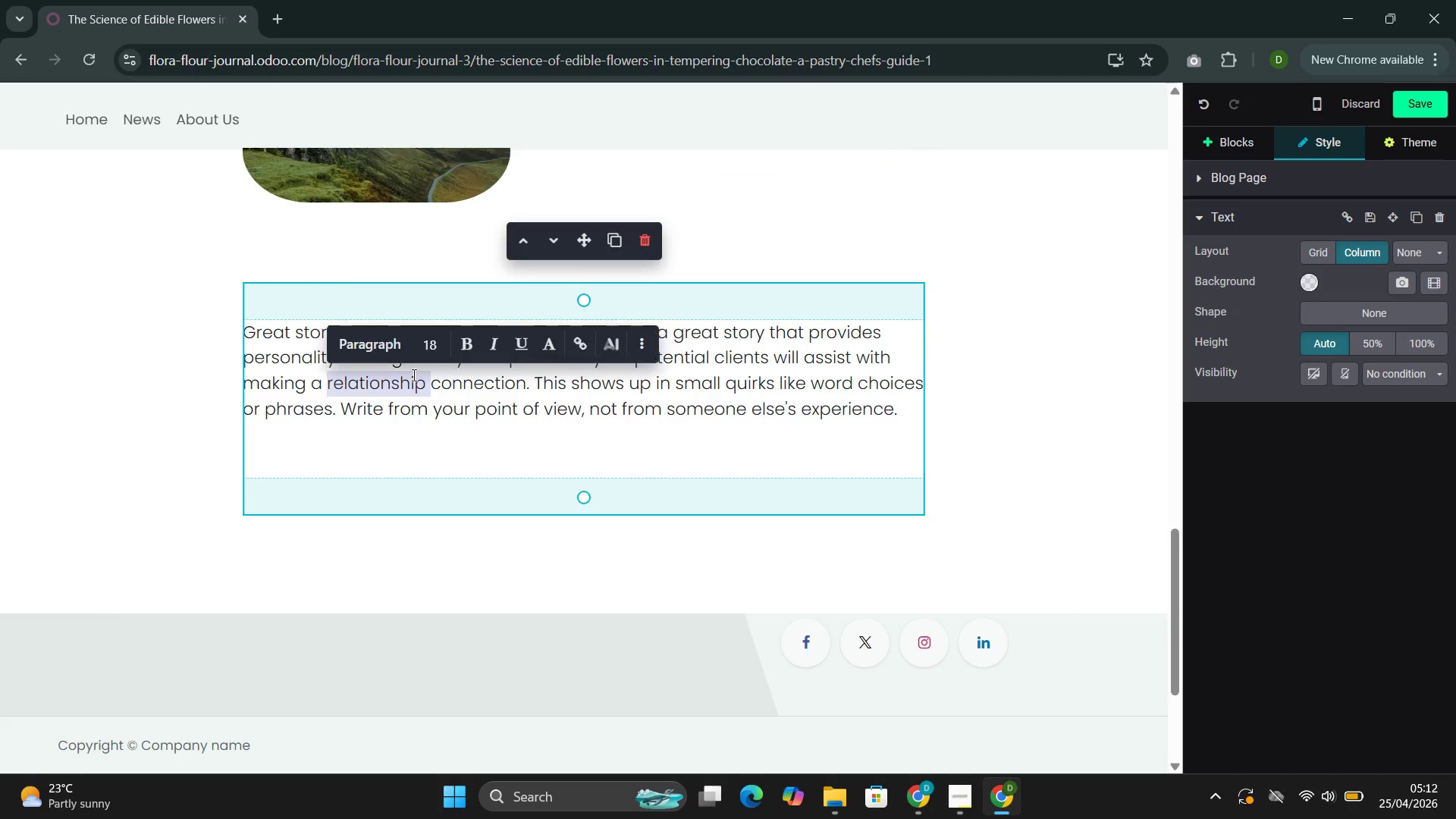 
triple_click([413, 375])
 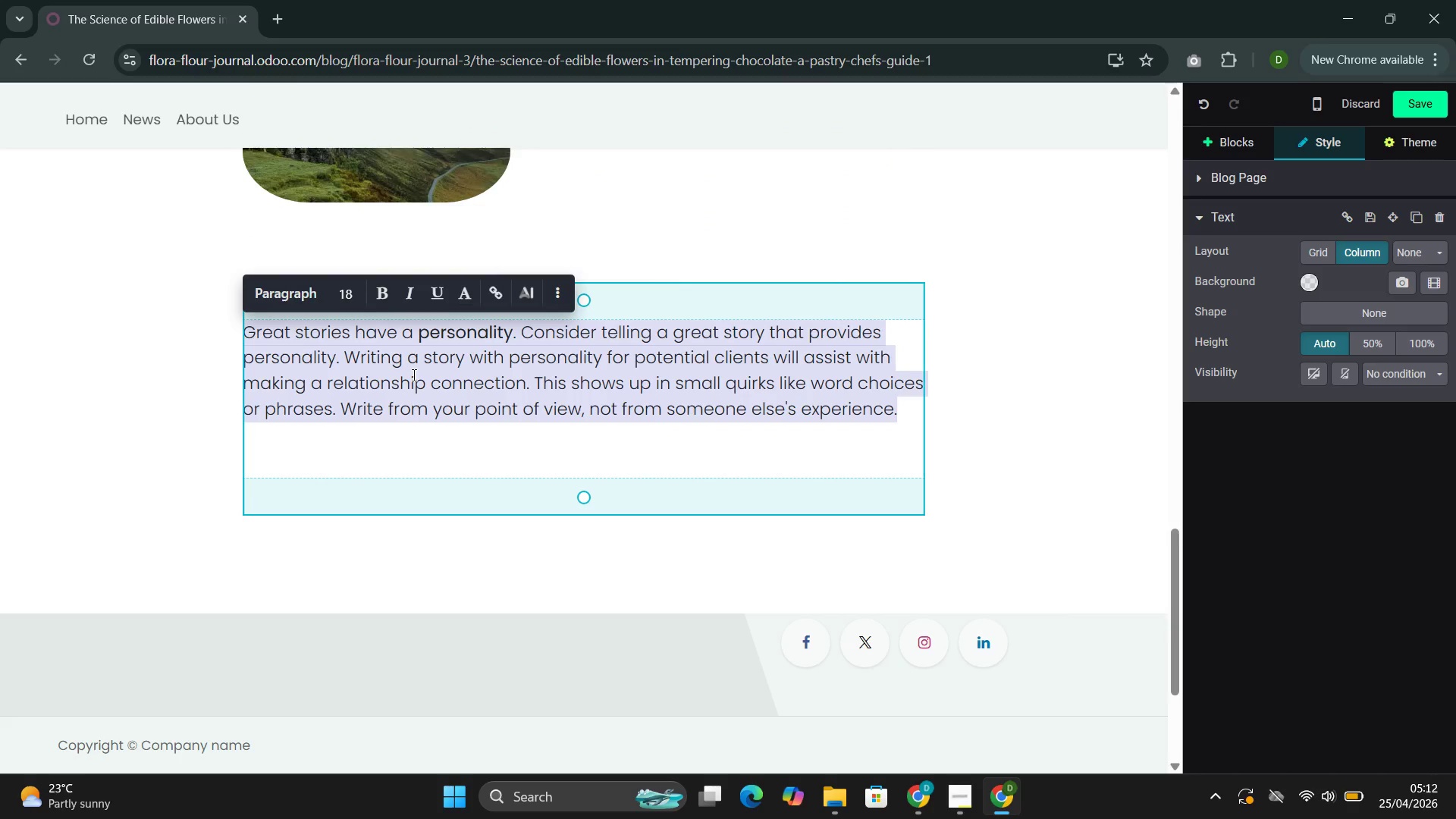 
key(Backspace)
 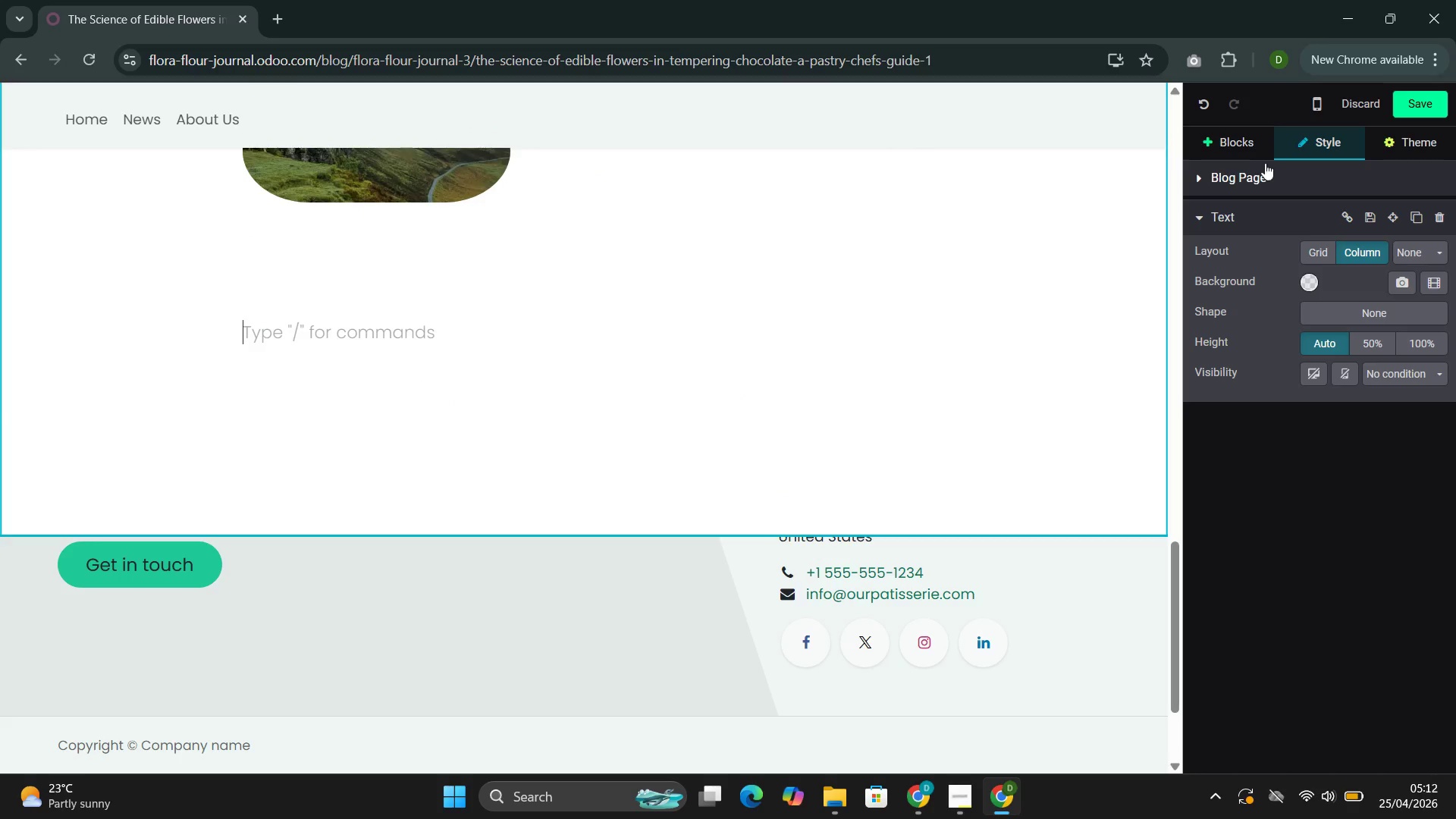 
left_click([1244, 152])
 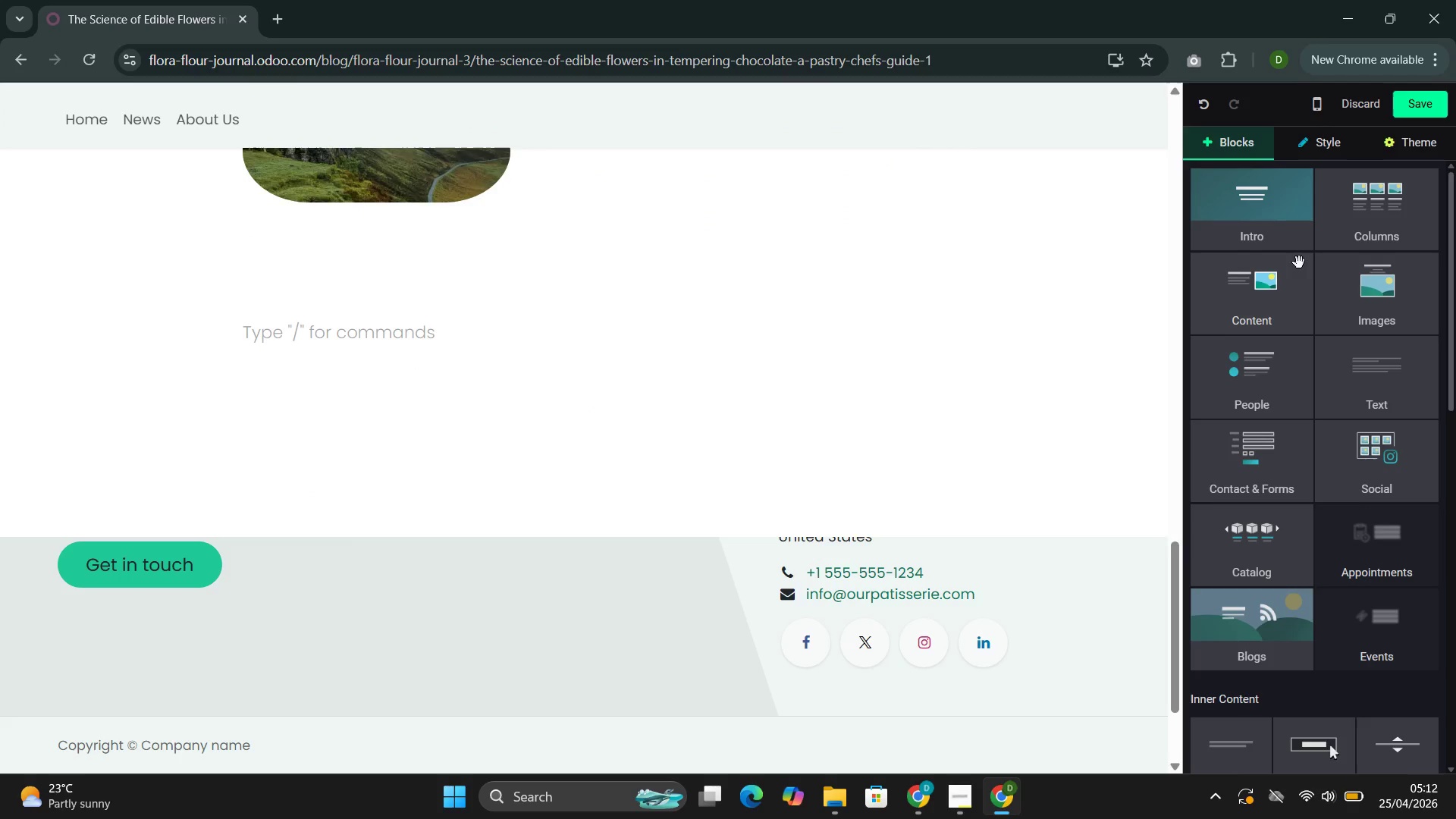 
scroll: coordinate [1310, 453], scroll_direction: down, amount: 7.0
 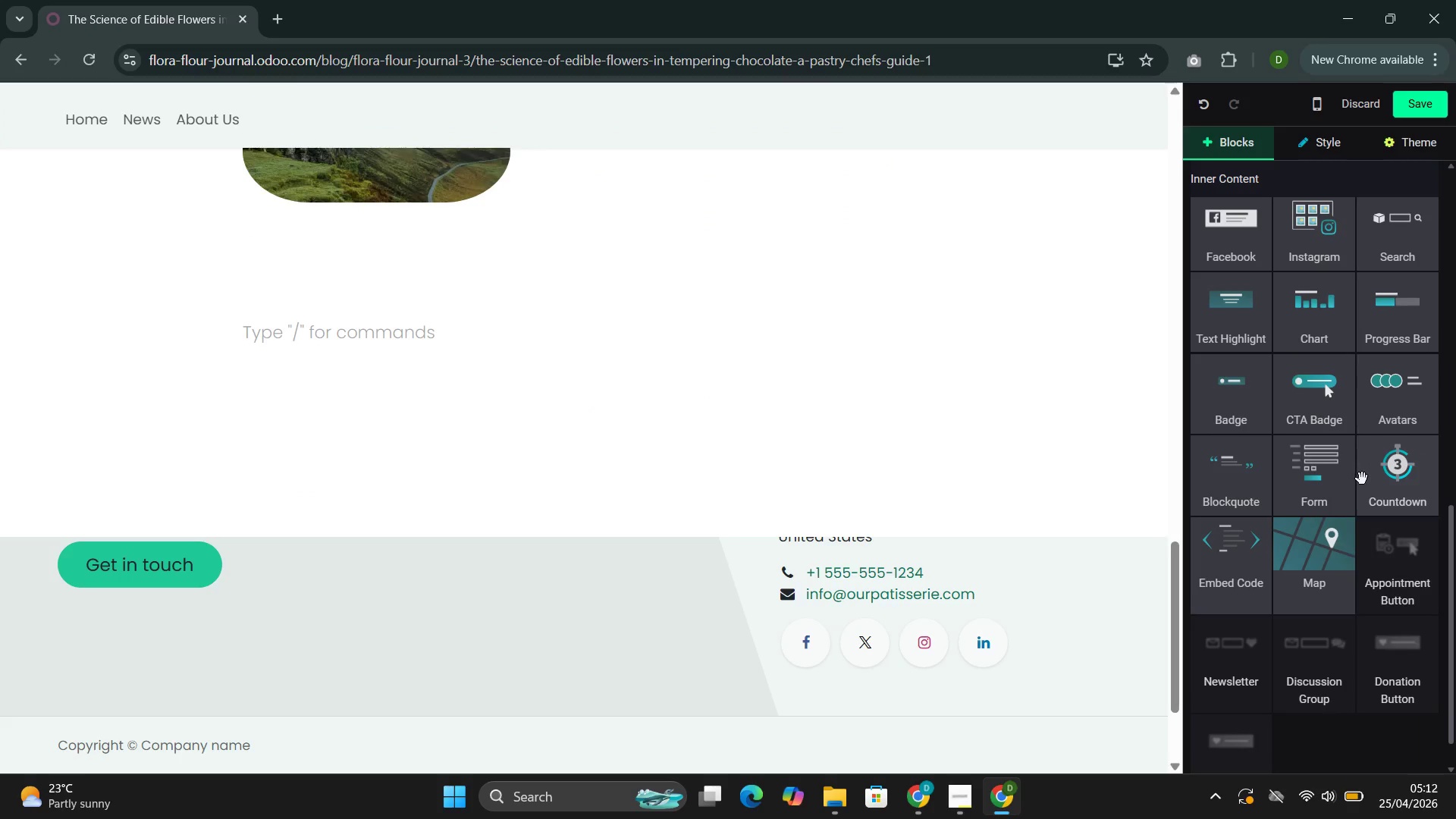 
left_click_drag(start_coordinate=[1227, 499], to_coordinate=[435, 444])
 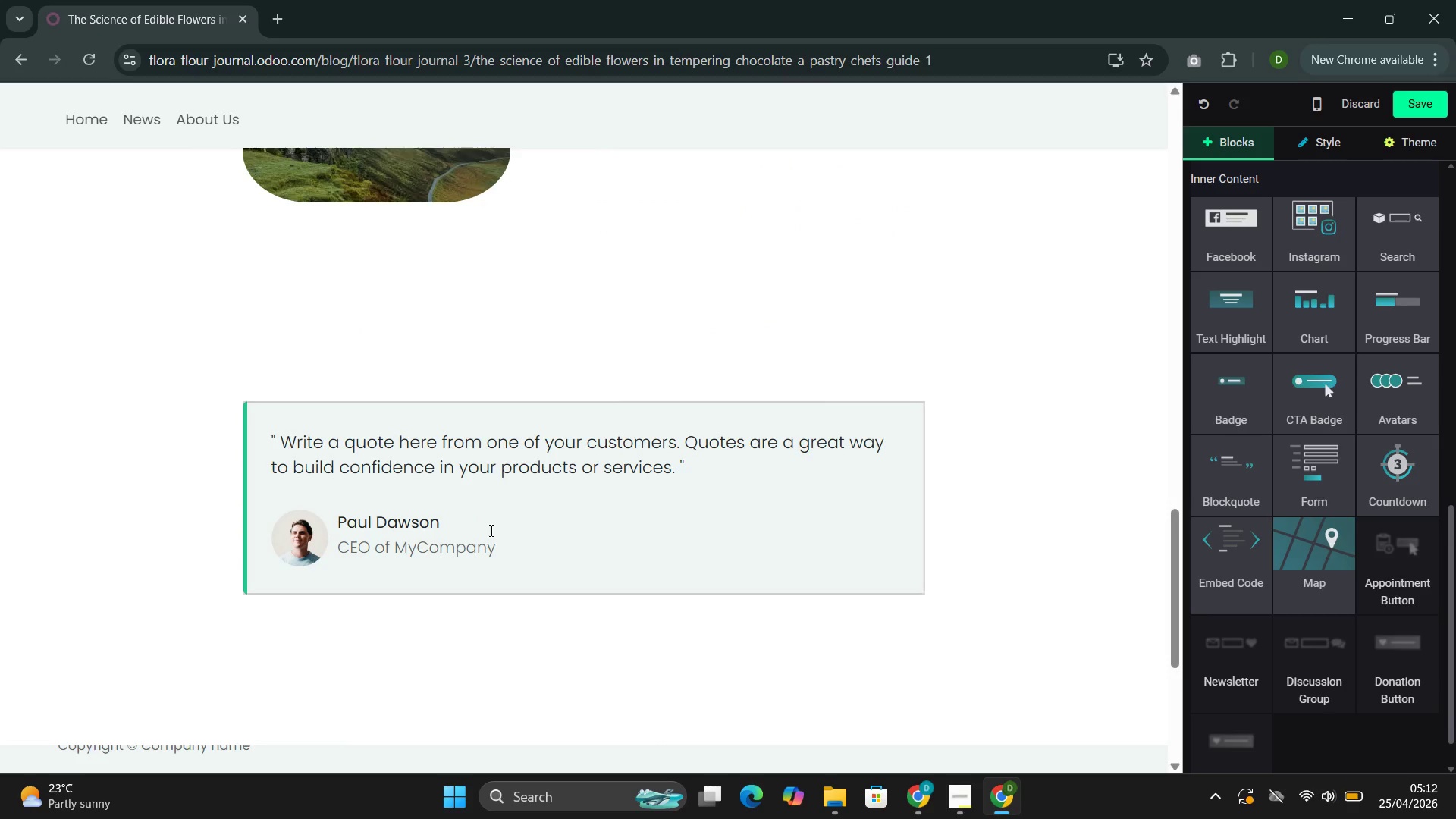 
left_click_drag(start_coordinate=[505, 553], to_coordinate=[378, 539])
 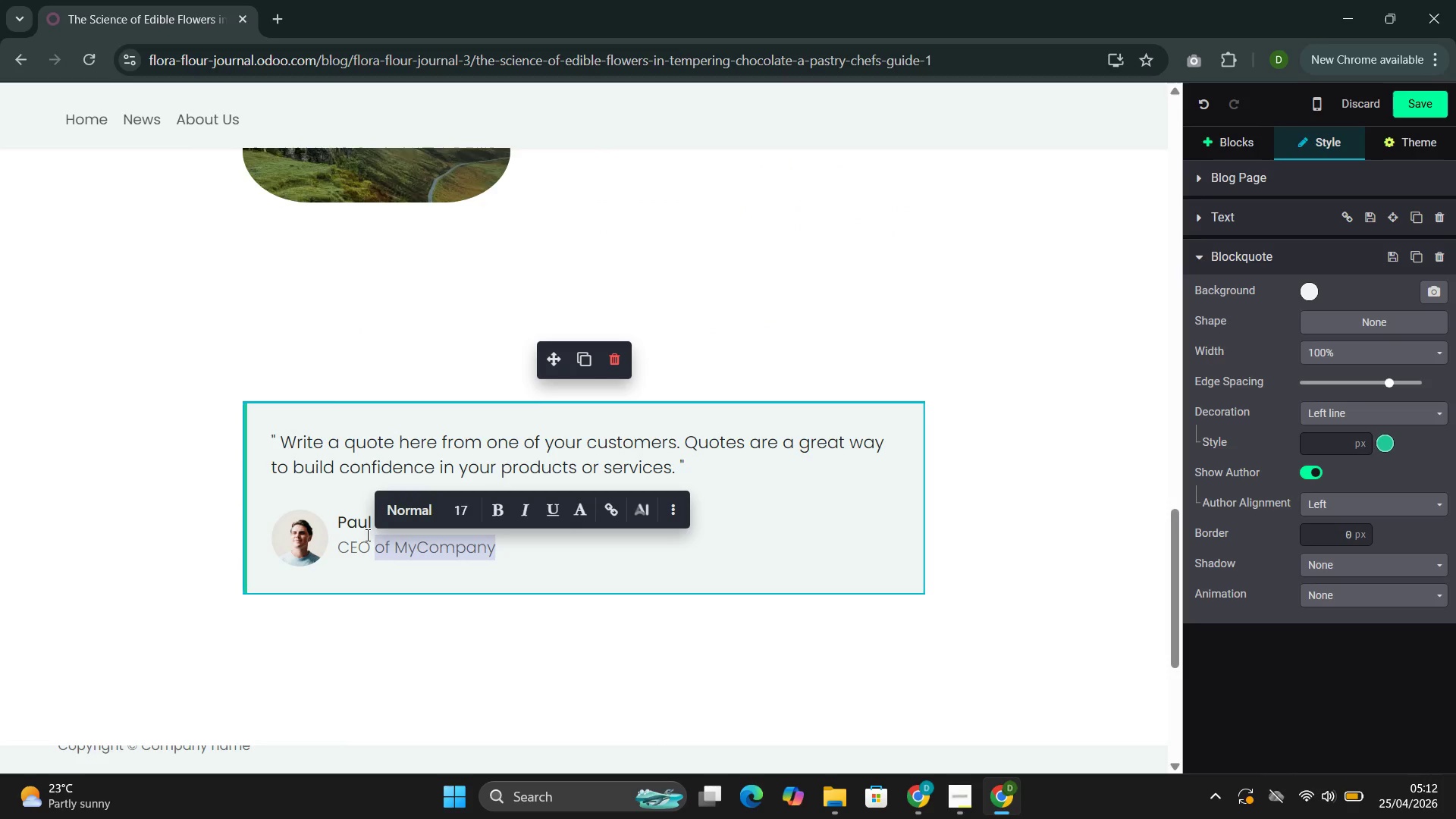 
key(Backspace)
 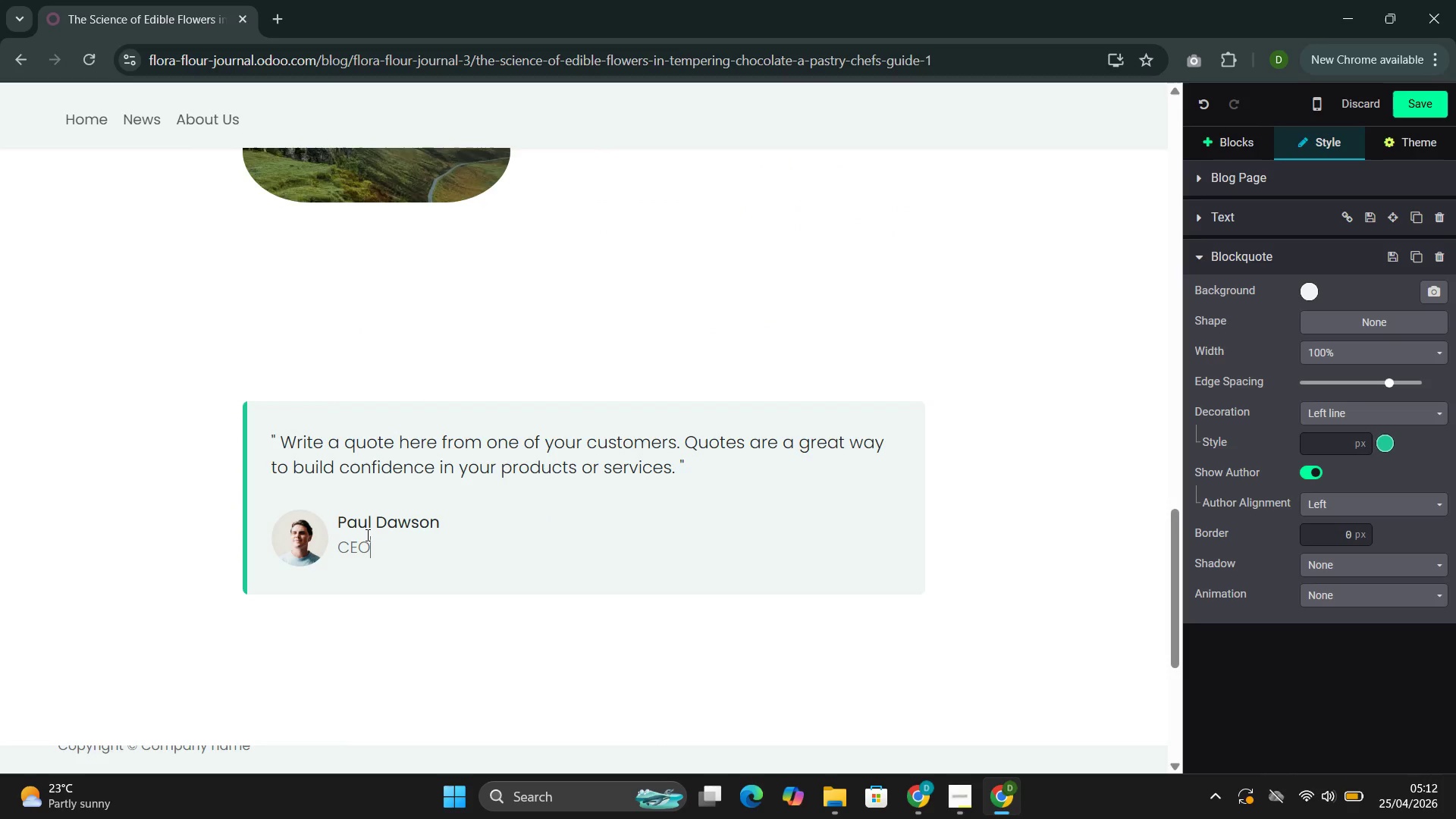 
hold_key(key=Backspace, duration=0.36)
 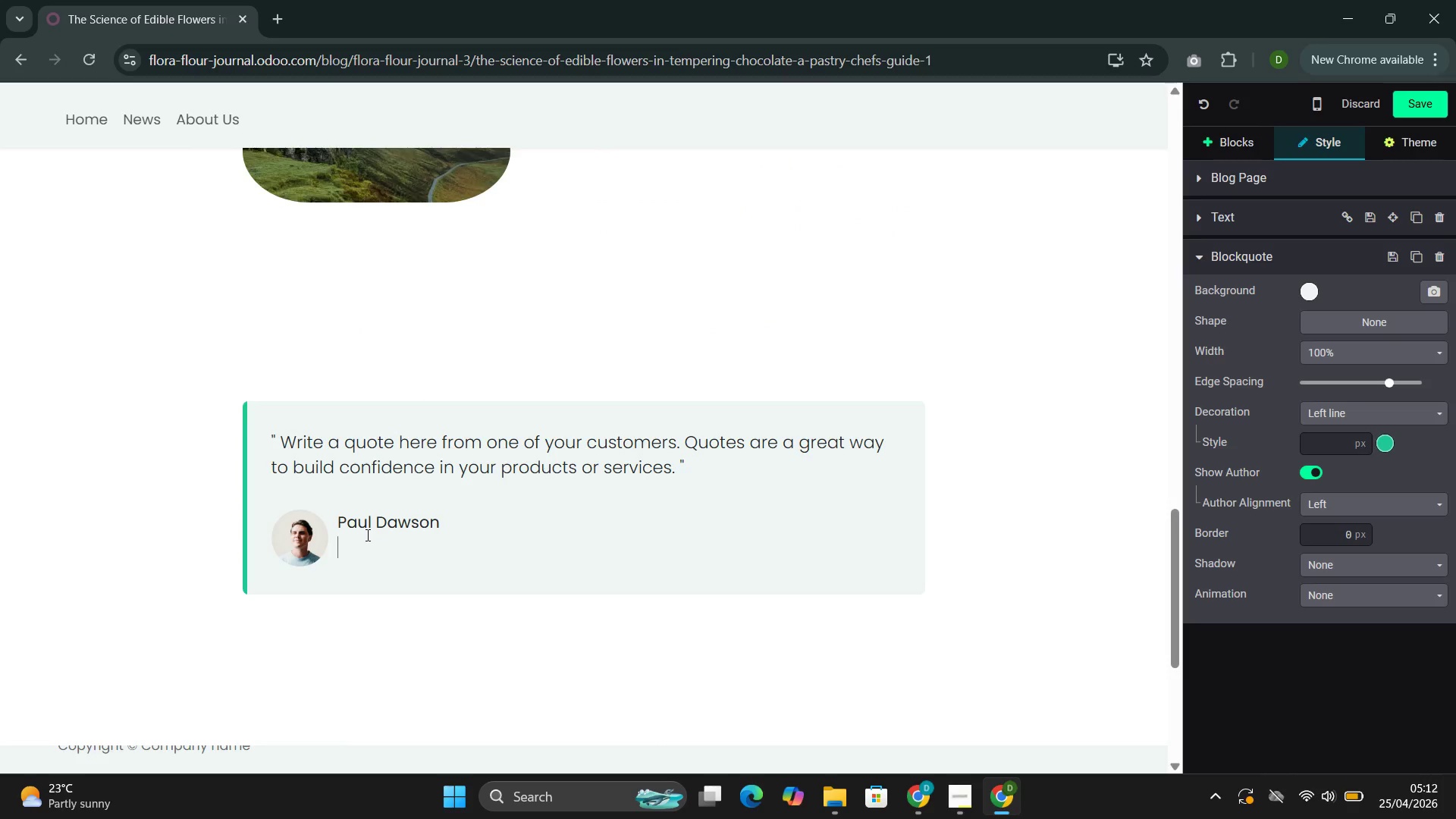 
key(Backspace)
 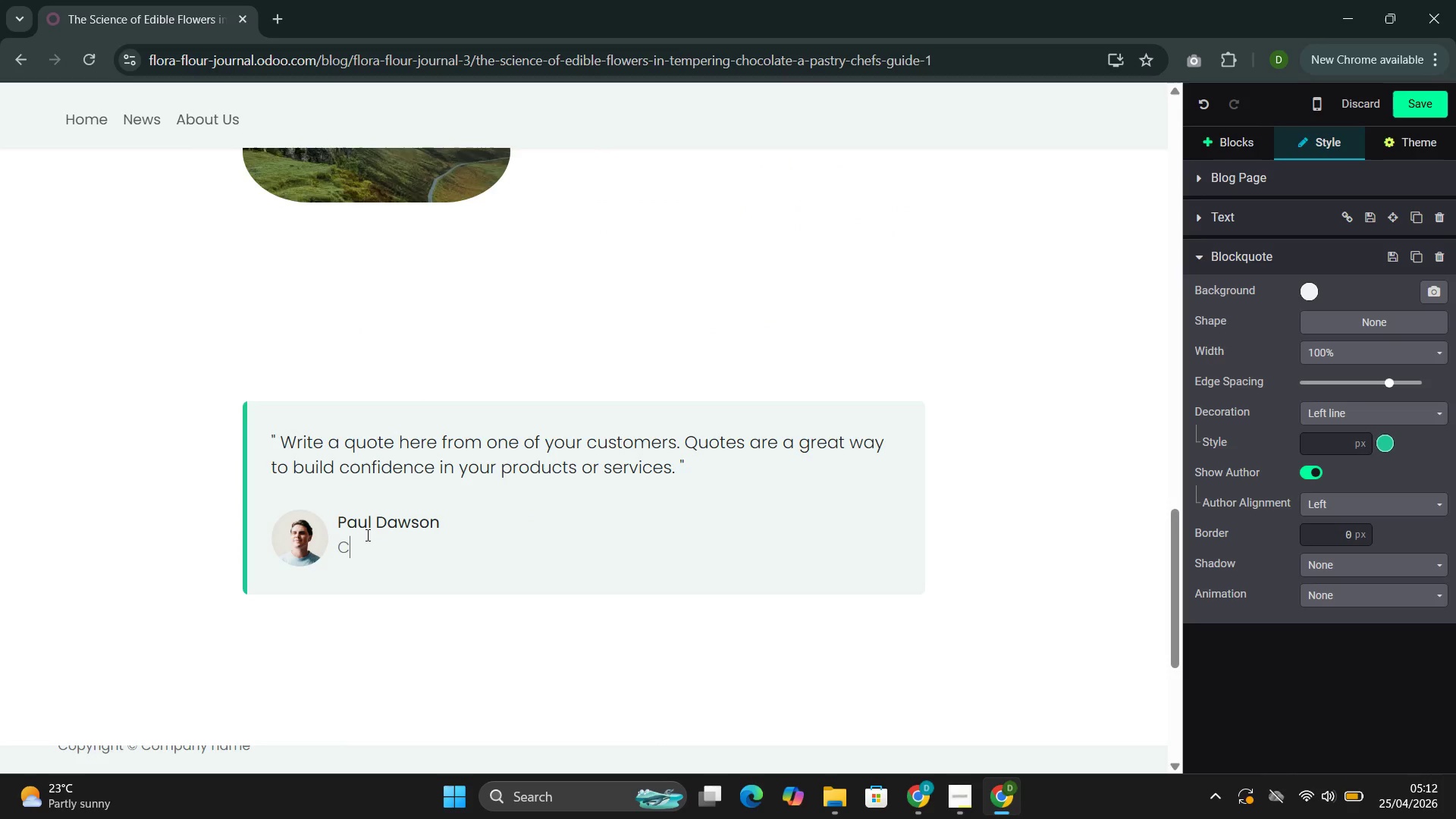 
key(Backspace)
 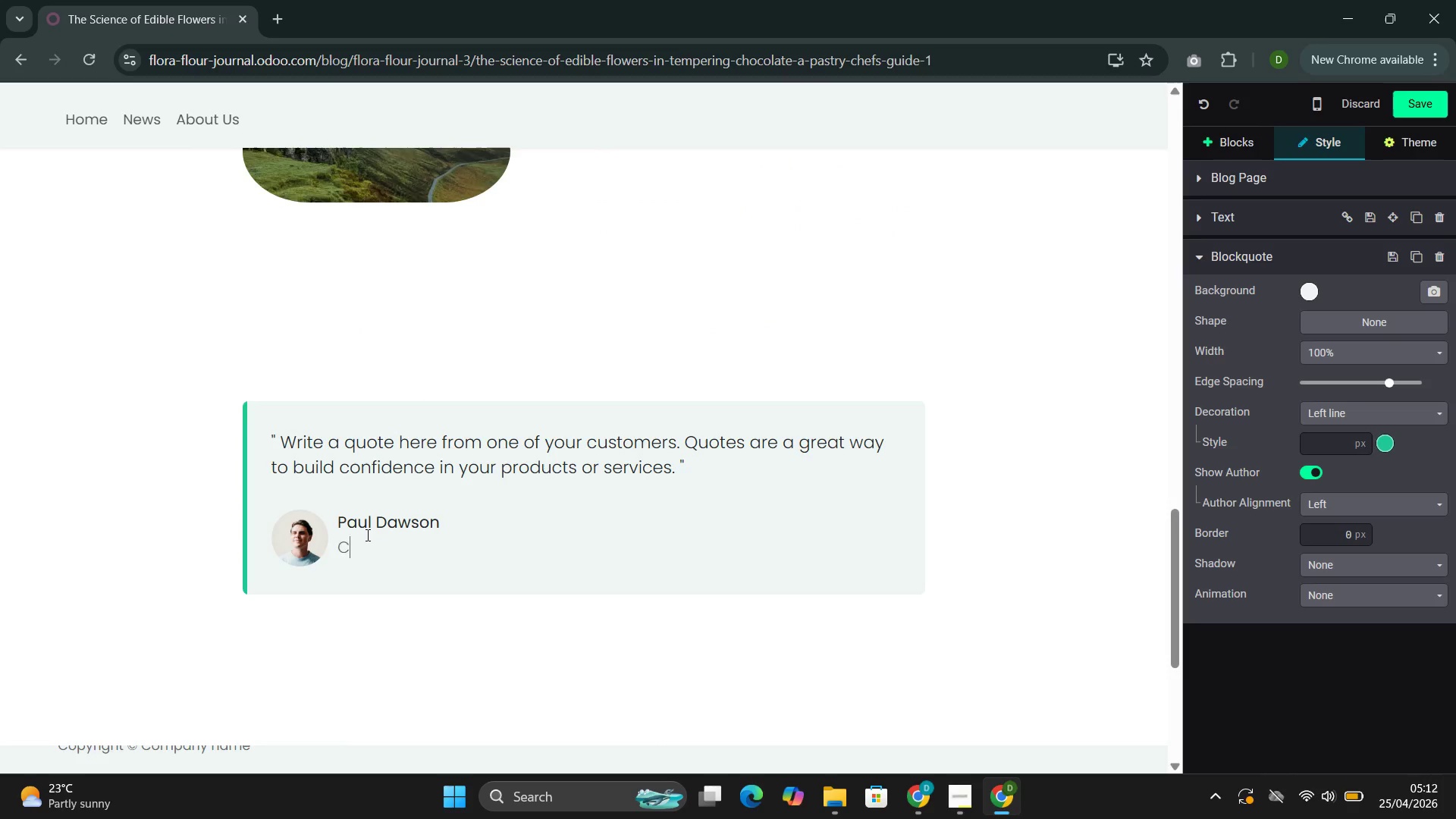 
key(Backspace)
 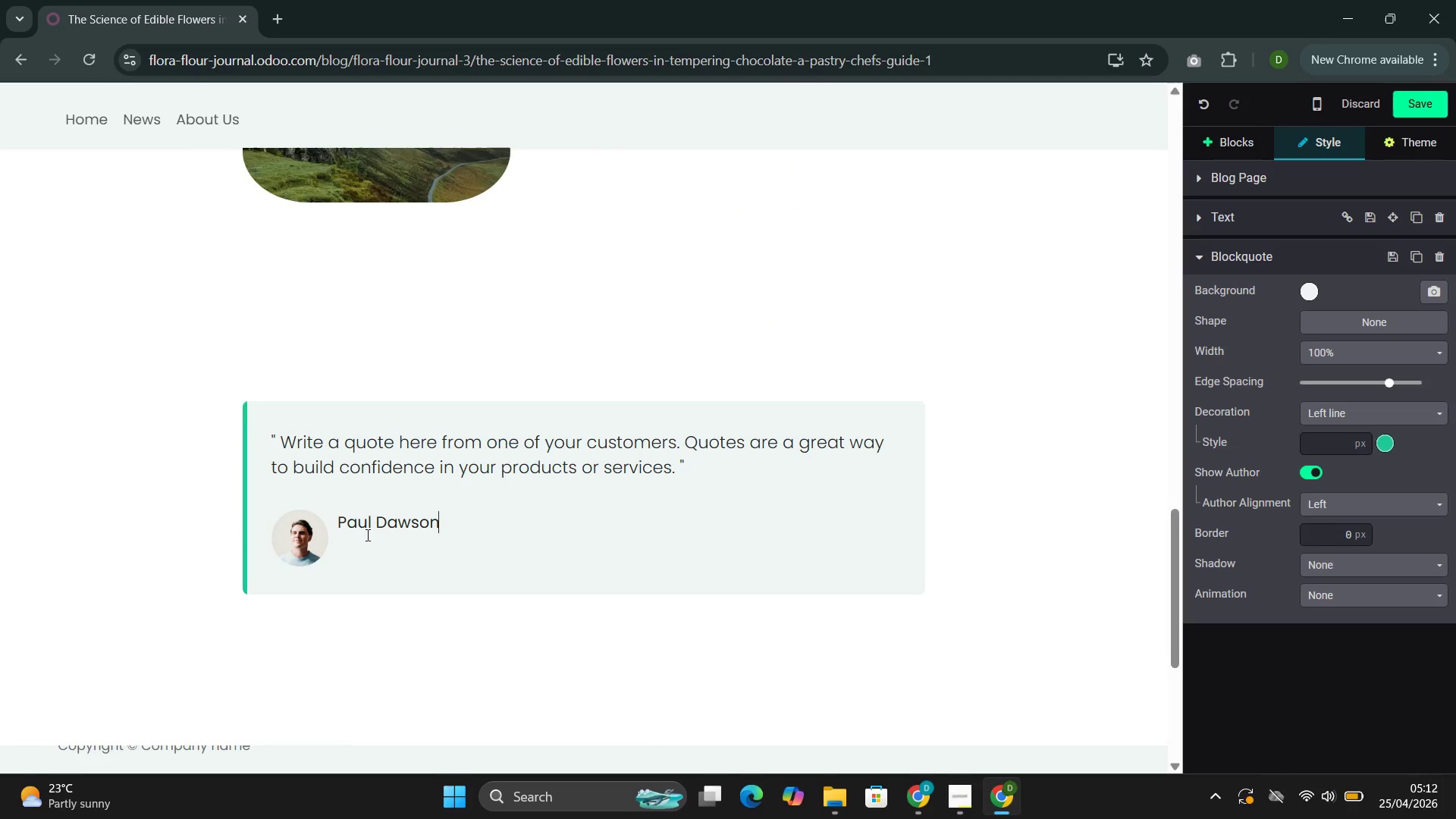 
hold_key(key=Backspace, duration=0.34)
 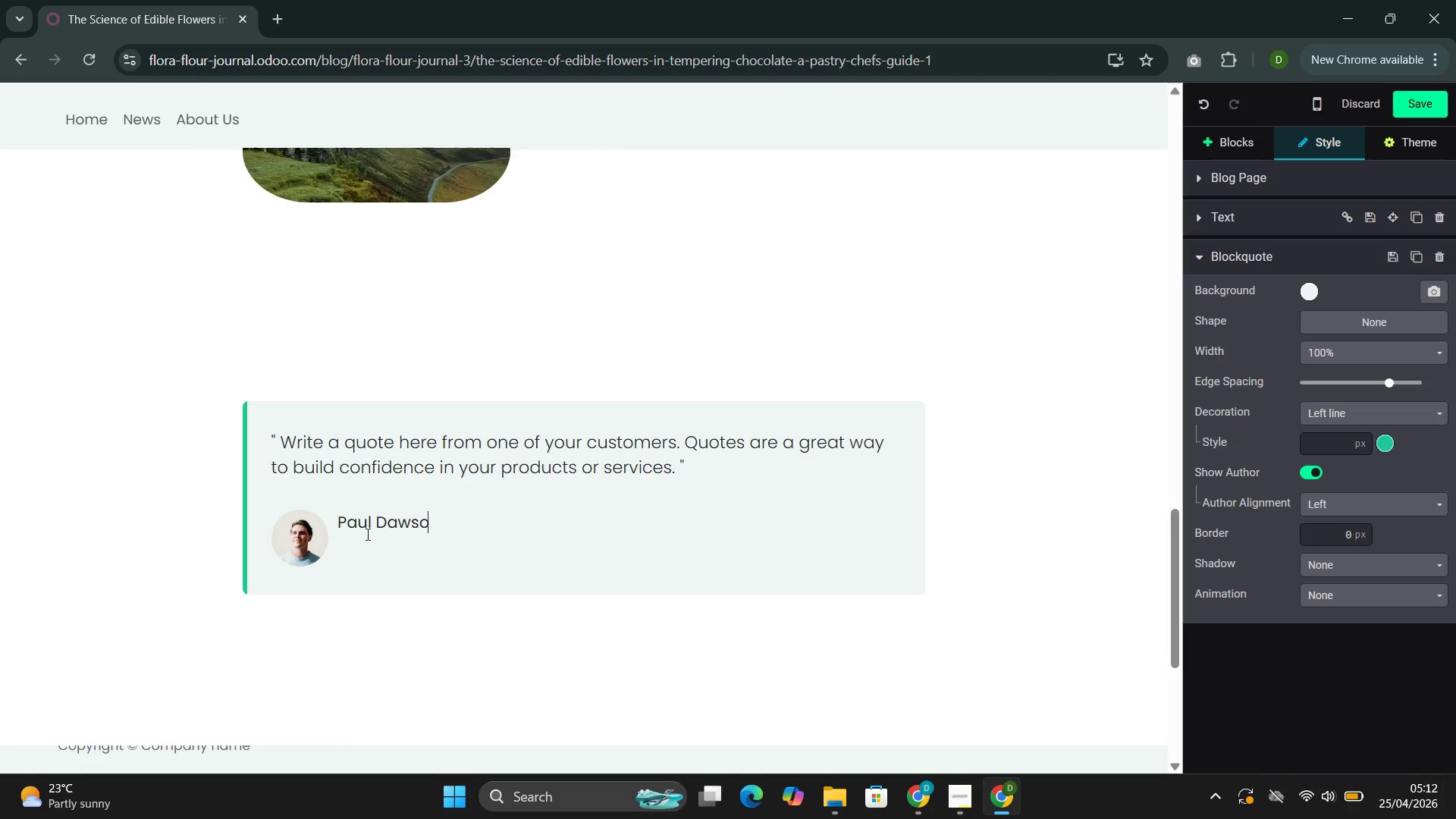 
key(Backspace)
 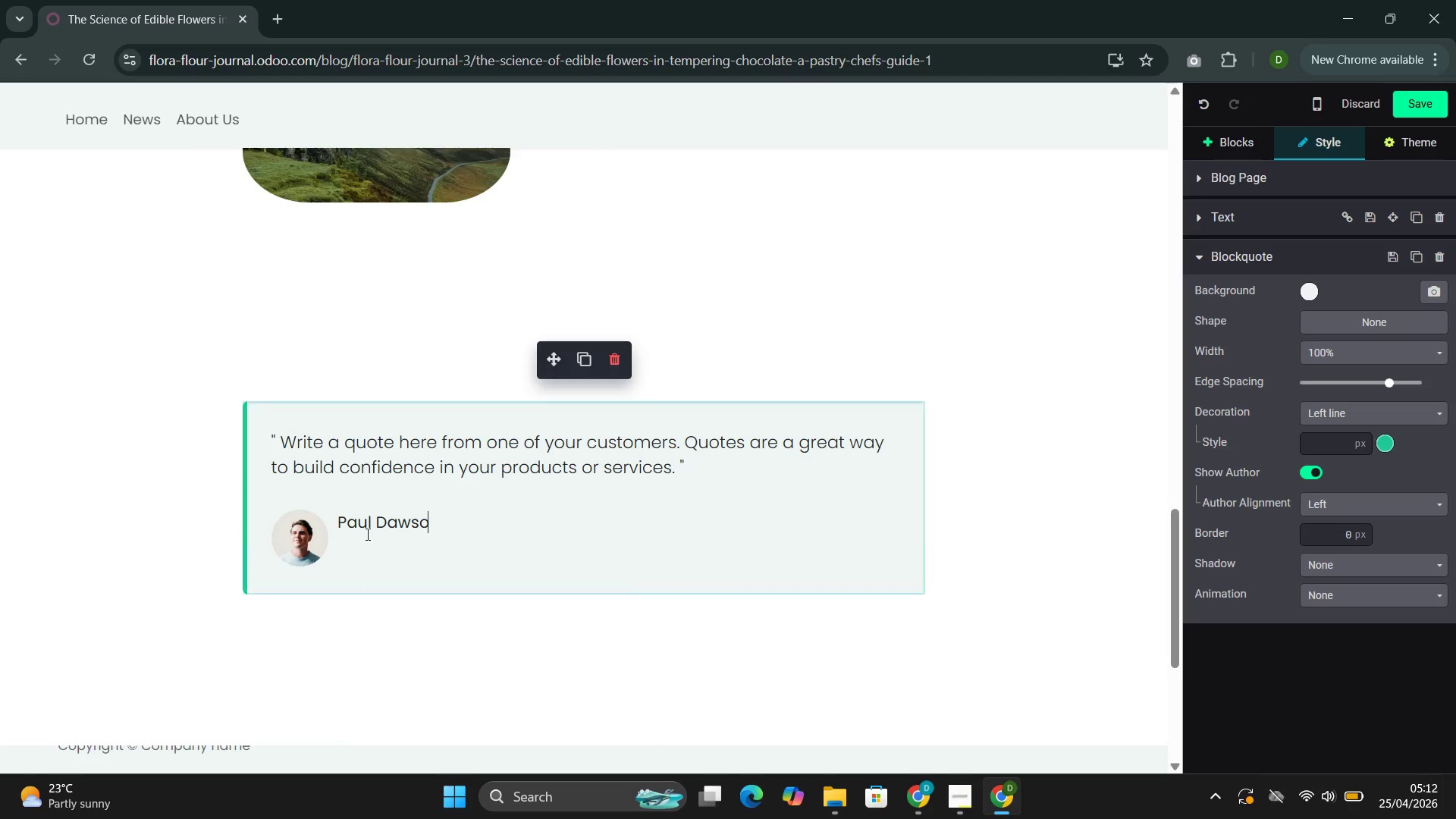 
hold_key(key=Backspace, duration=0.73)
 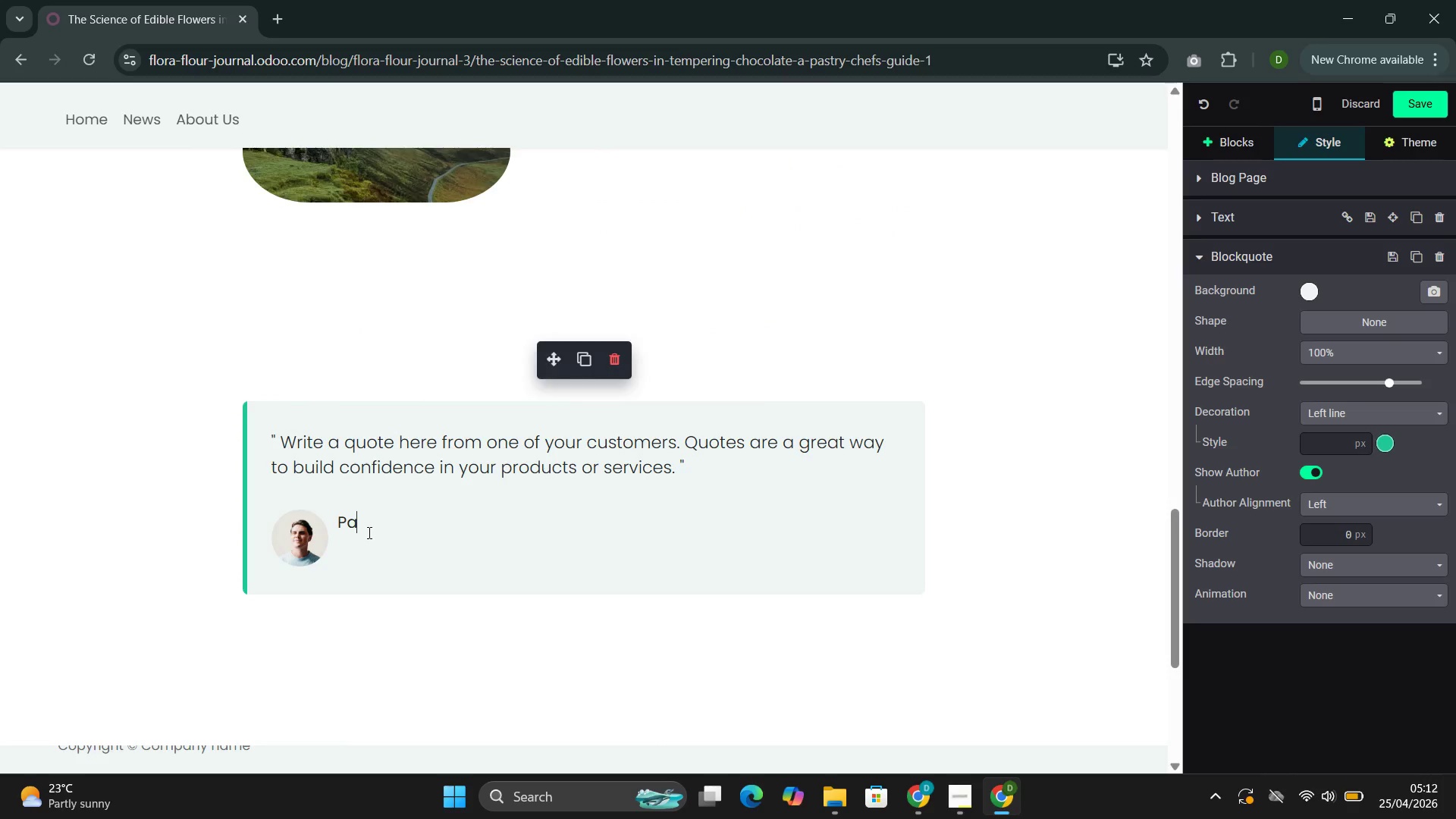 
key(Backspace)
 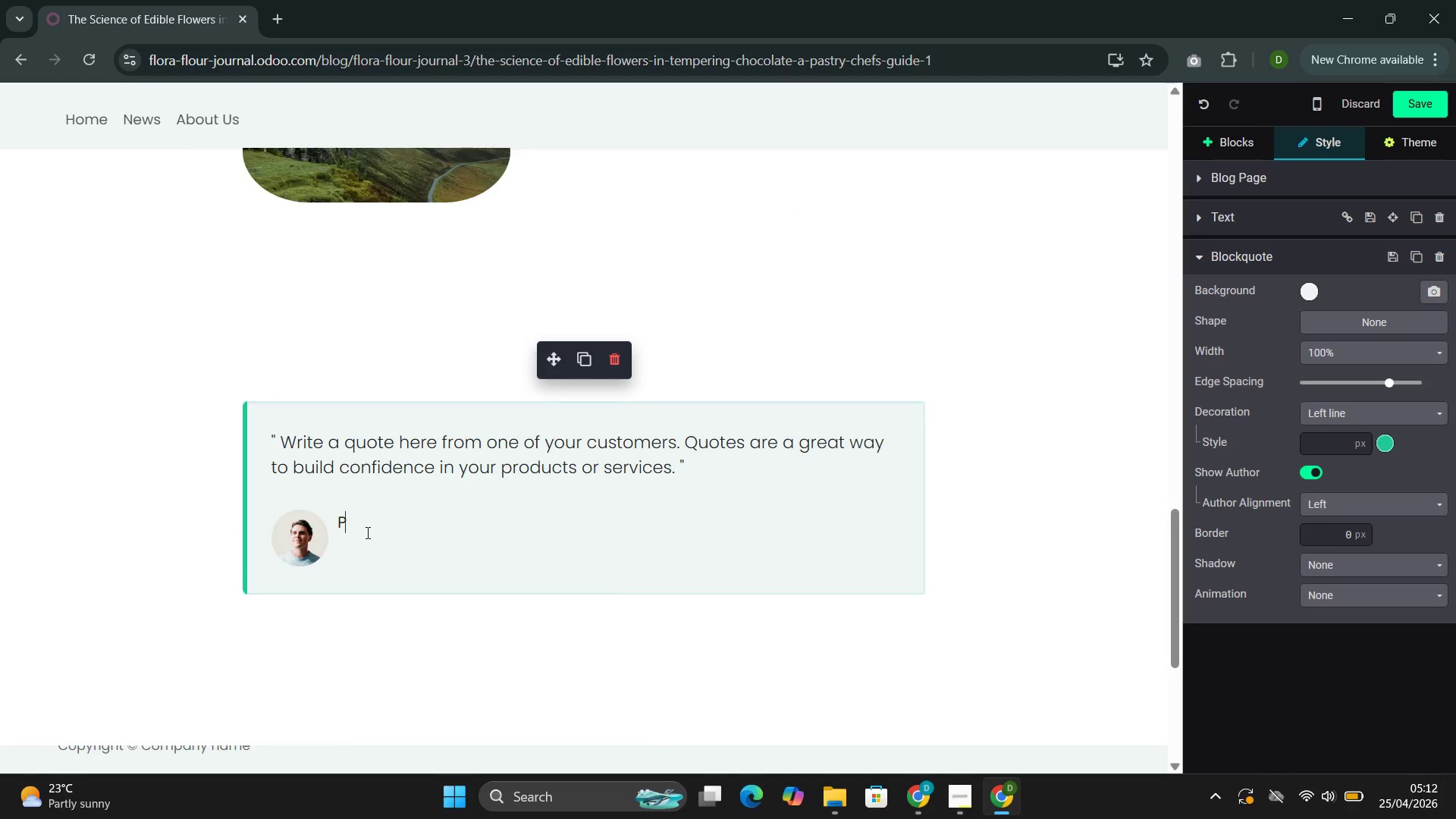 
key(Backspace)
 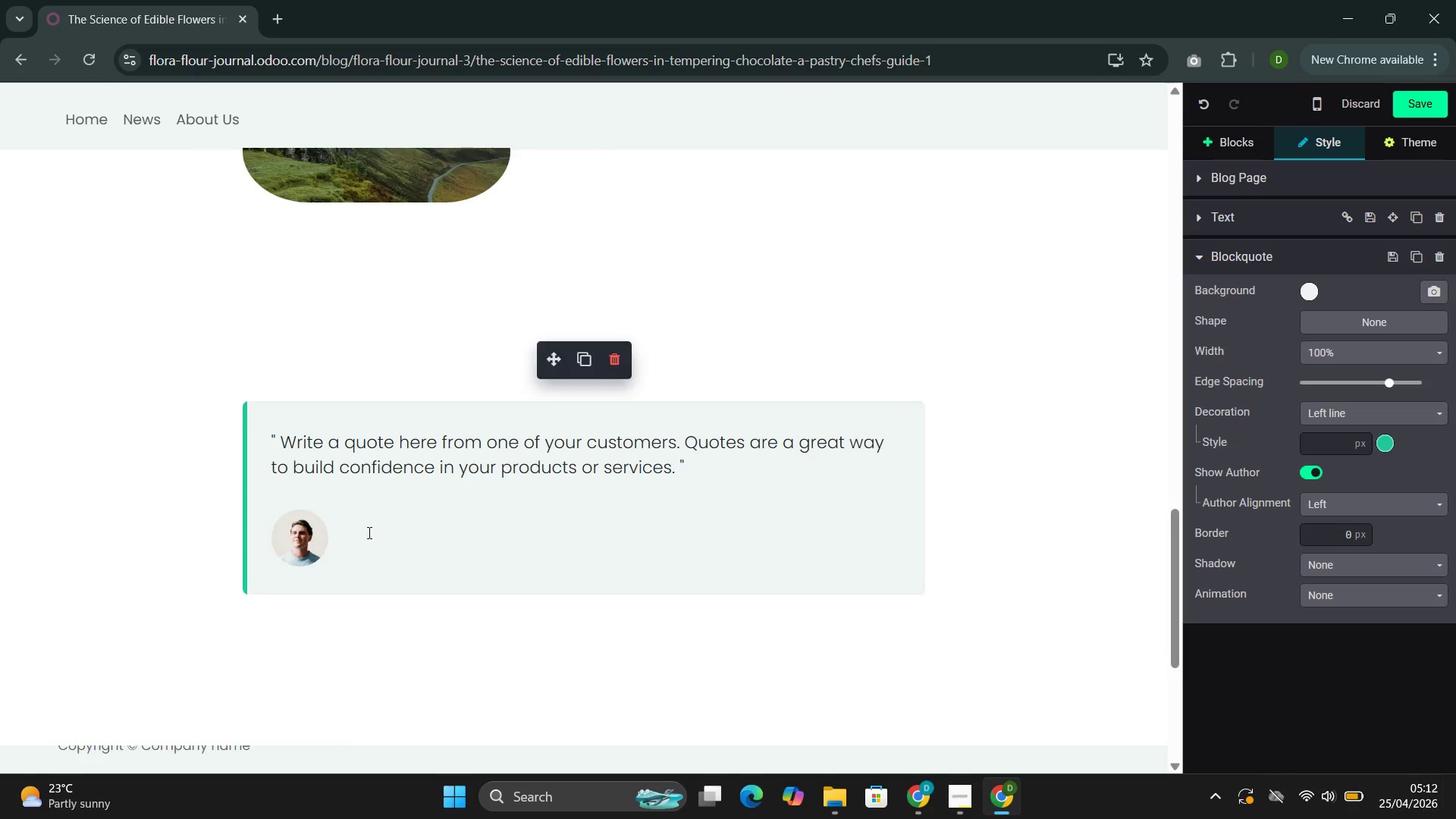 
key(Backspace)
 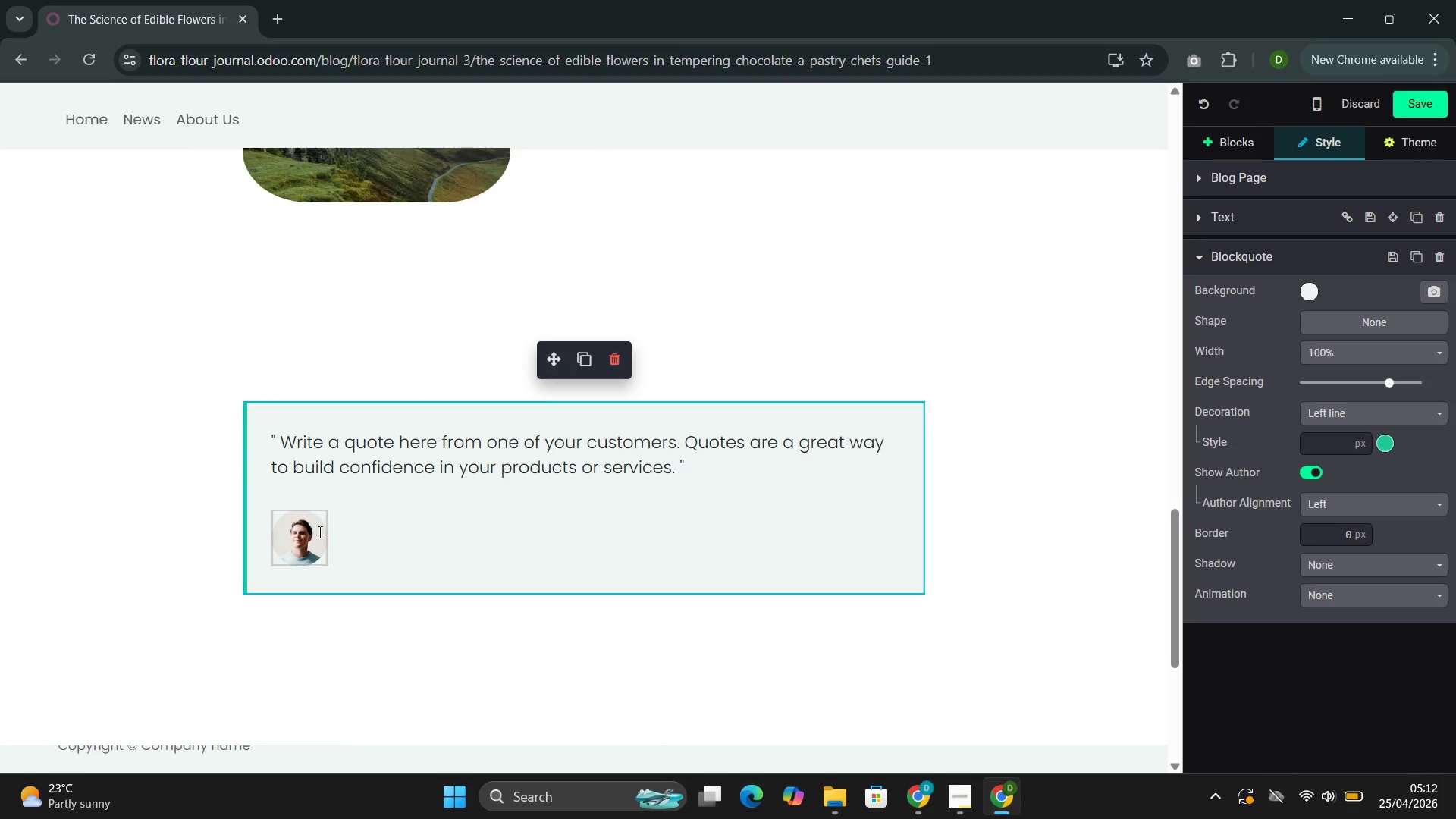 
double_click([318, 532])
 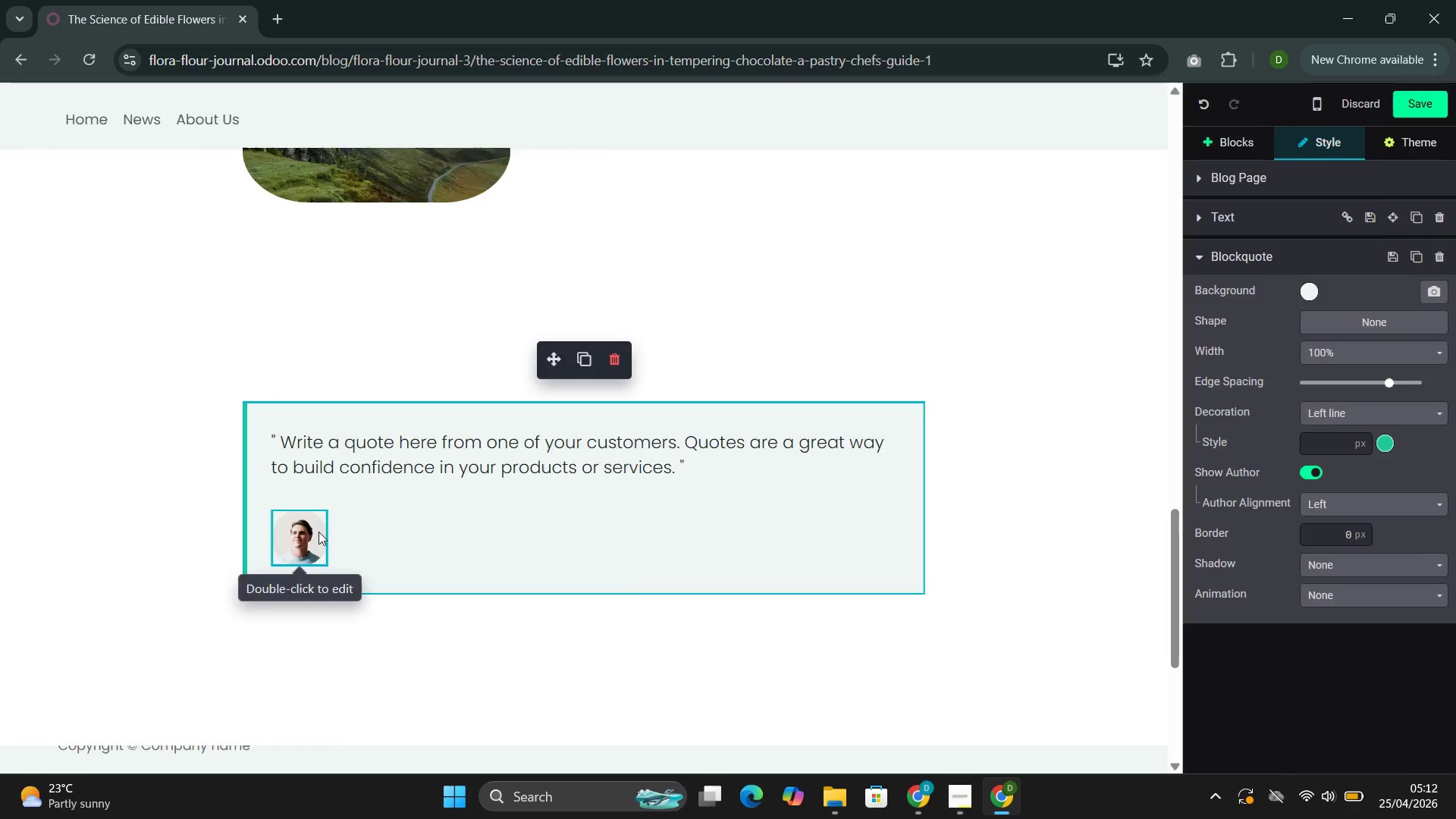 
key(Backspace)
 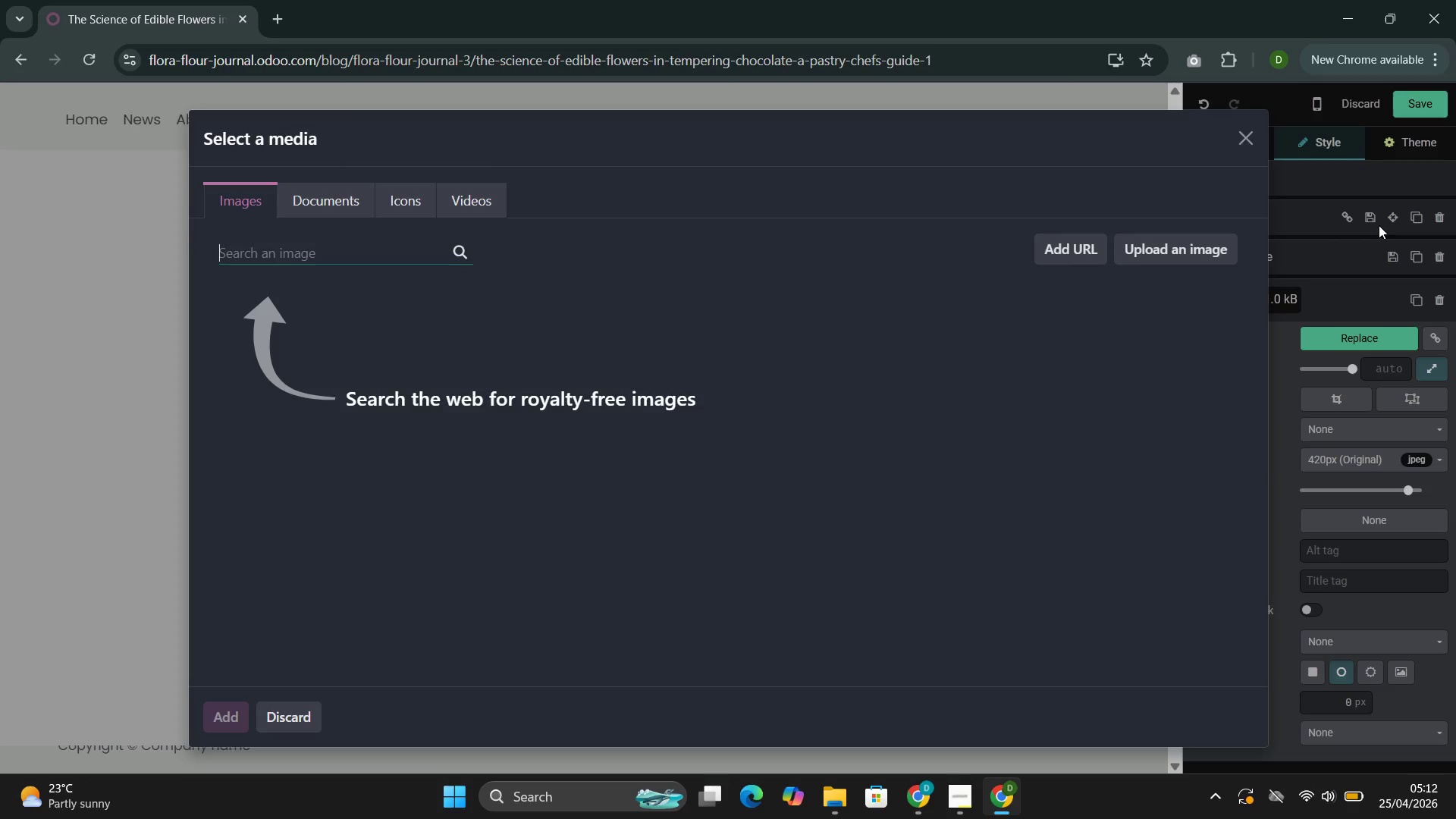 
left_click([1246, 133])
 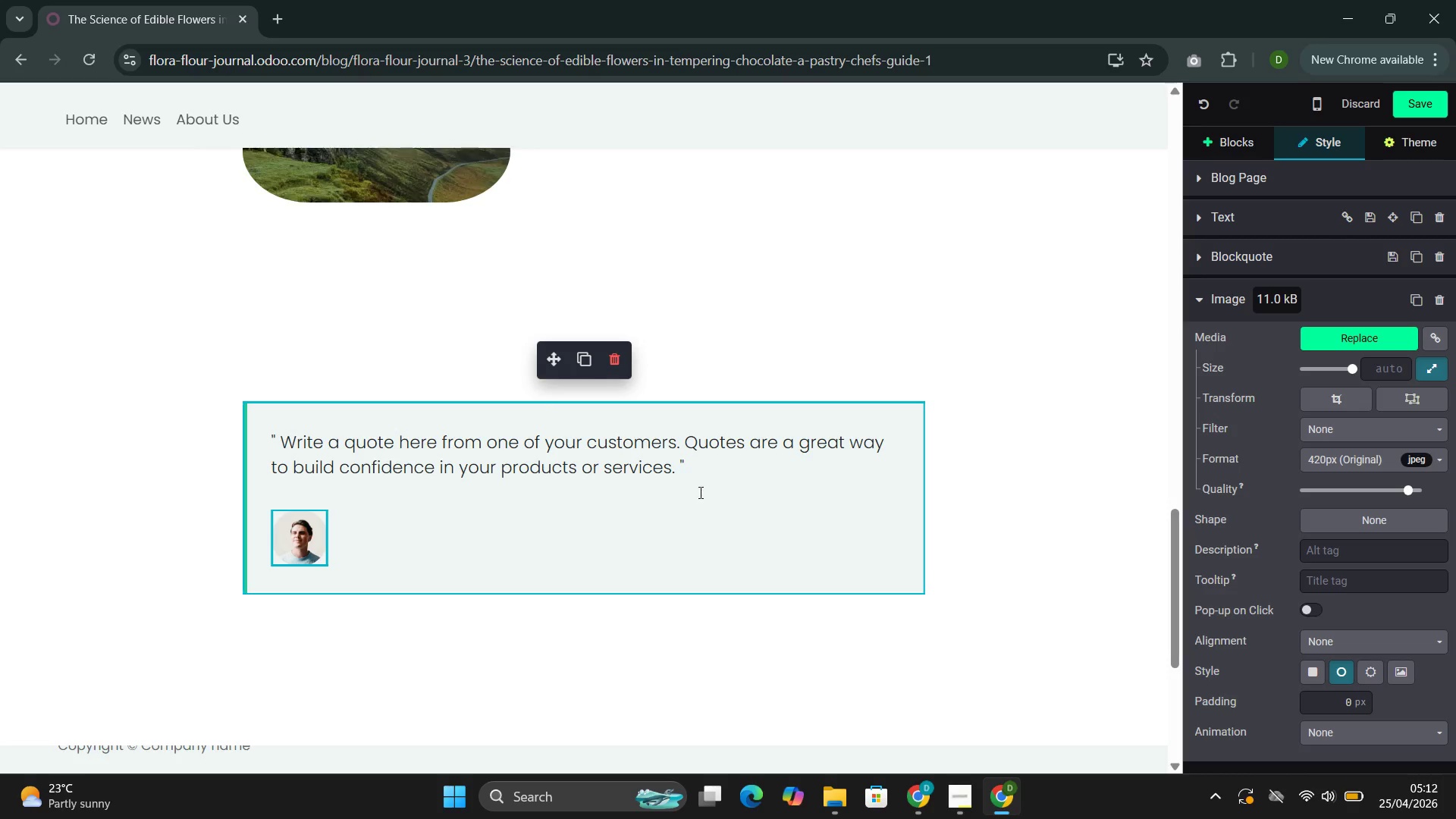 
key(Backspace)
 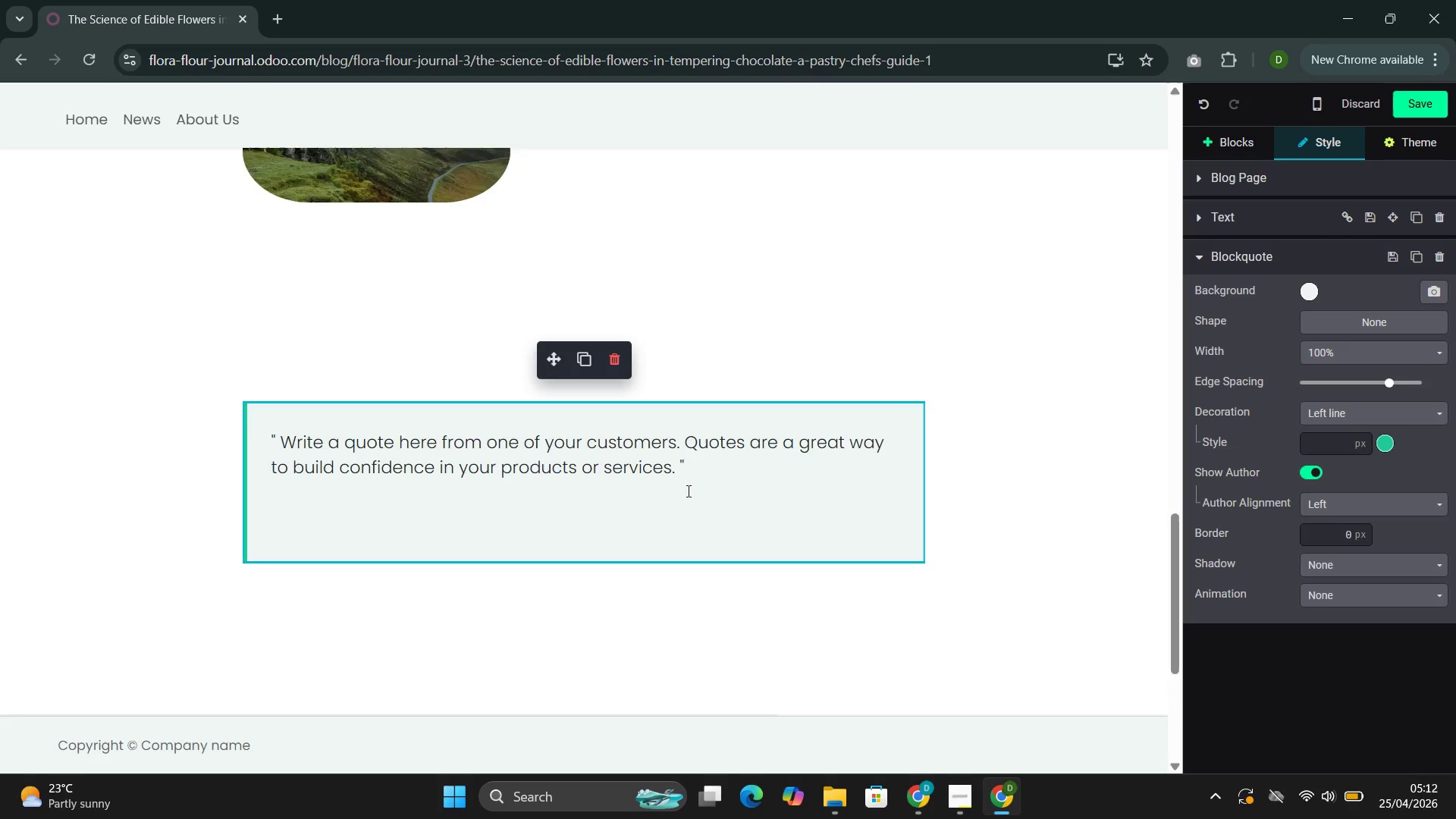 
scroll: coordinate [687, 491], scroll_direction: up, amount: 1.0
 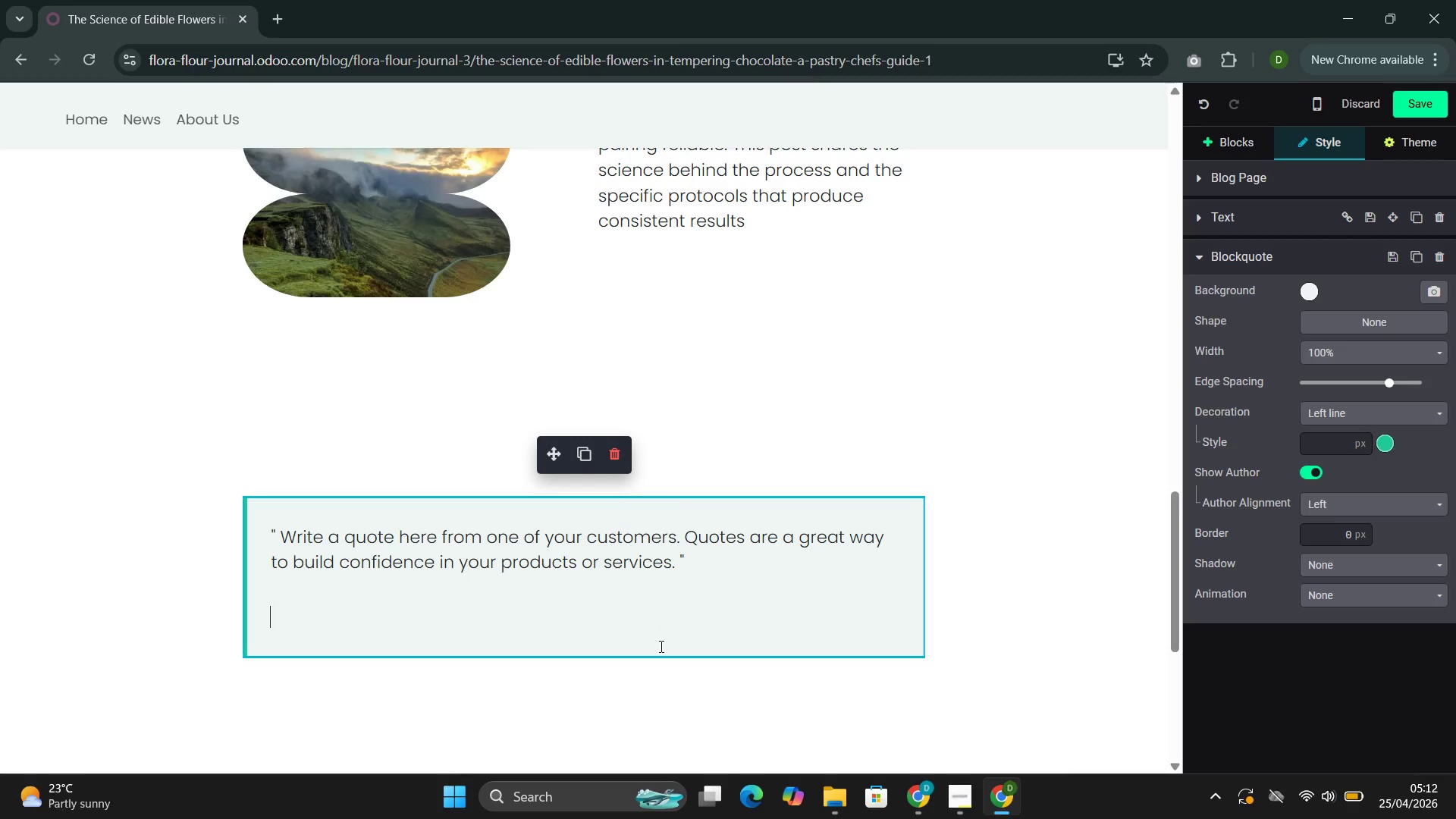 
left_click_drag(start_coordinate=[661, 652], to_coordinate=[667, 636])
 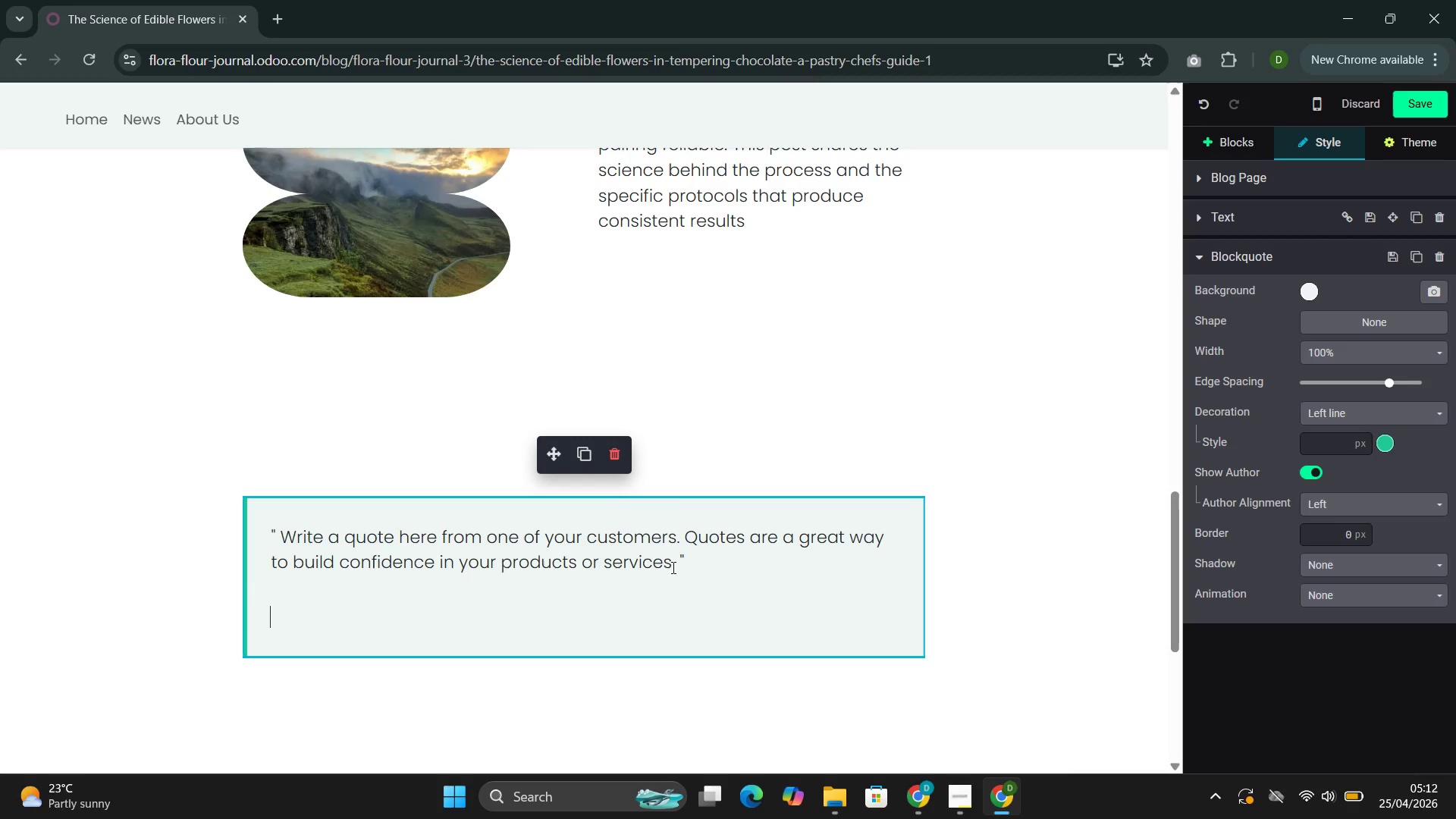 
left_click_drag(start_coordinate=[672, 567], to_coordinate=[277, 526])
 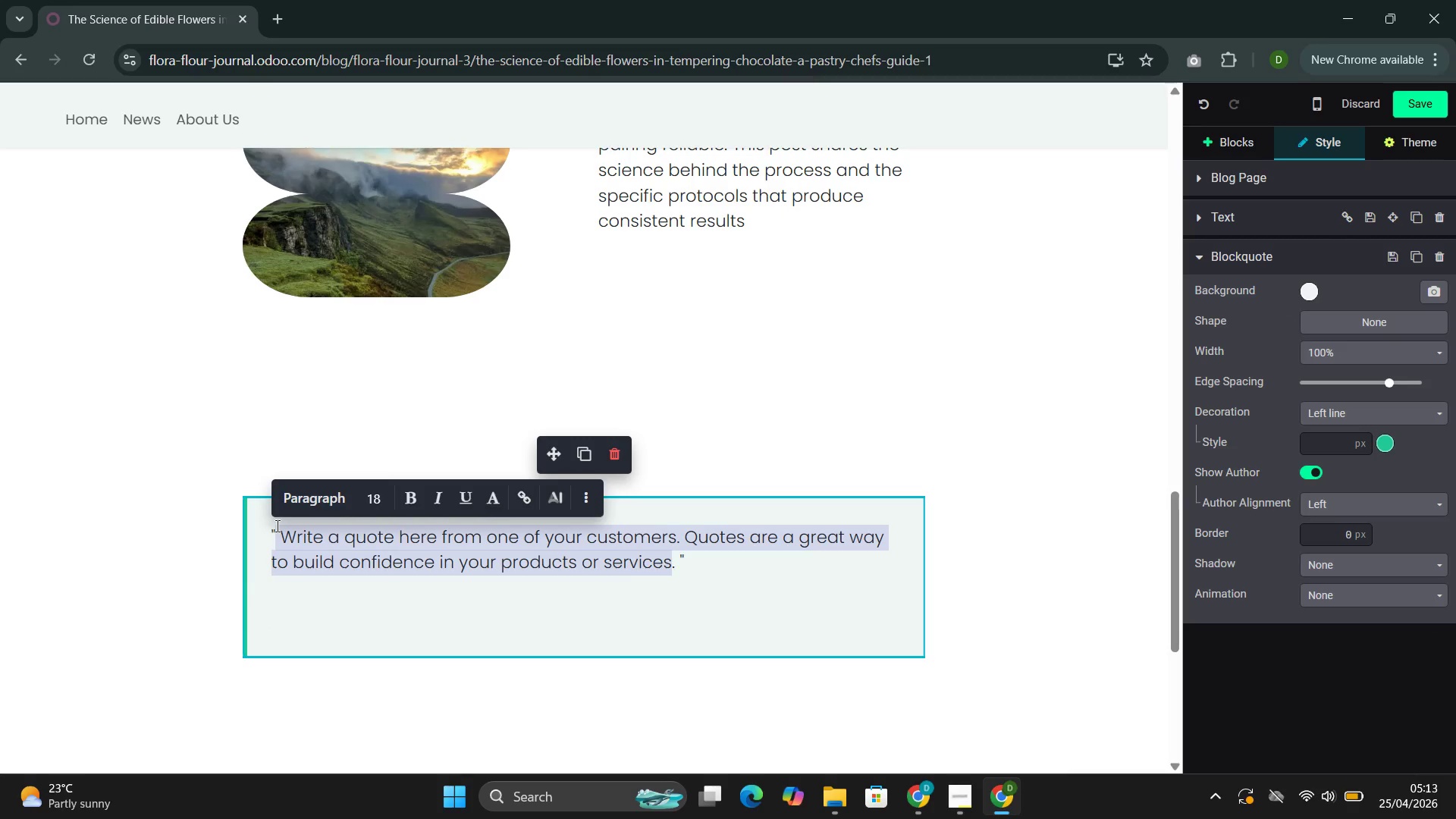 
key(Backspace)
 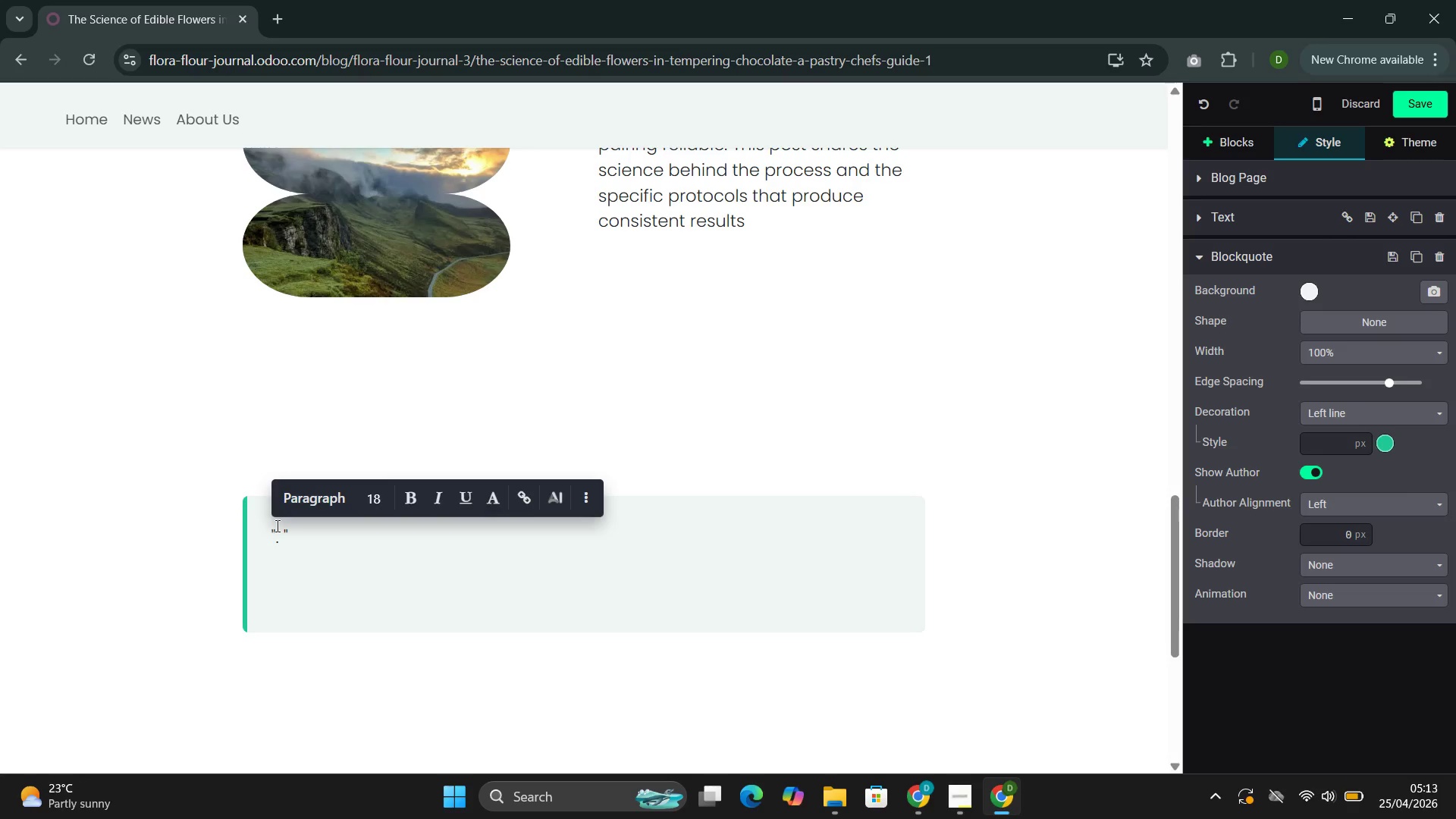 
wait(9.03)
 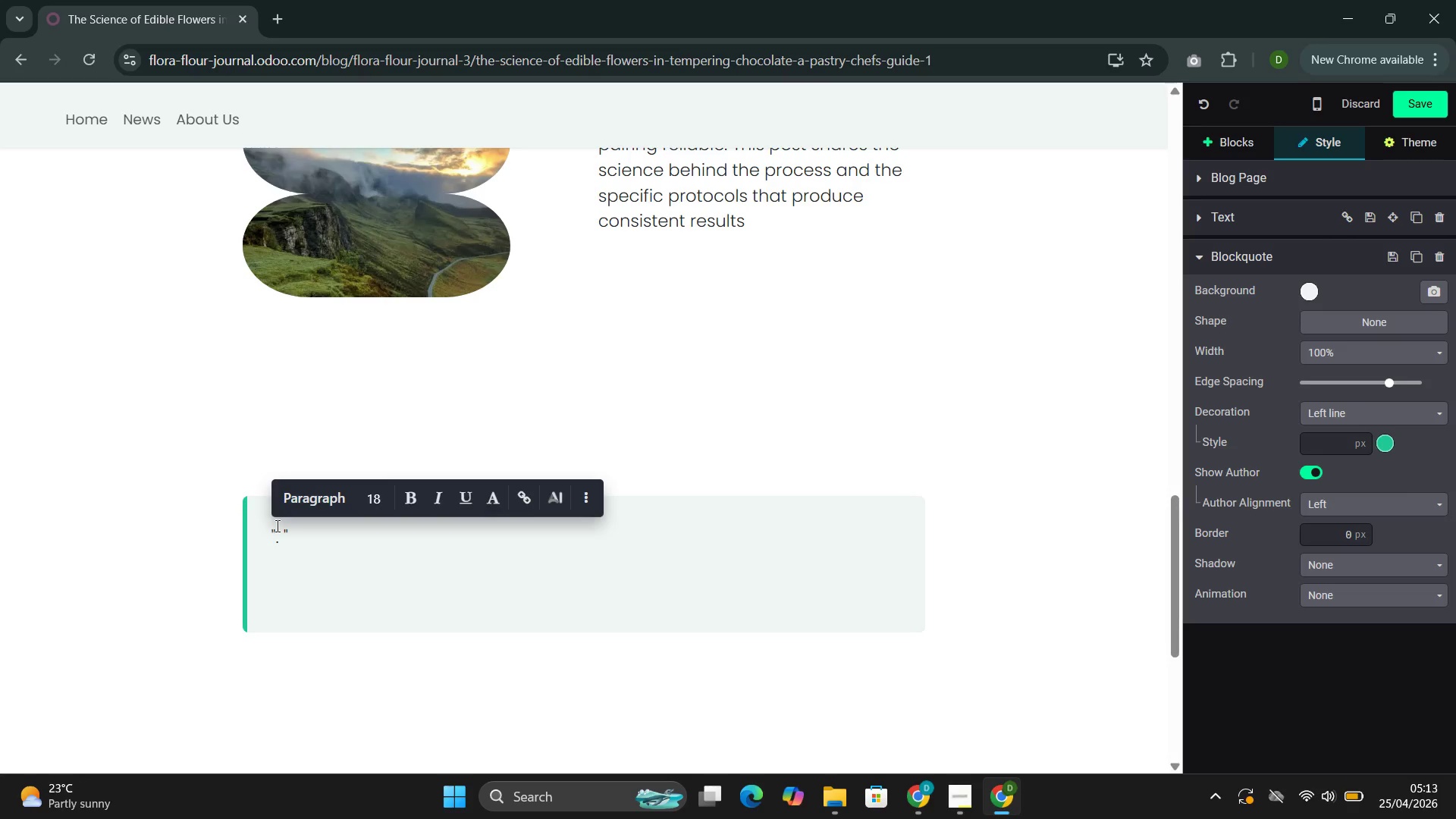 
type(The critical variable in chocolate-floral work is not temperature or techi)
 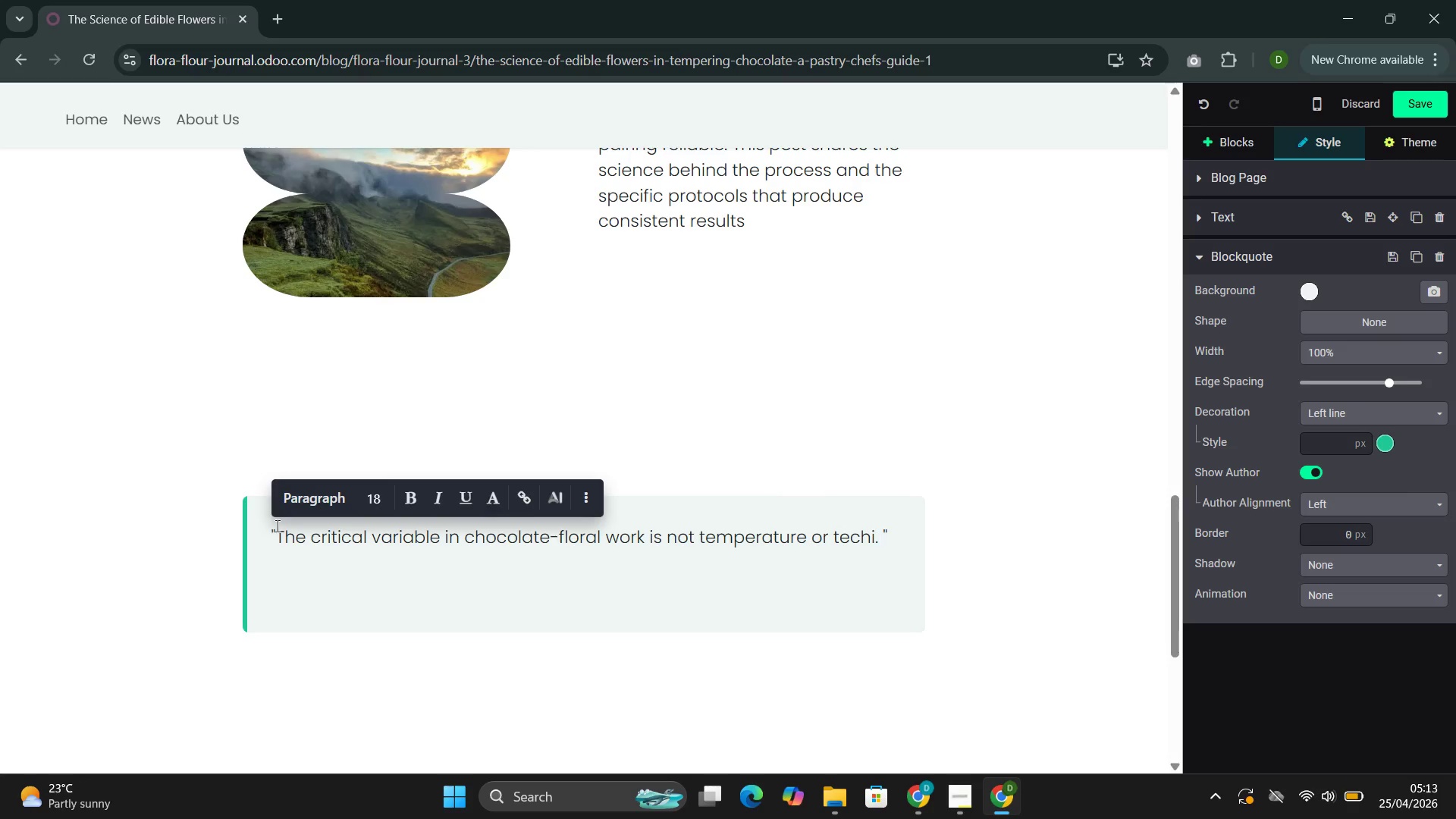 
key(ArrowLeft)
 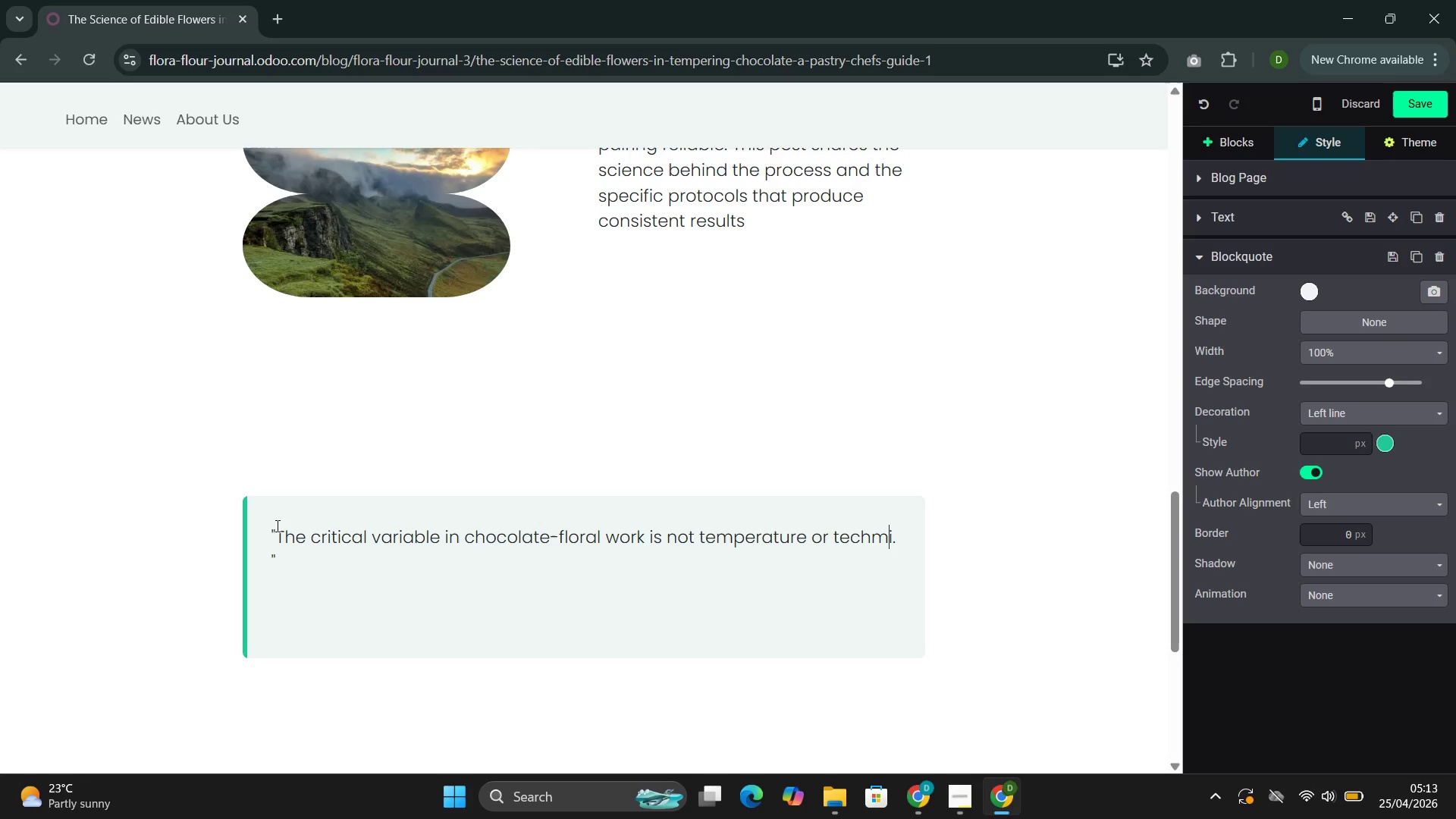 
key(M)
 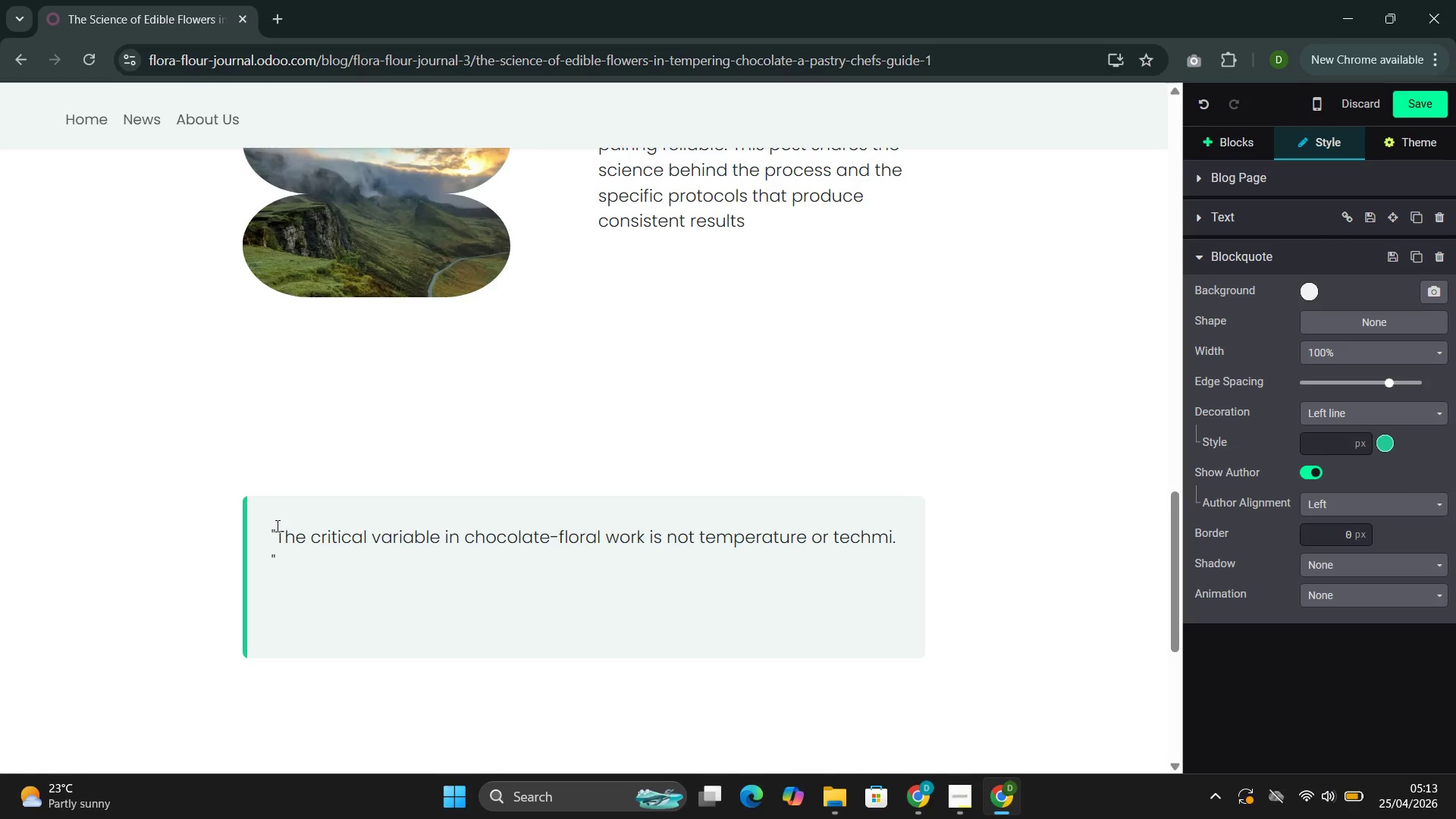 
key(Backspace)
 